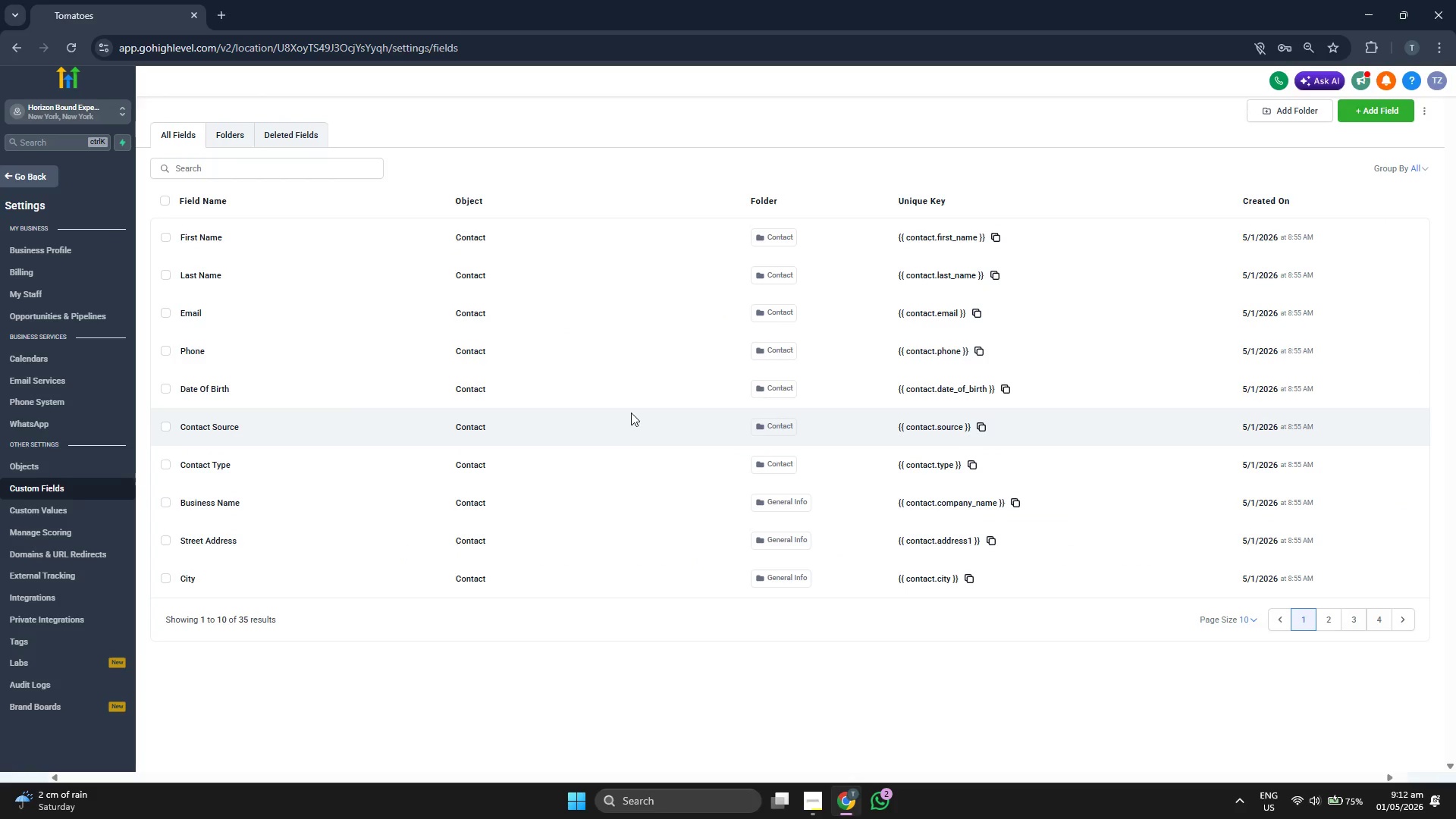 
wait(10.34)
 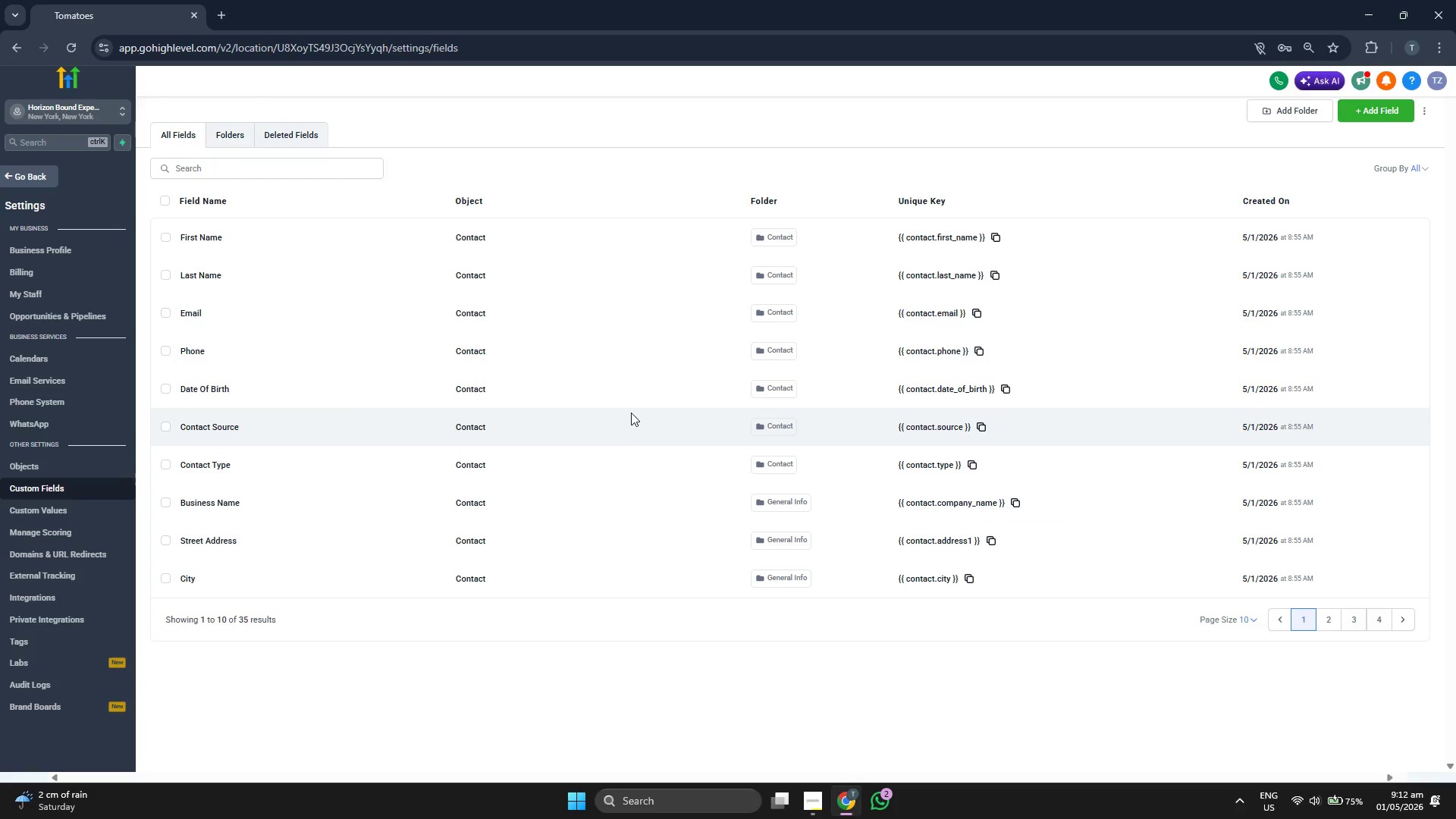 
left_click([1318, 610])
 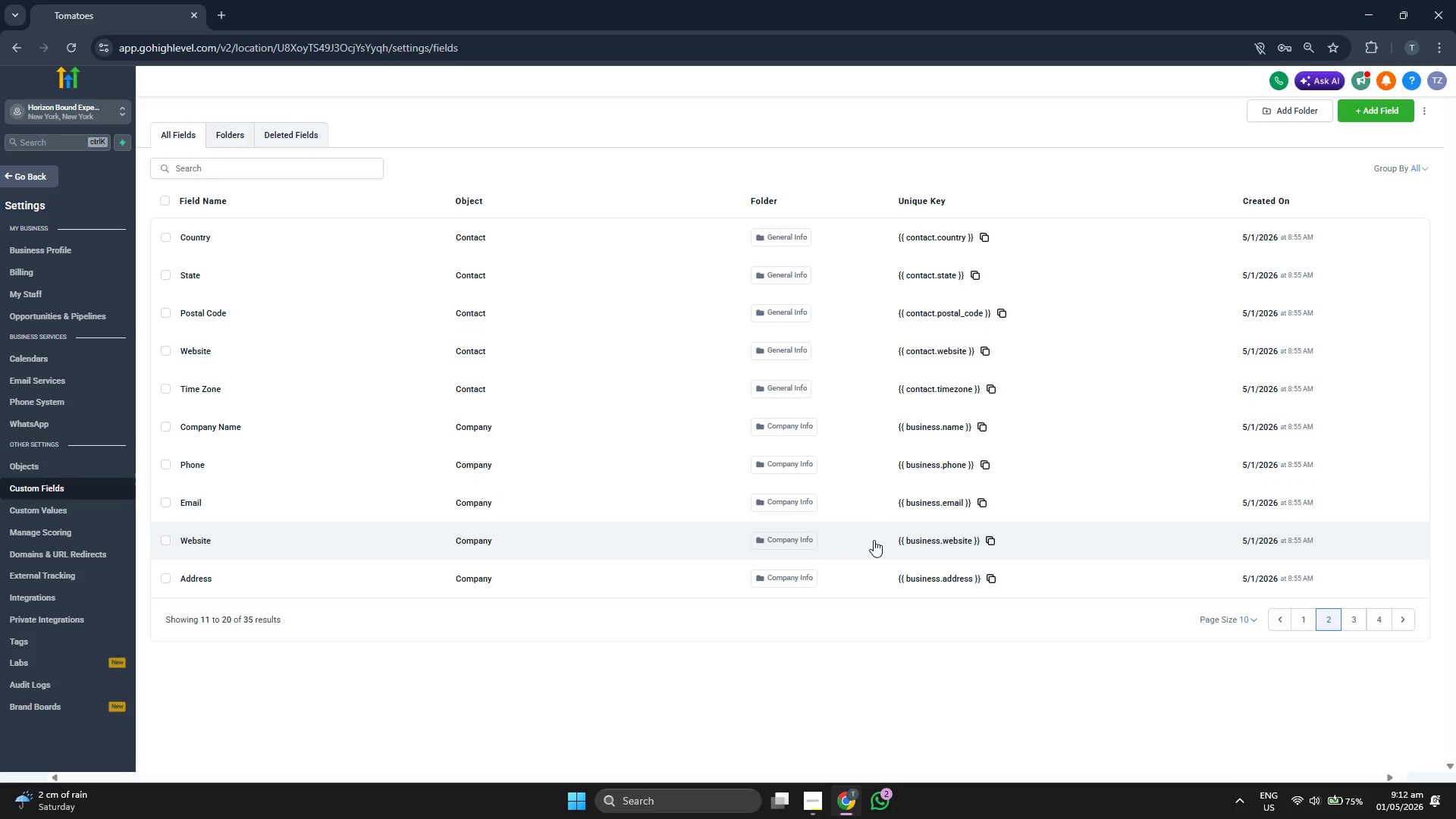 
wait(14.2)
 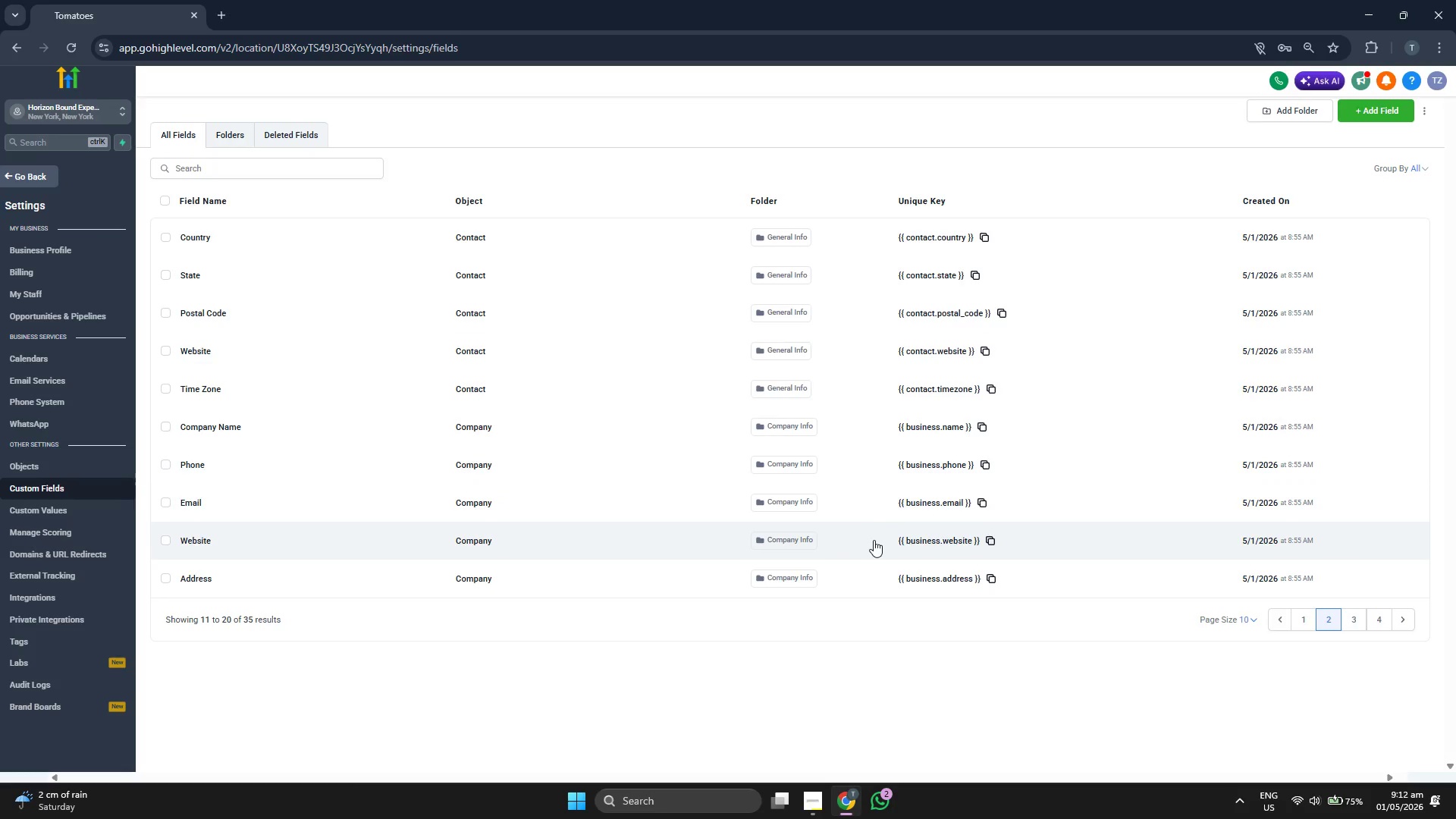 
left_click([1359, 610])
 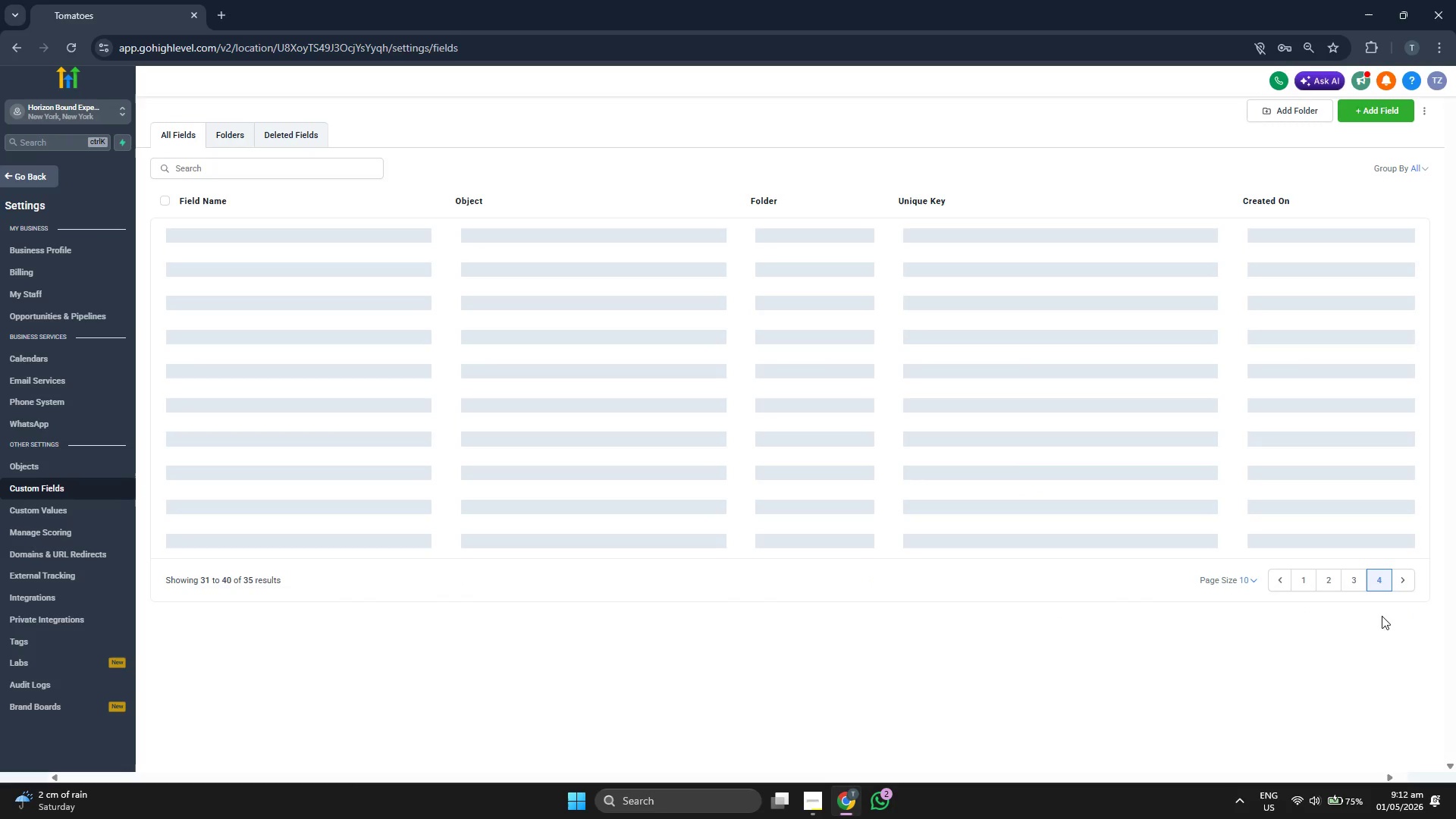 
wait(19.67)
 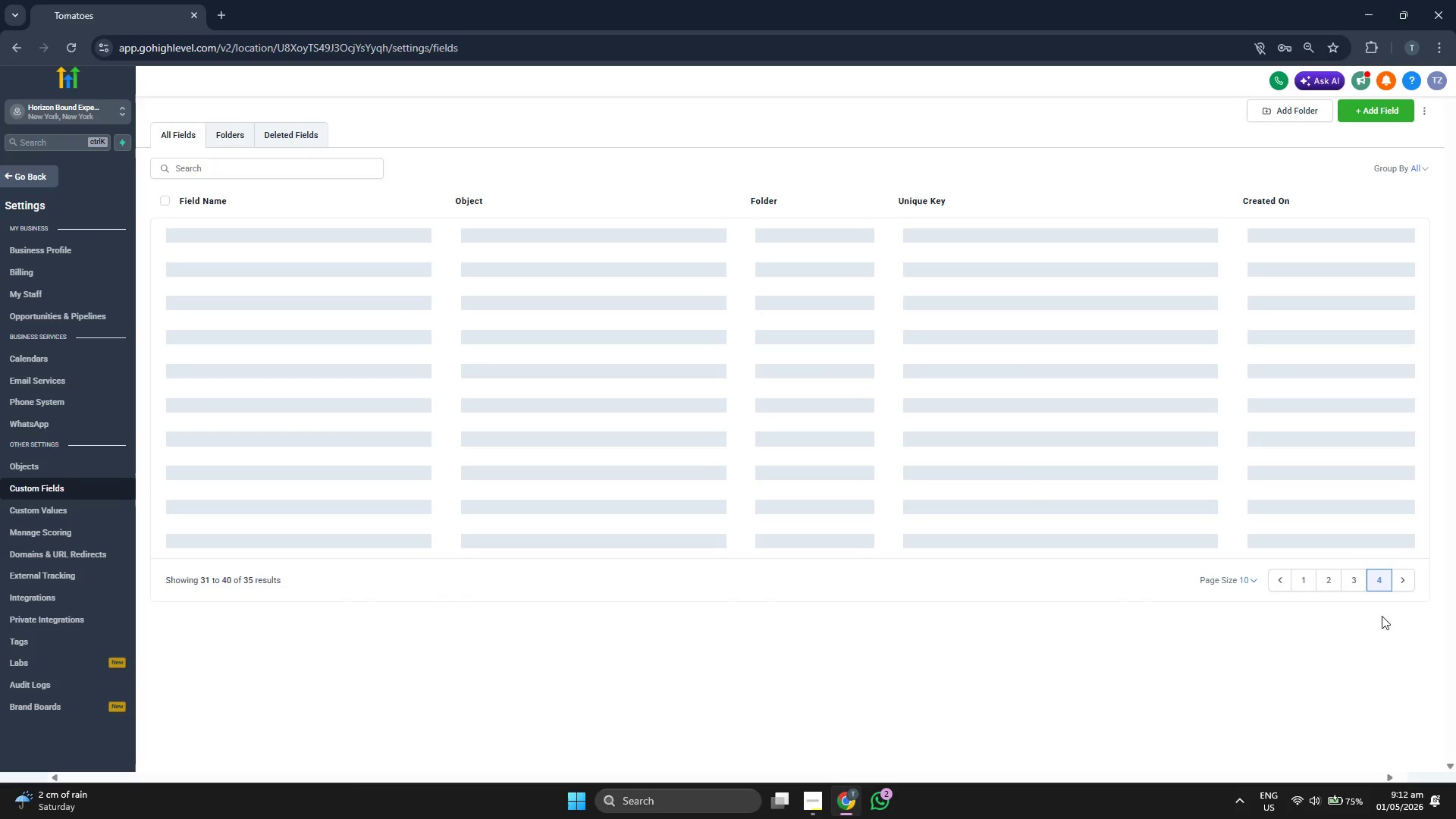 
left_click([1303, 439])
 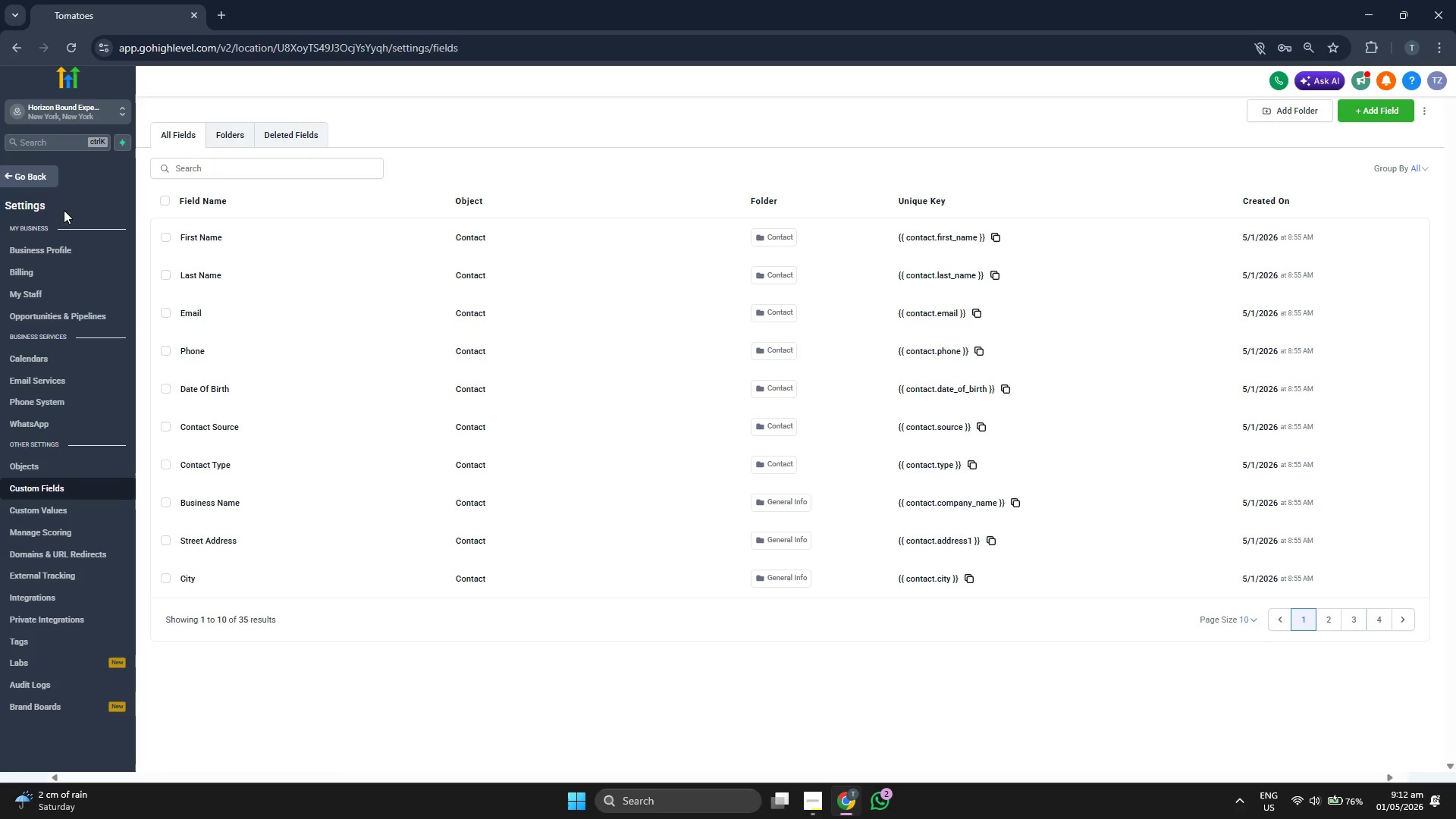 
left_click([28, 174])
 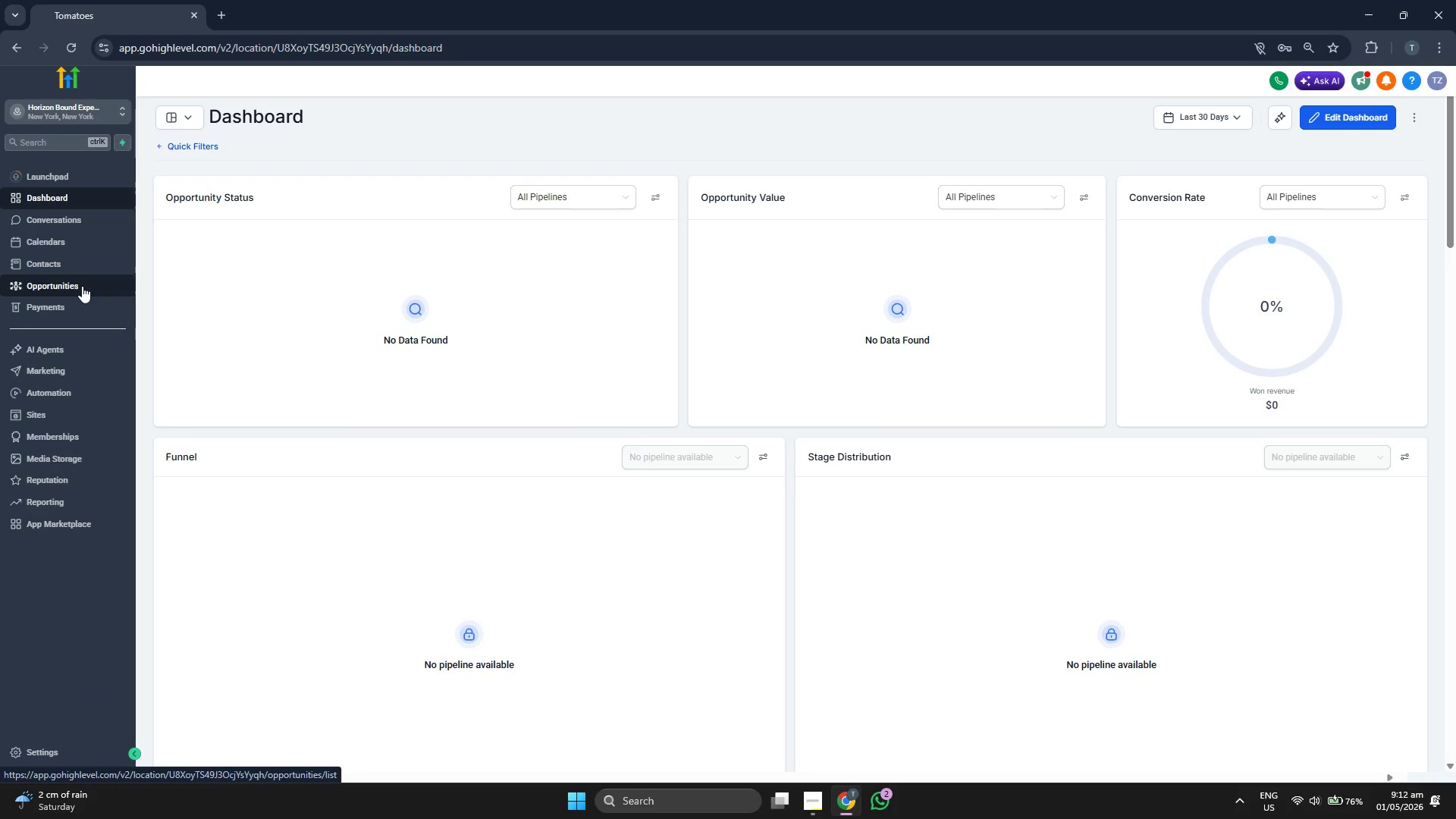 
left_click([82, 286])
 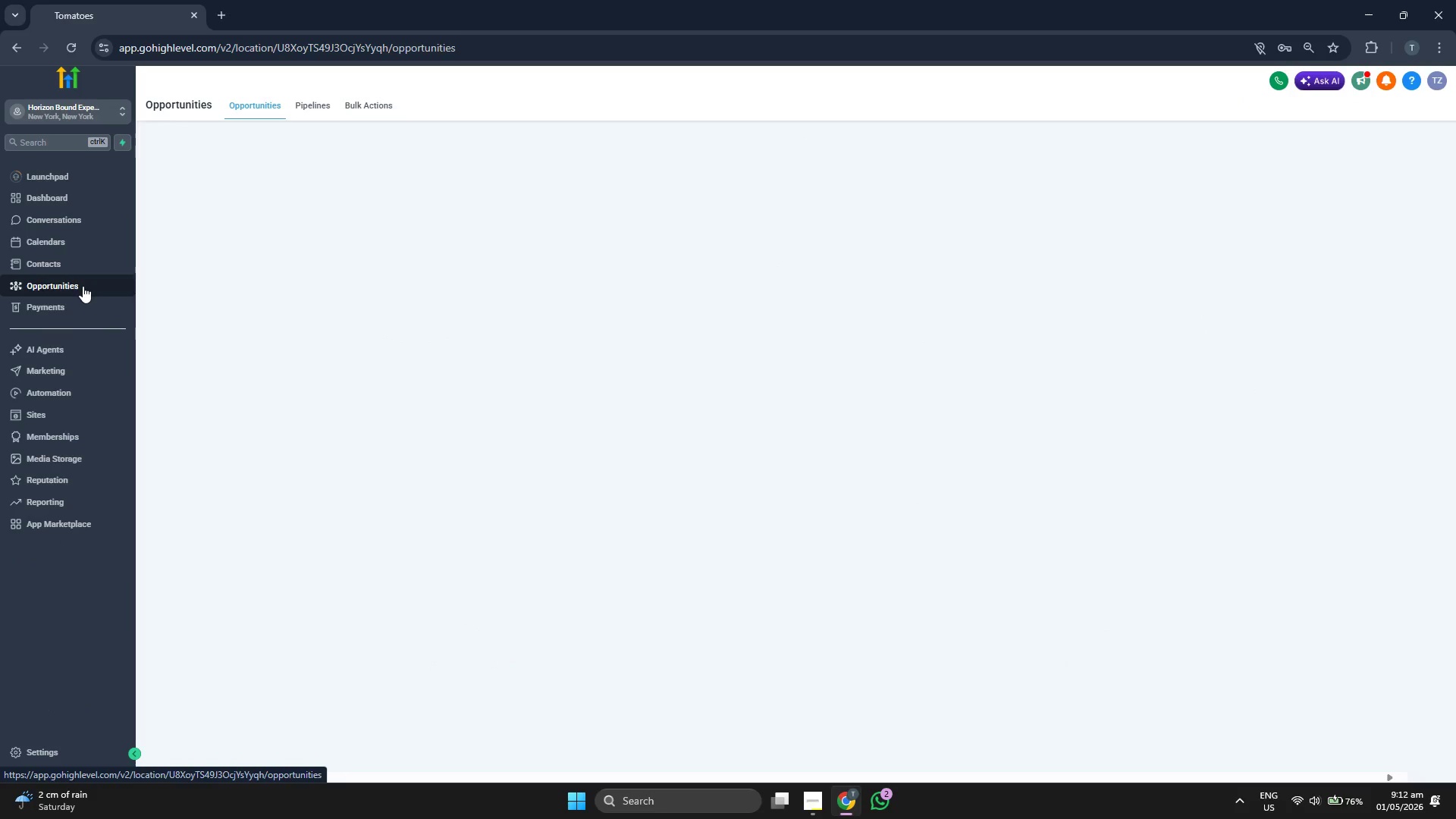 
wait(5.42)
 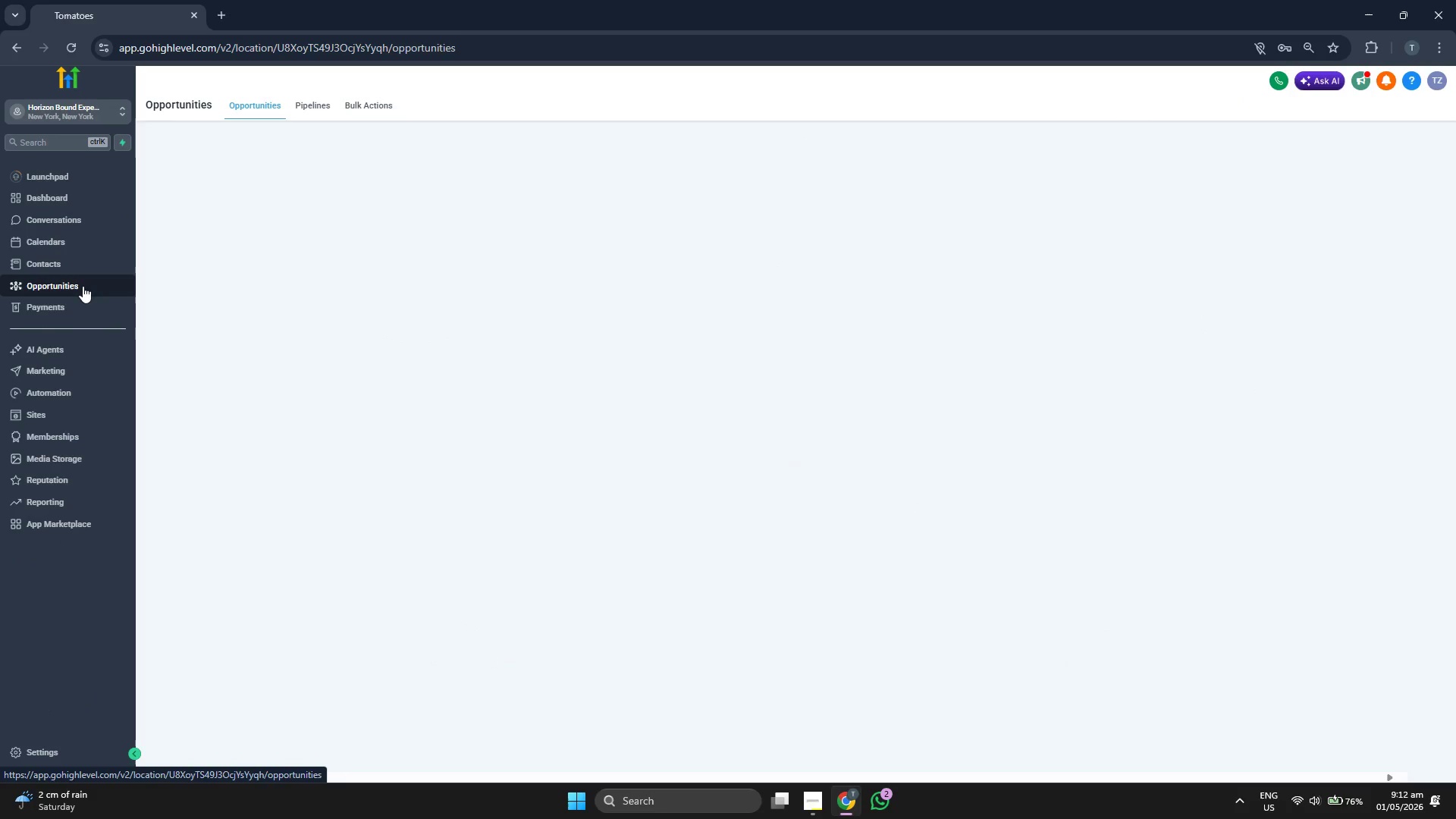 
left_click([318, 101])
 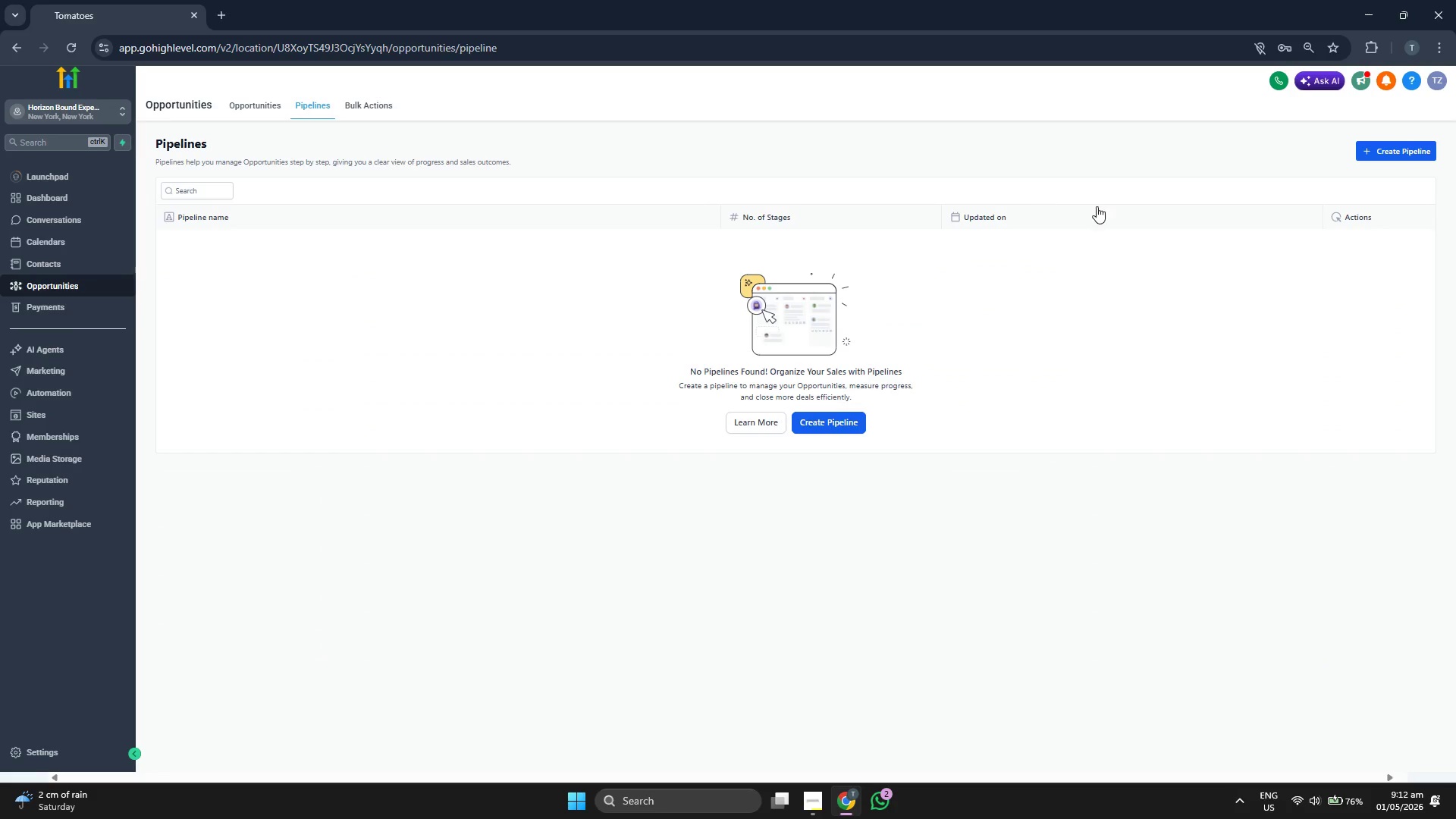 
left_click([1371, 158])
 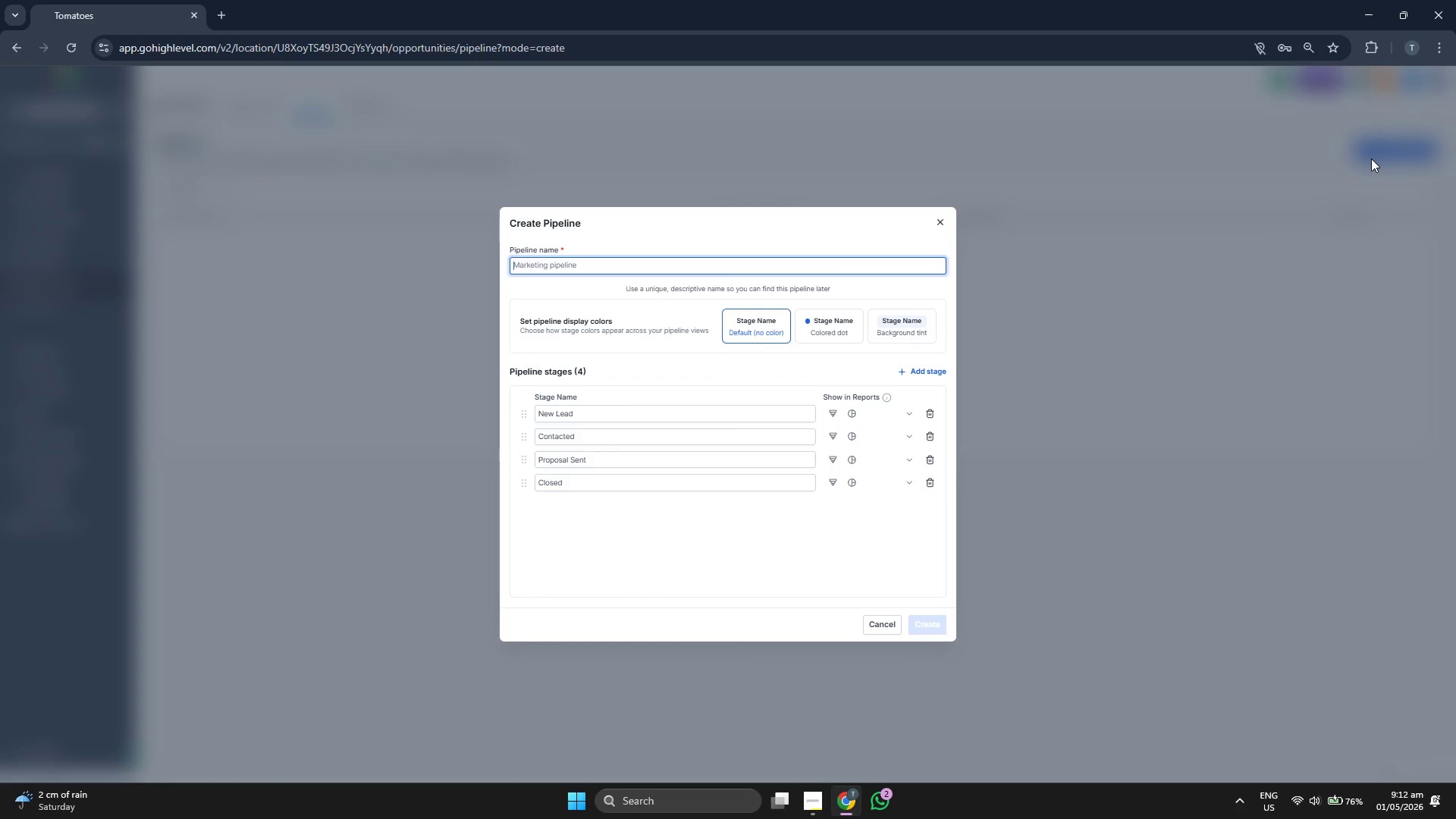 
type(e)
key(Backspace)
type(W)
key(Backspace)
type(Expeditiob)
key(Backspace)
type(ns Sales )
 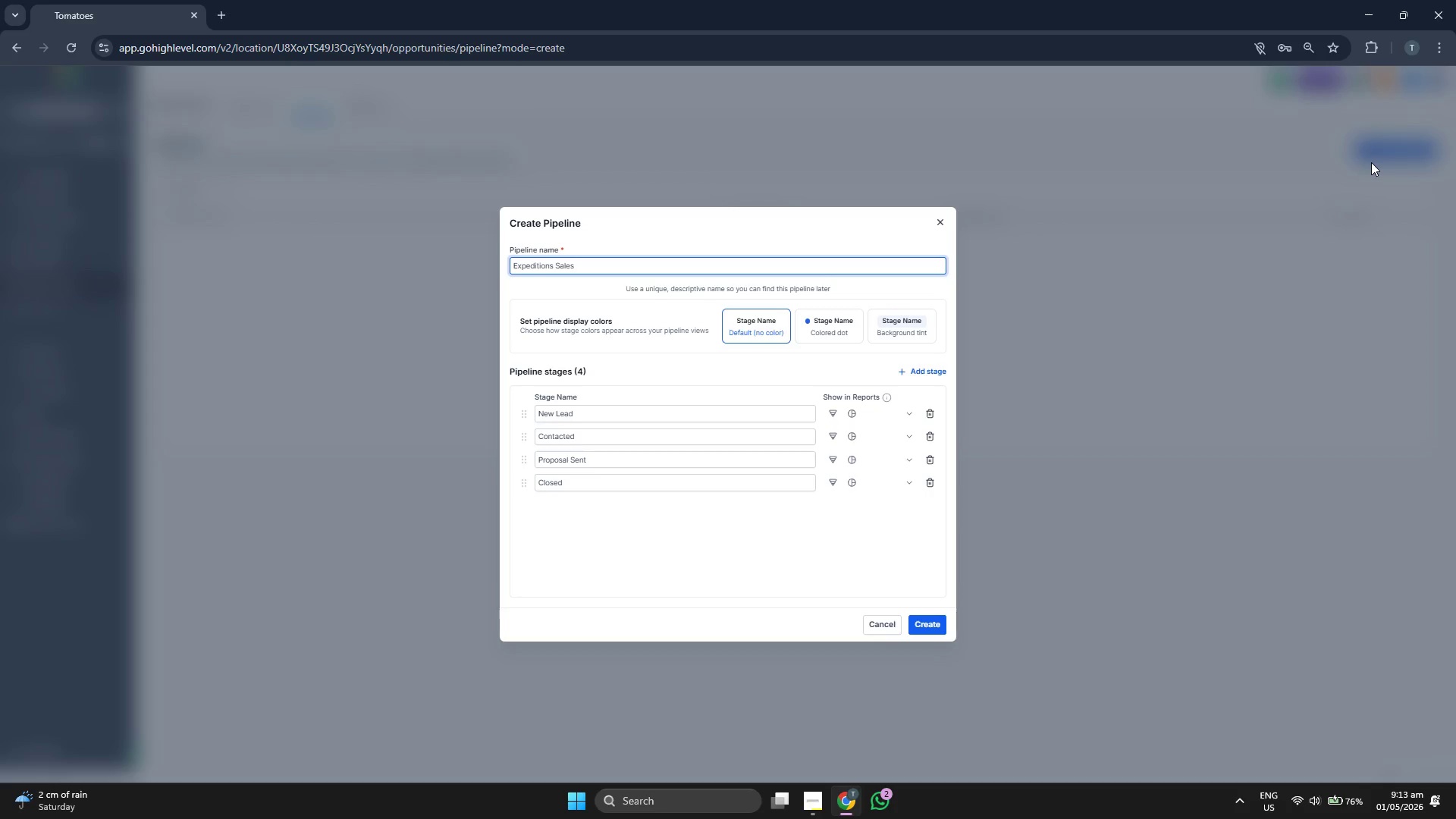 
wait(5.08)
 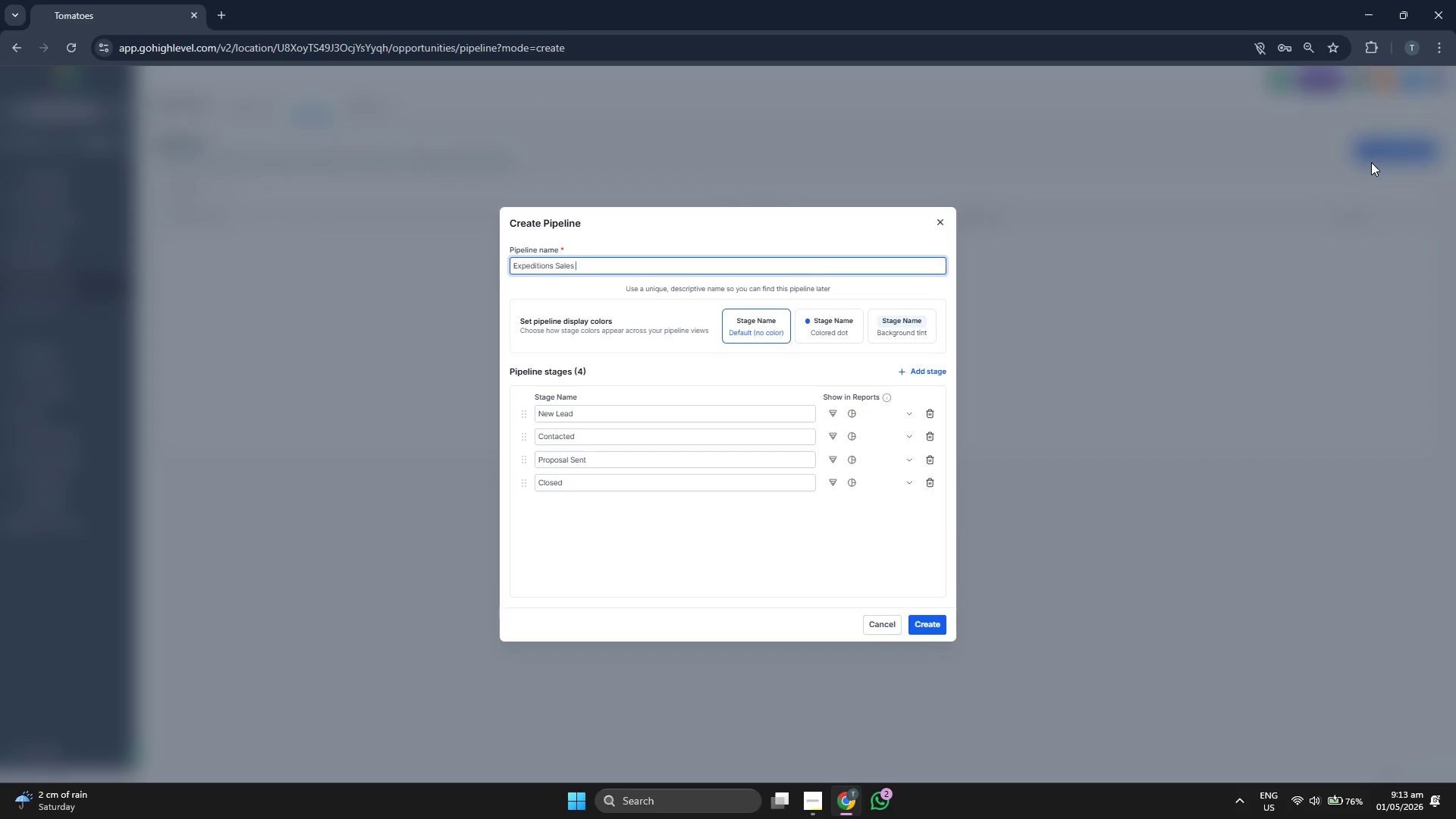 
key(Backspace)
 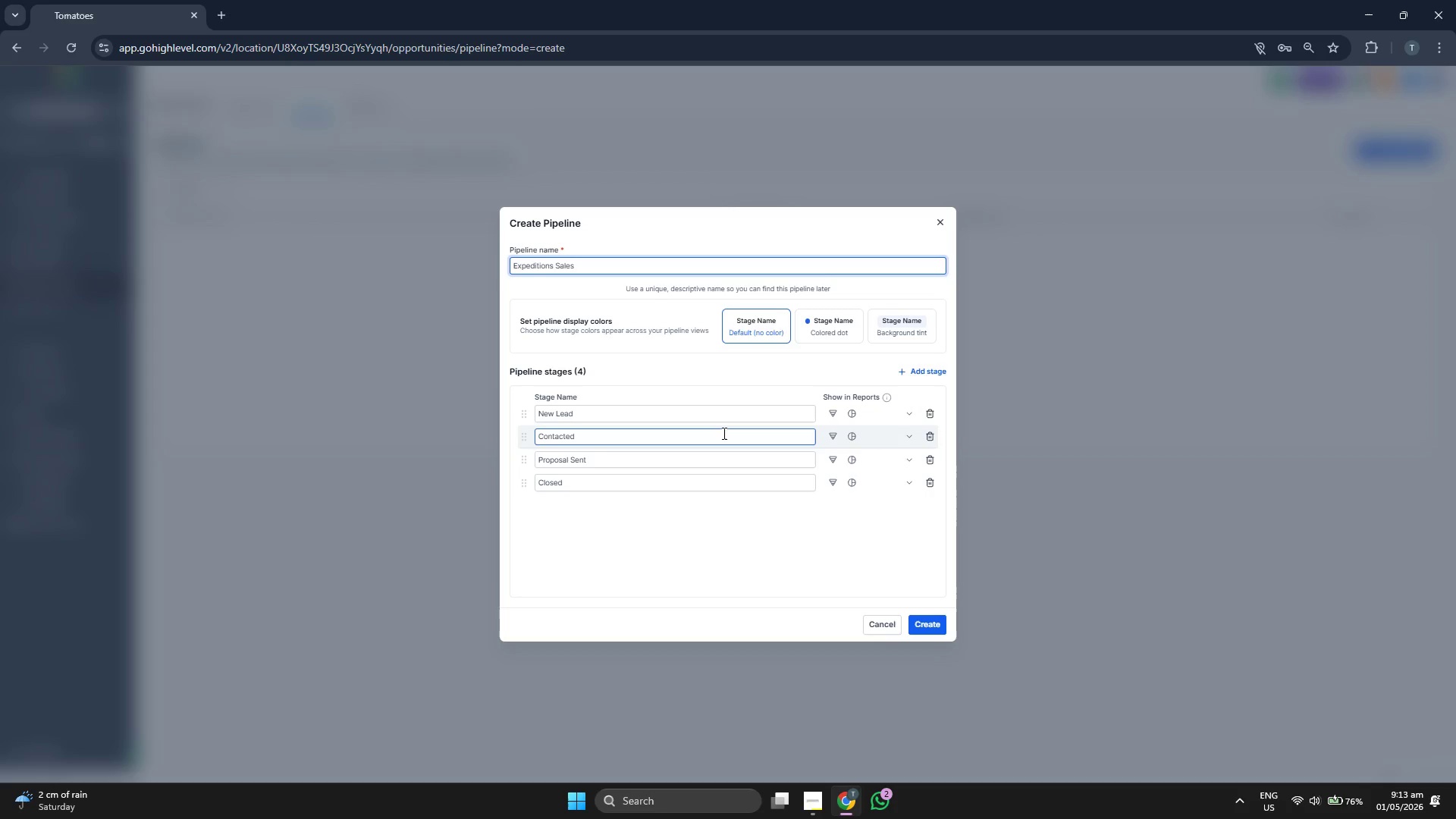 
left_click([700, 414])
 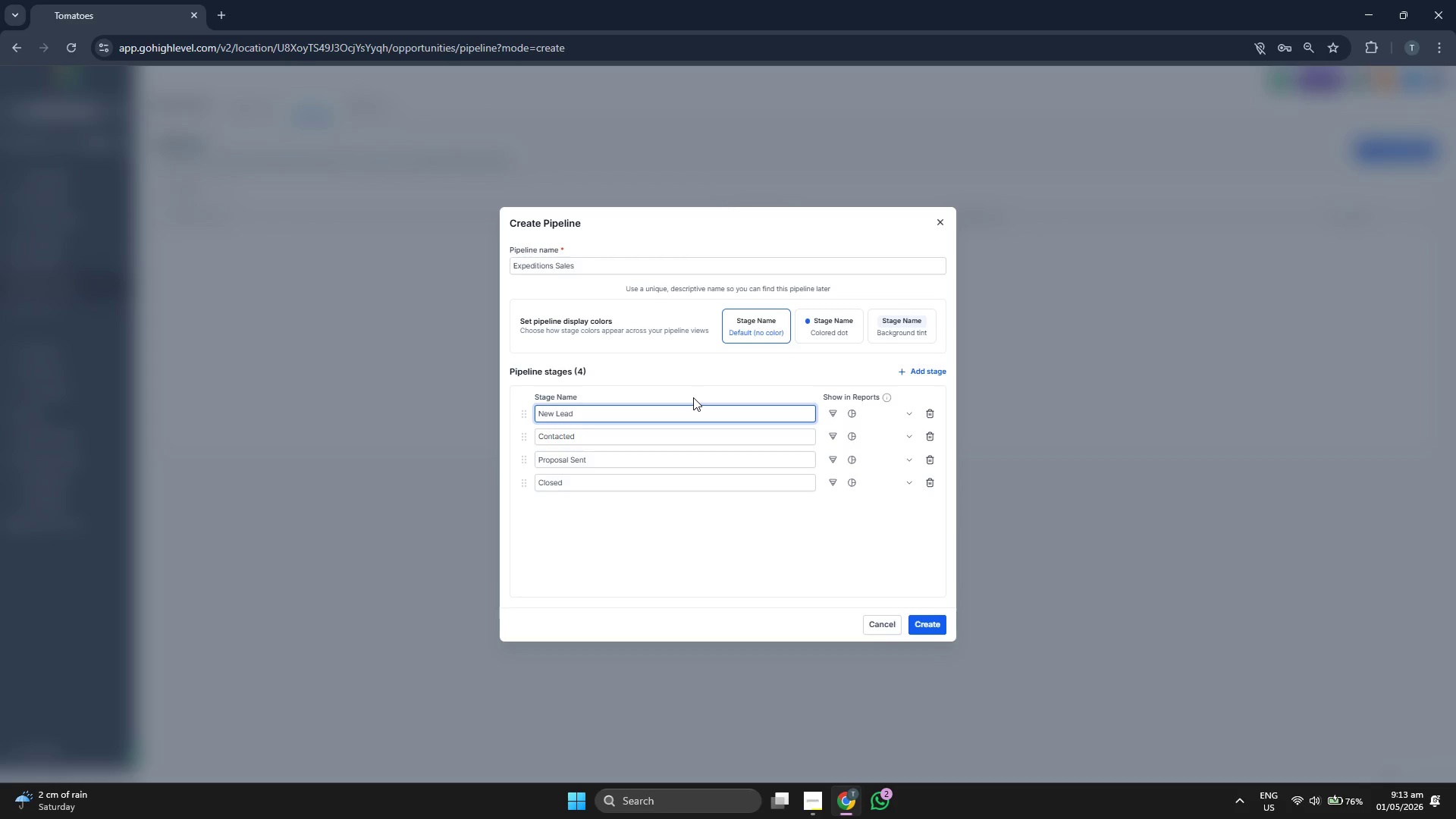 
key(Backspace)
key(Backspace)
key(Backspace)
key(Backspace)
key(Backspace)
key(Backspace)
key(Backspace)
key(Backspace)
type(B)
key(Backspace)
type(New Inquiy)
key(Backspace)
key(Backspace)
type(iry)
 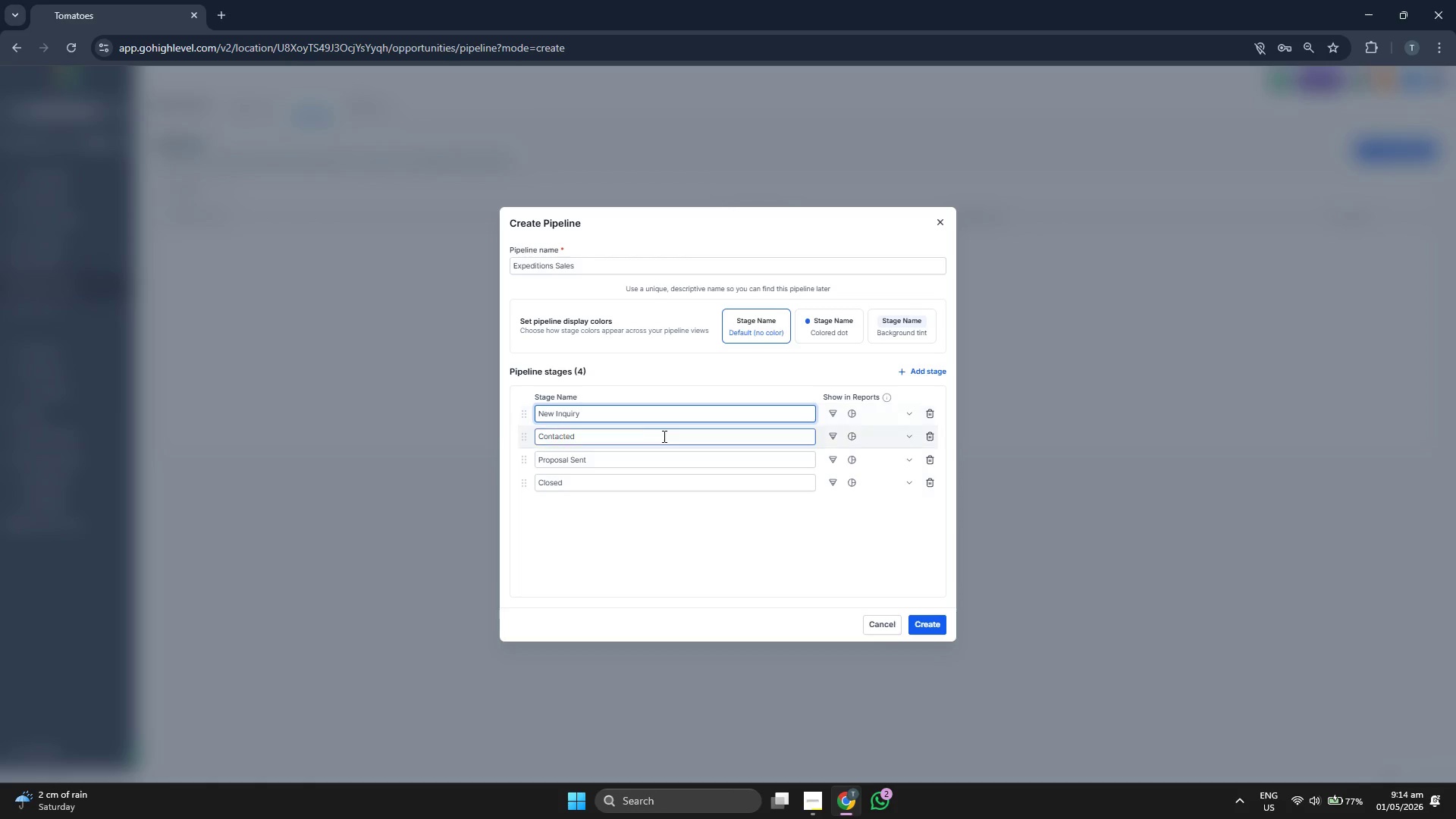 
left_click([662, 437])
 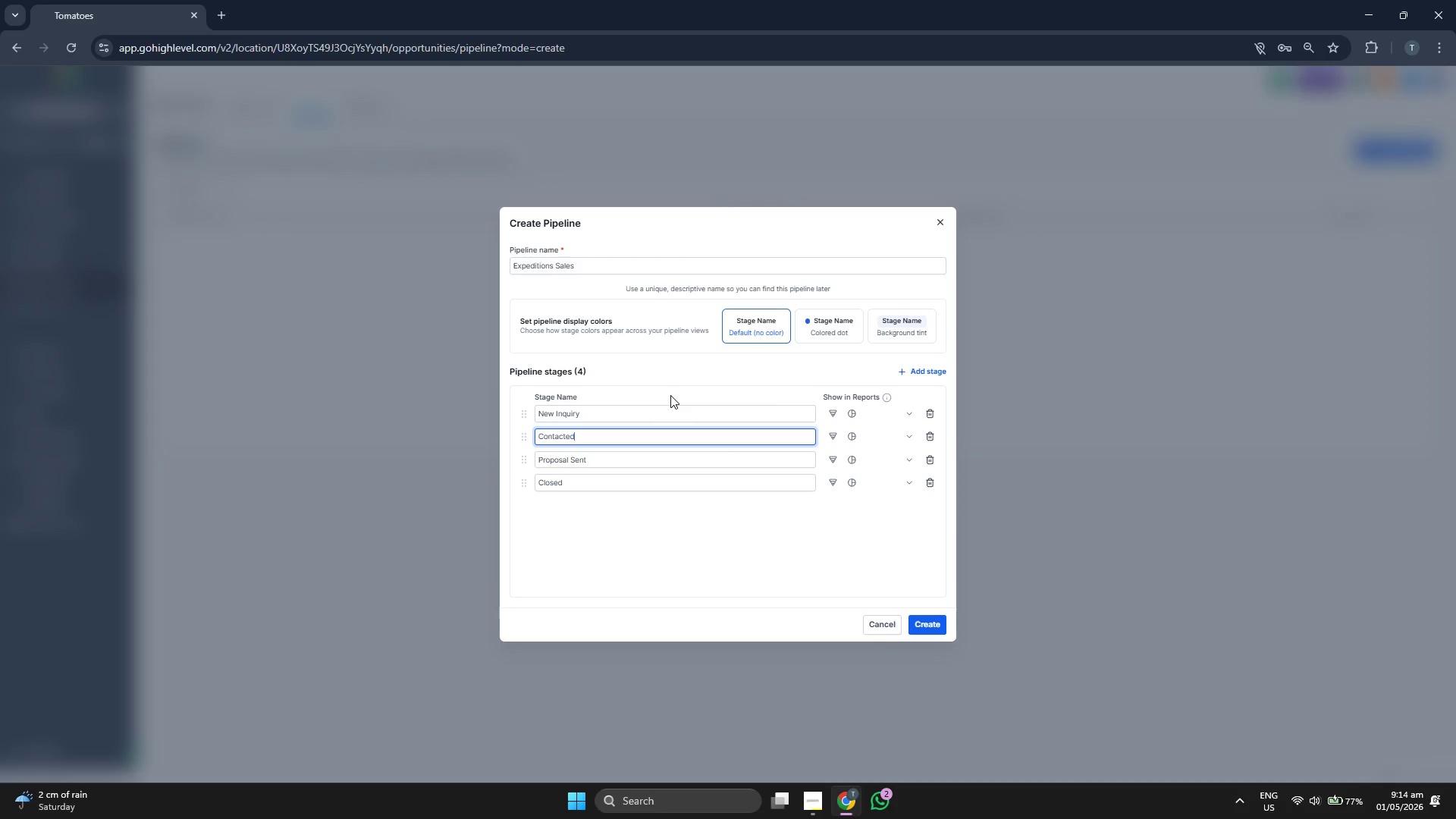 
key(Backspace)
key(Backspace)
key(Backspace)
key(Backspace)
key(Backspace)
key(Backspace)
key(Backspace)
key(Backspace)
key(Backspace)
type(Initia;)
key(Backspace)
type(l Discovery)
 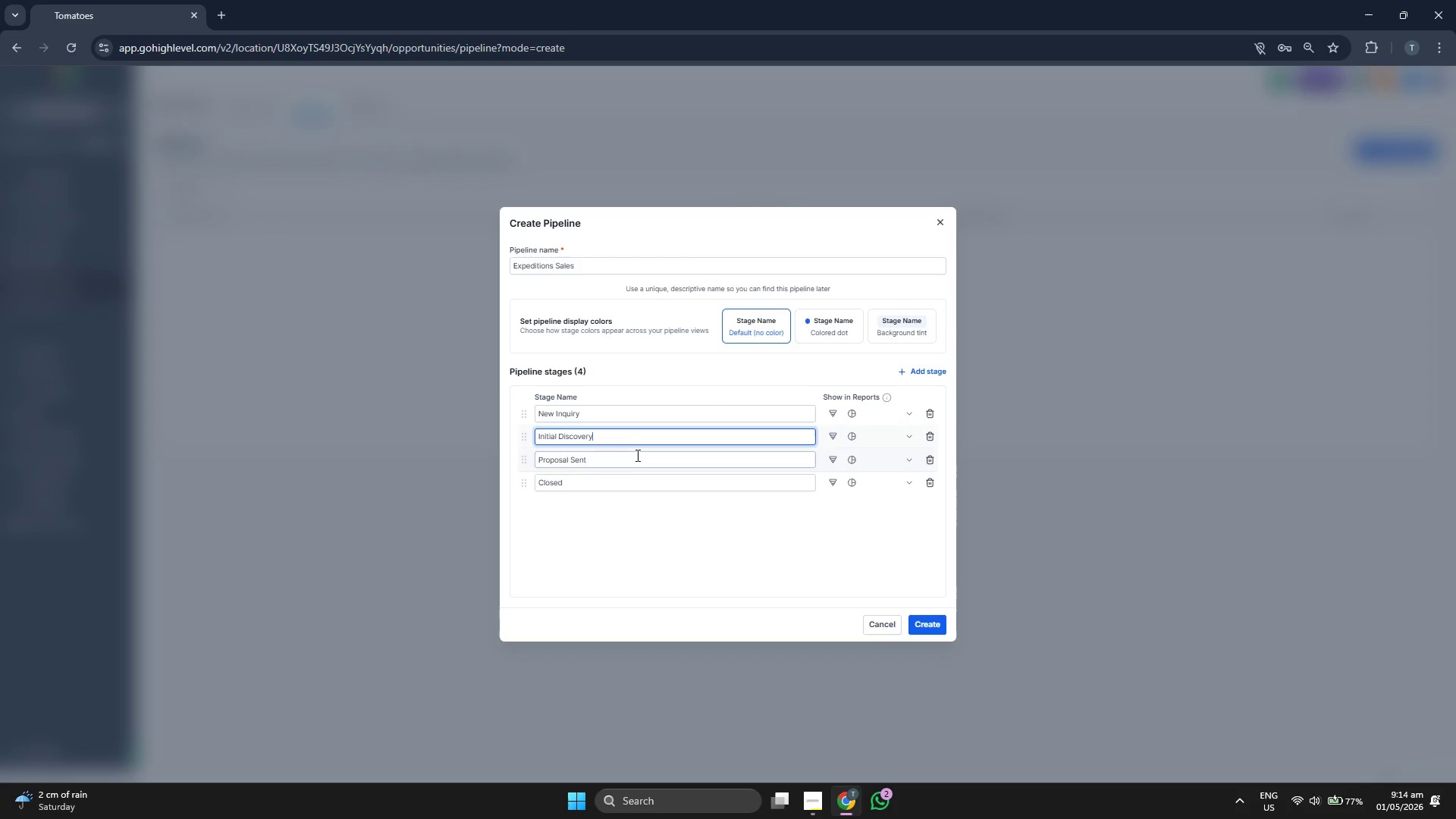 
left_click([634, 458])
 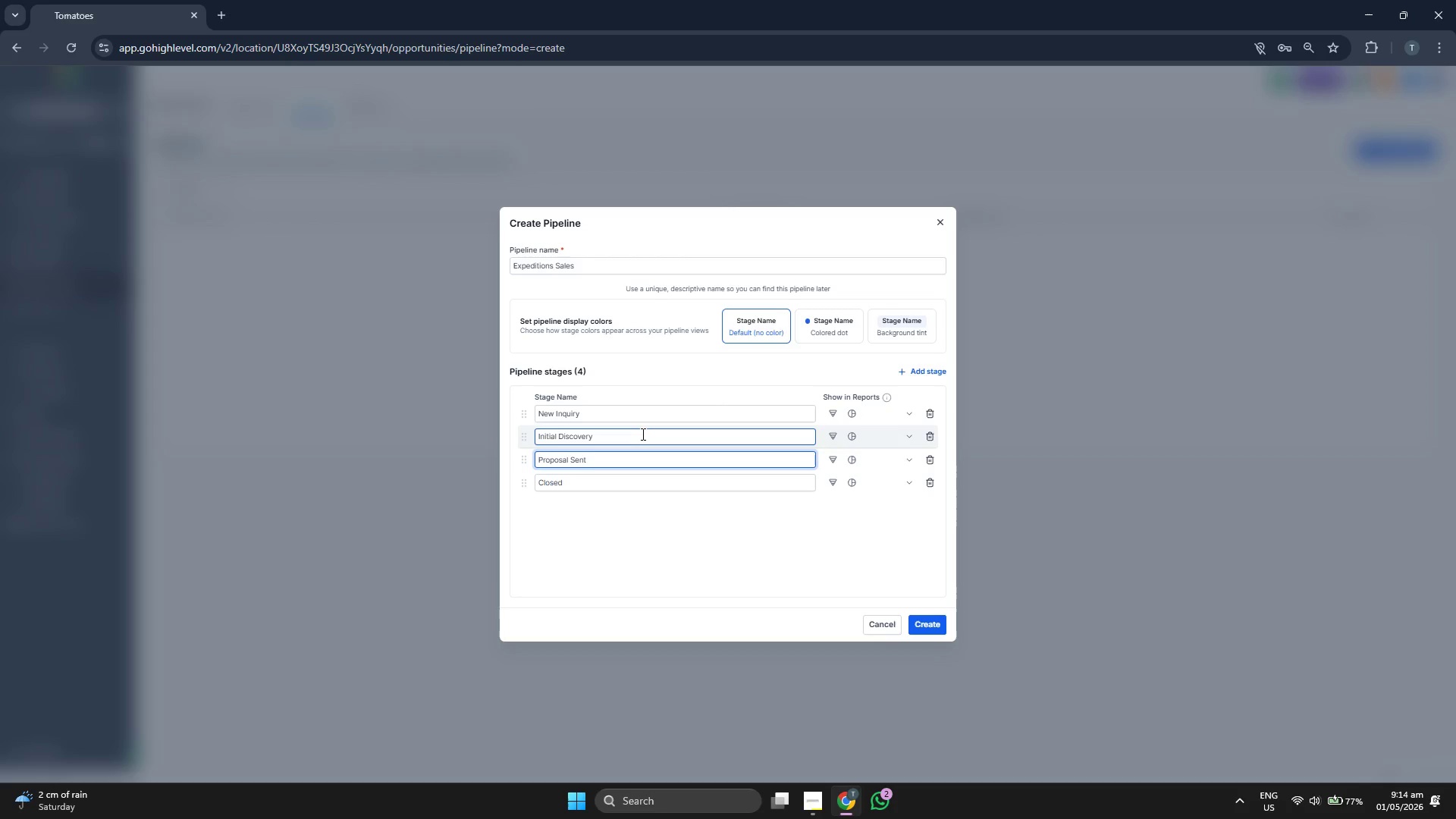 
key(Backspace)
key(Backspace)
key(Backspace)
key(Backspace)
key(Backspace)
key(Backspace)
key(Backspace)
key(Backspace)
key(Backspace)
key(Backspace)
key(Backspace)
key(Backspace)
key(Backspace)
type(Itinerary Design)
 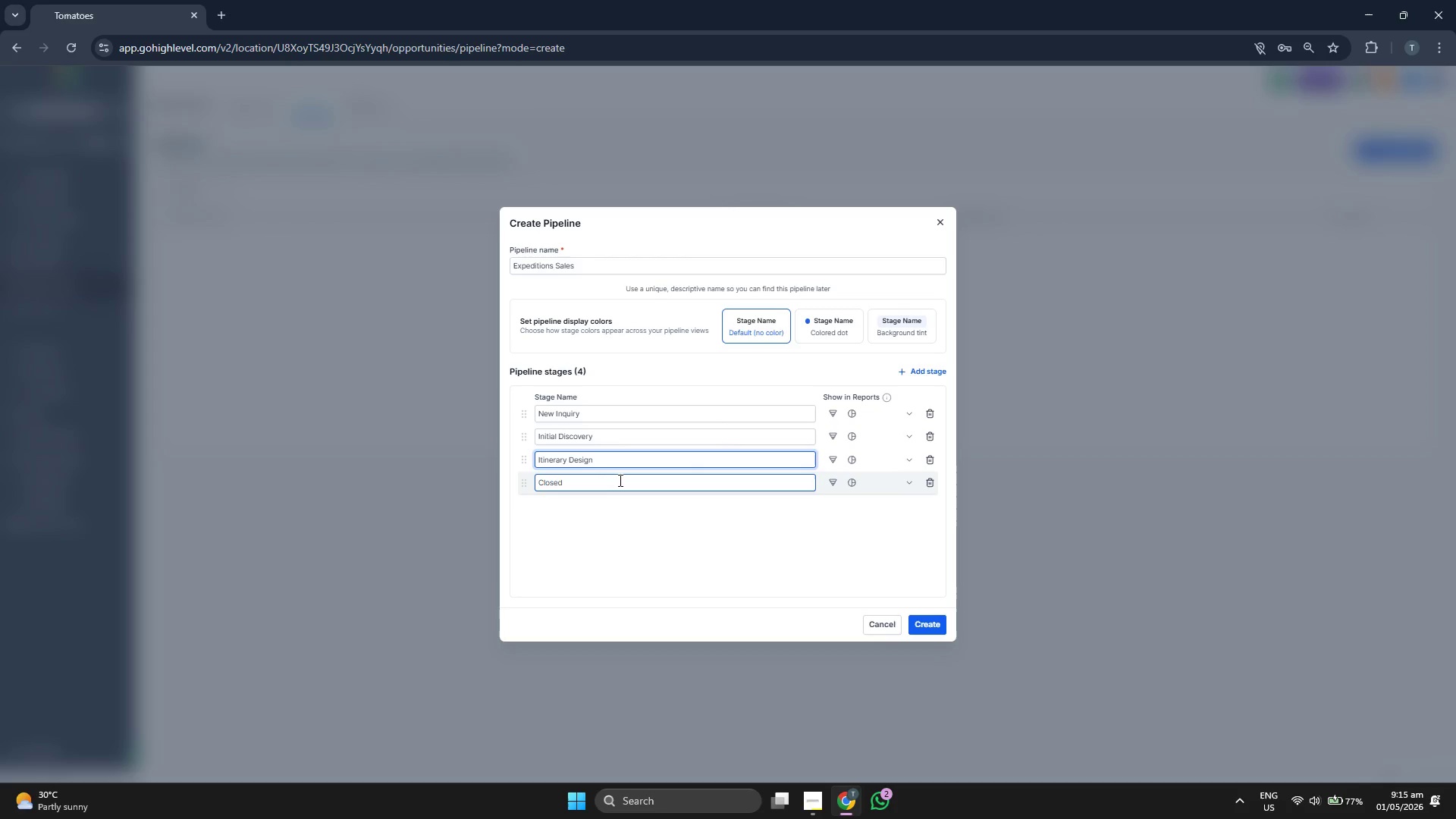 
left_click([619, 480])
 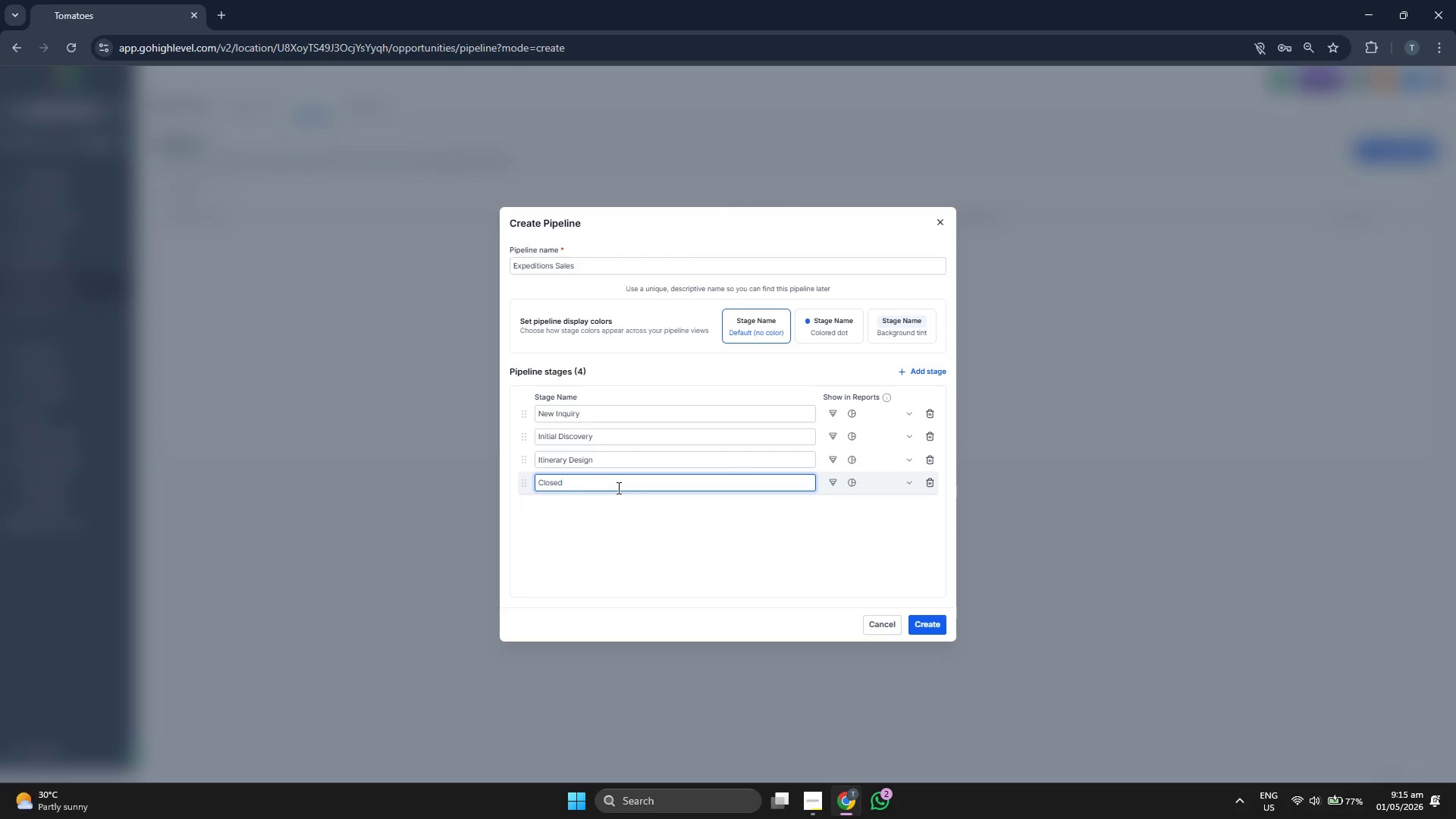 
key(Backspace)
key(Backspace)
key(Backspace)
key(Backspace)
key(Backspace)
key(Backspace)
type(Quote Sent)
 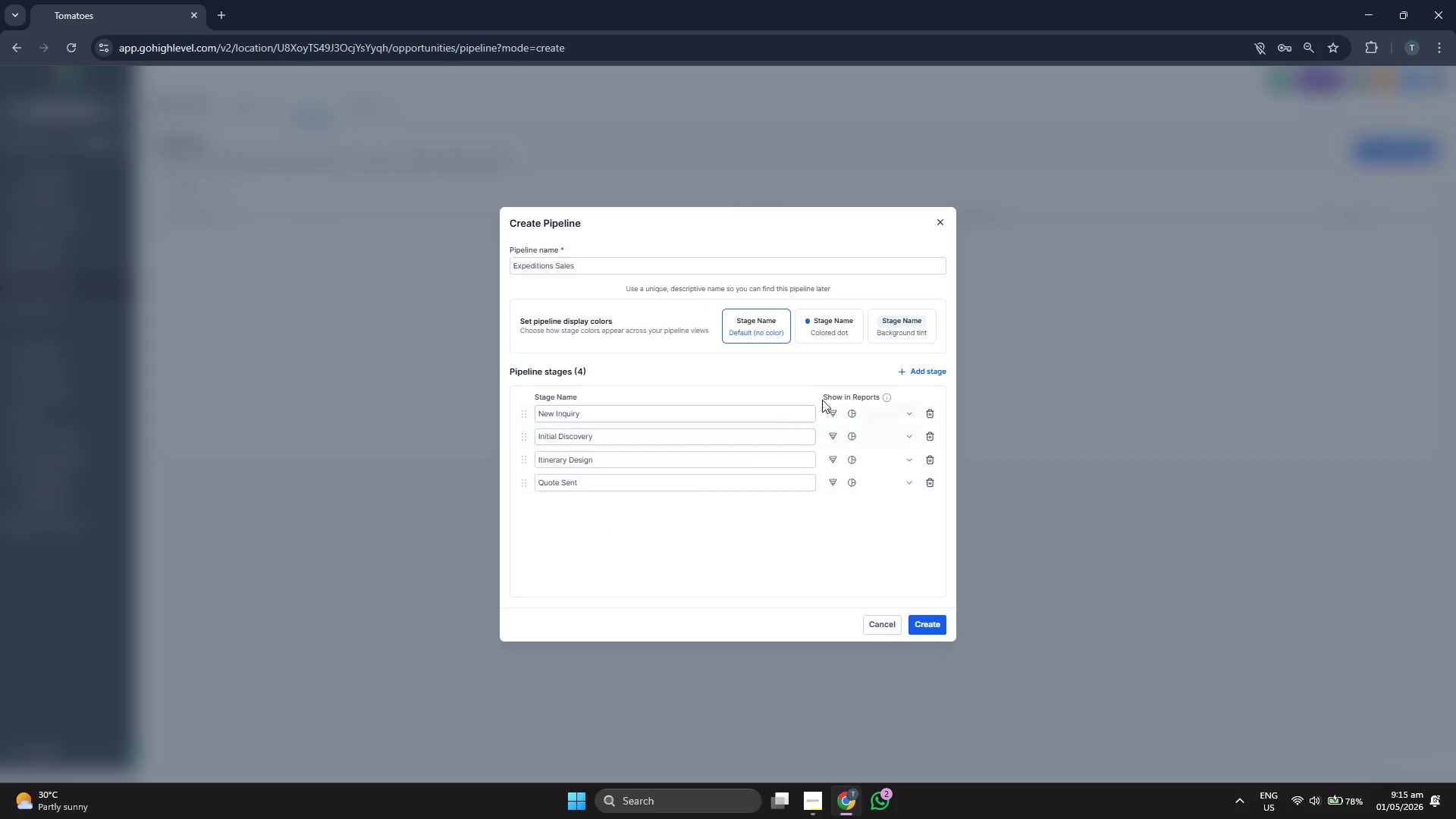 
left_click([921, 374])
 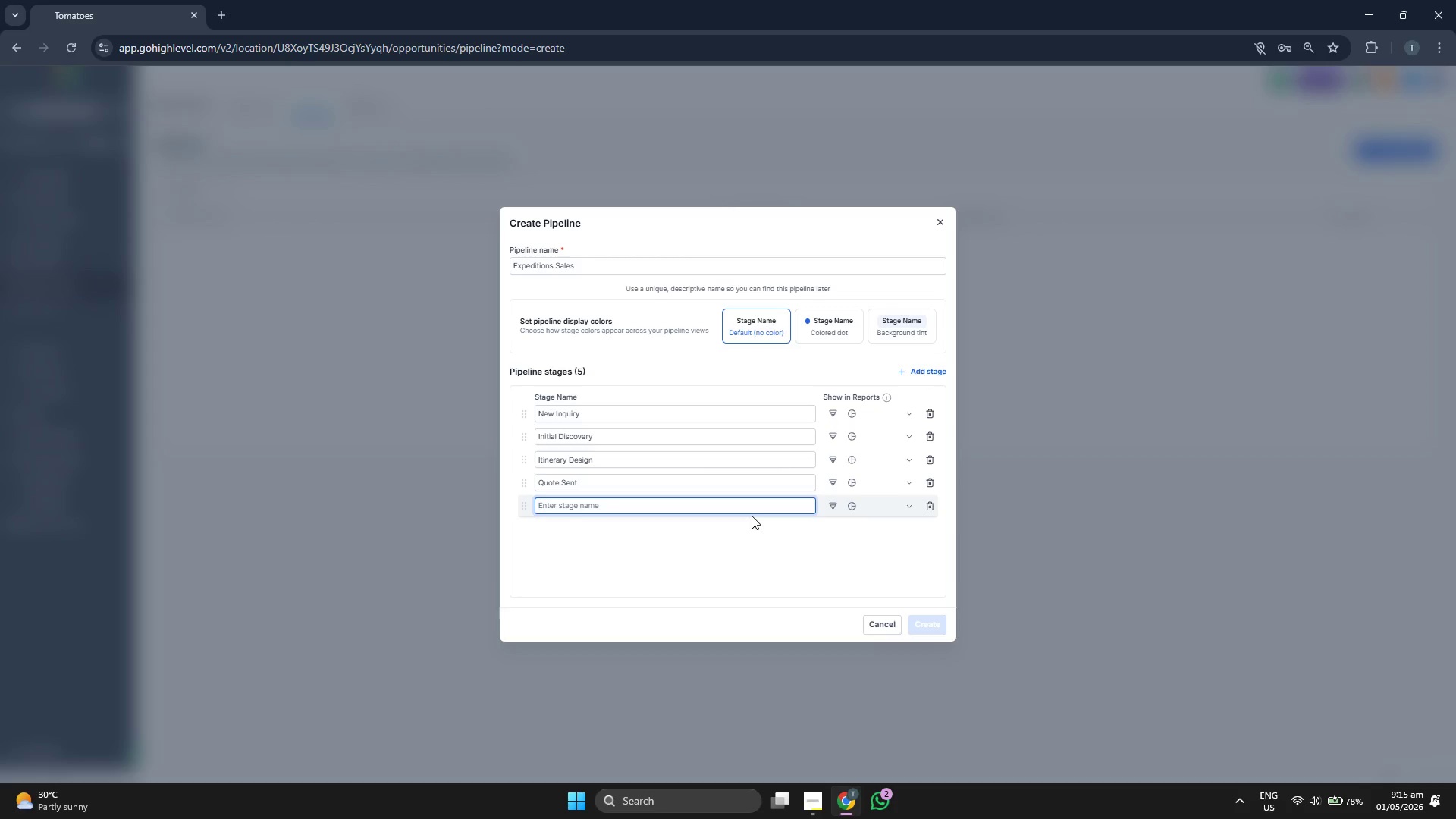 
type(Fol)
 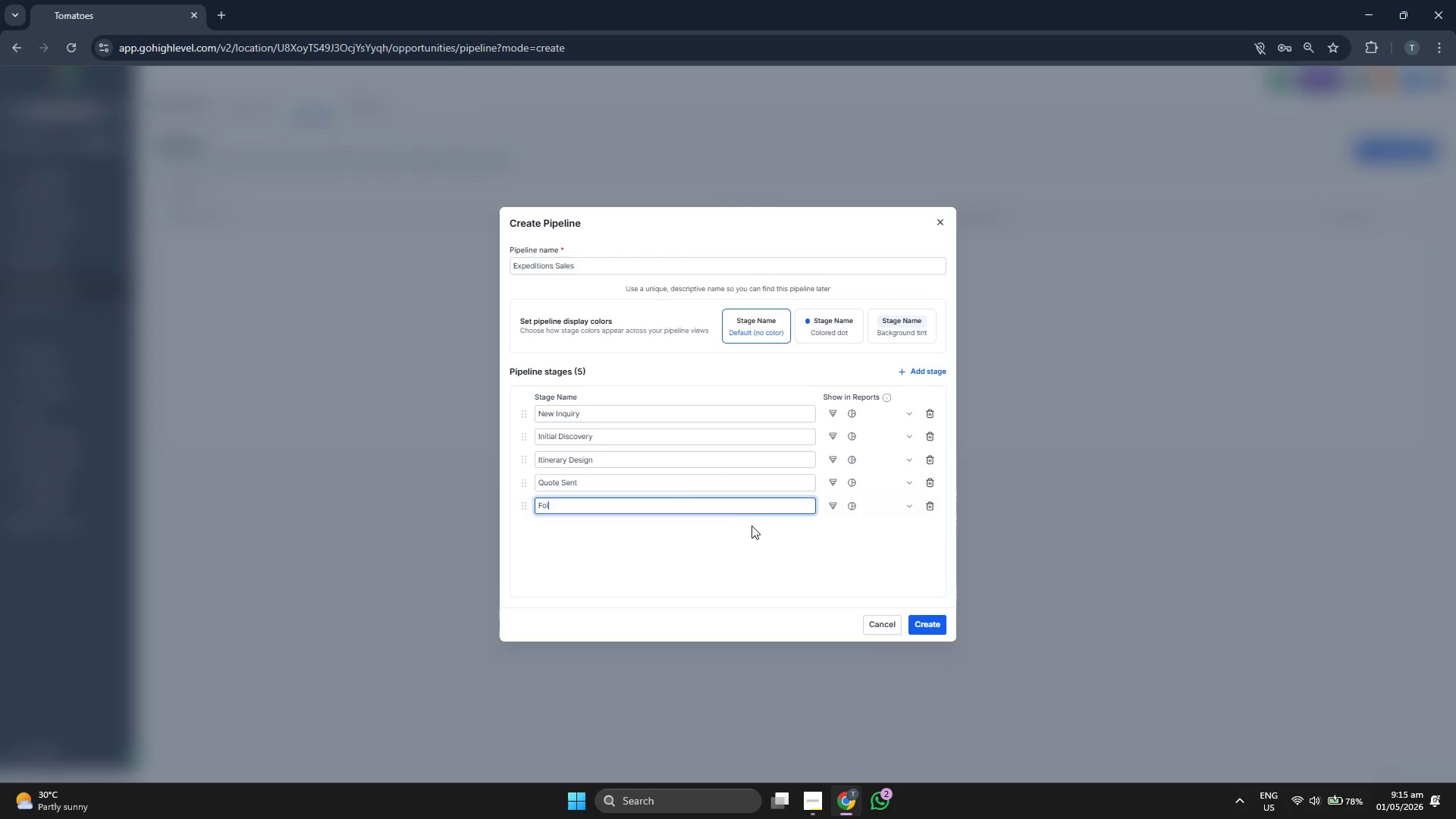 
type(low-up/Negotiation)
 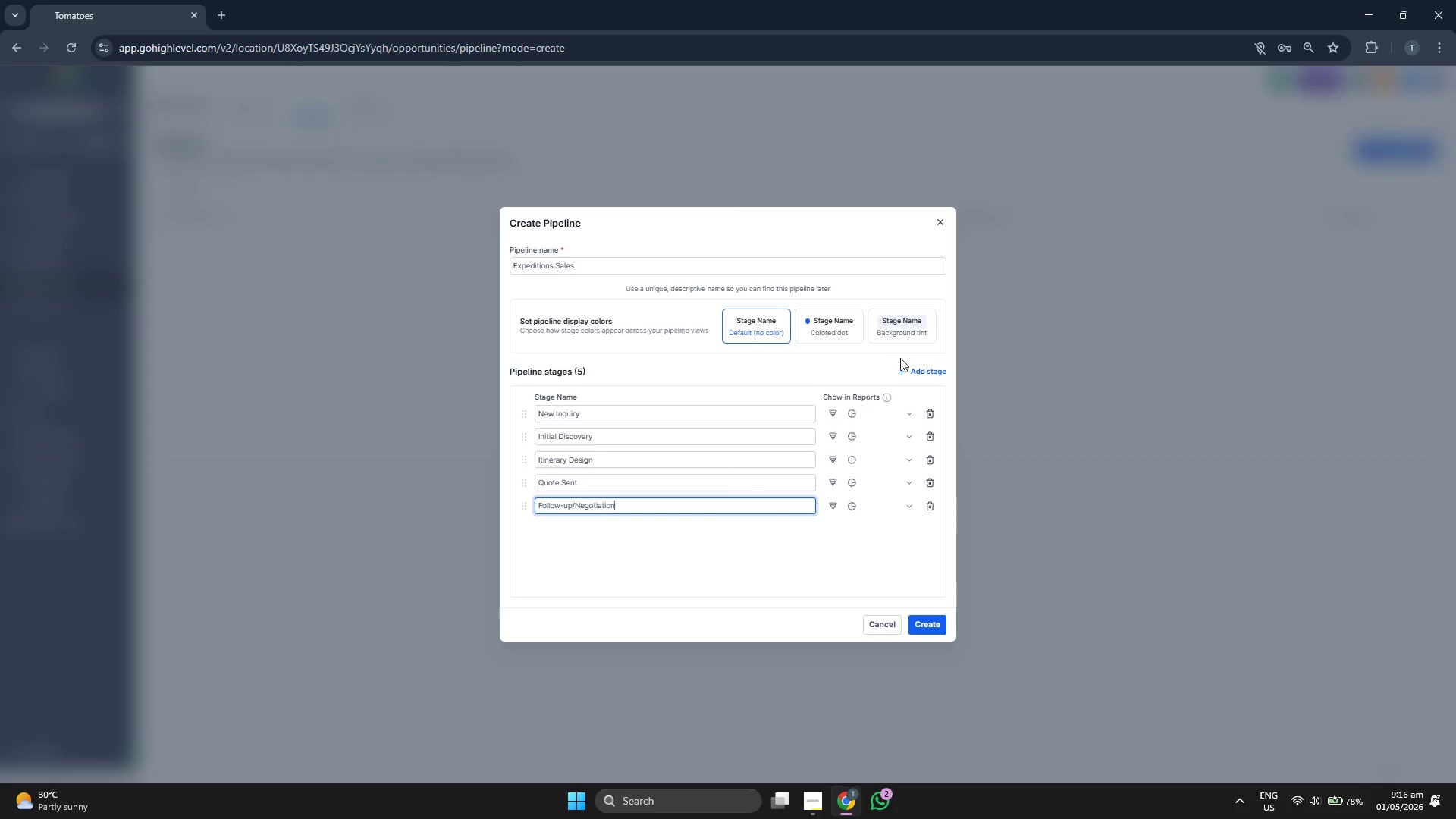 
left_click([942, 375])
 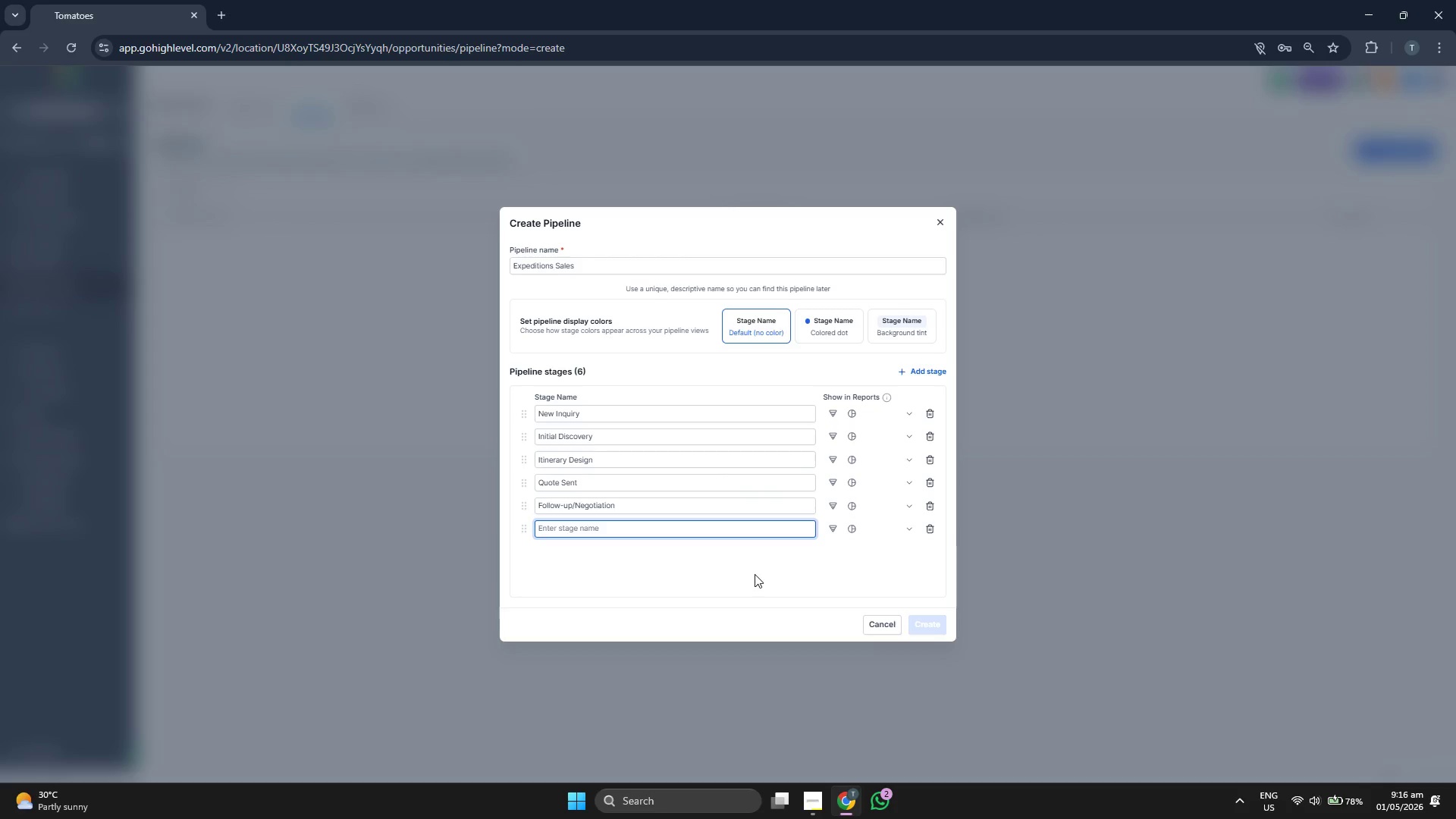 
type(Deposit Receic)
key(Backspace)
type(ved)
 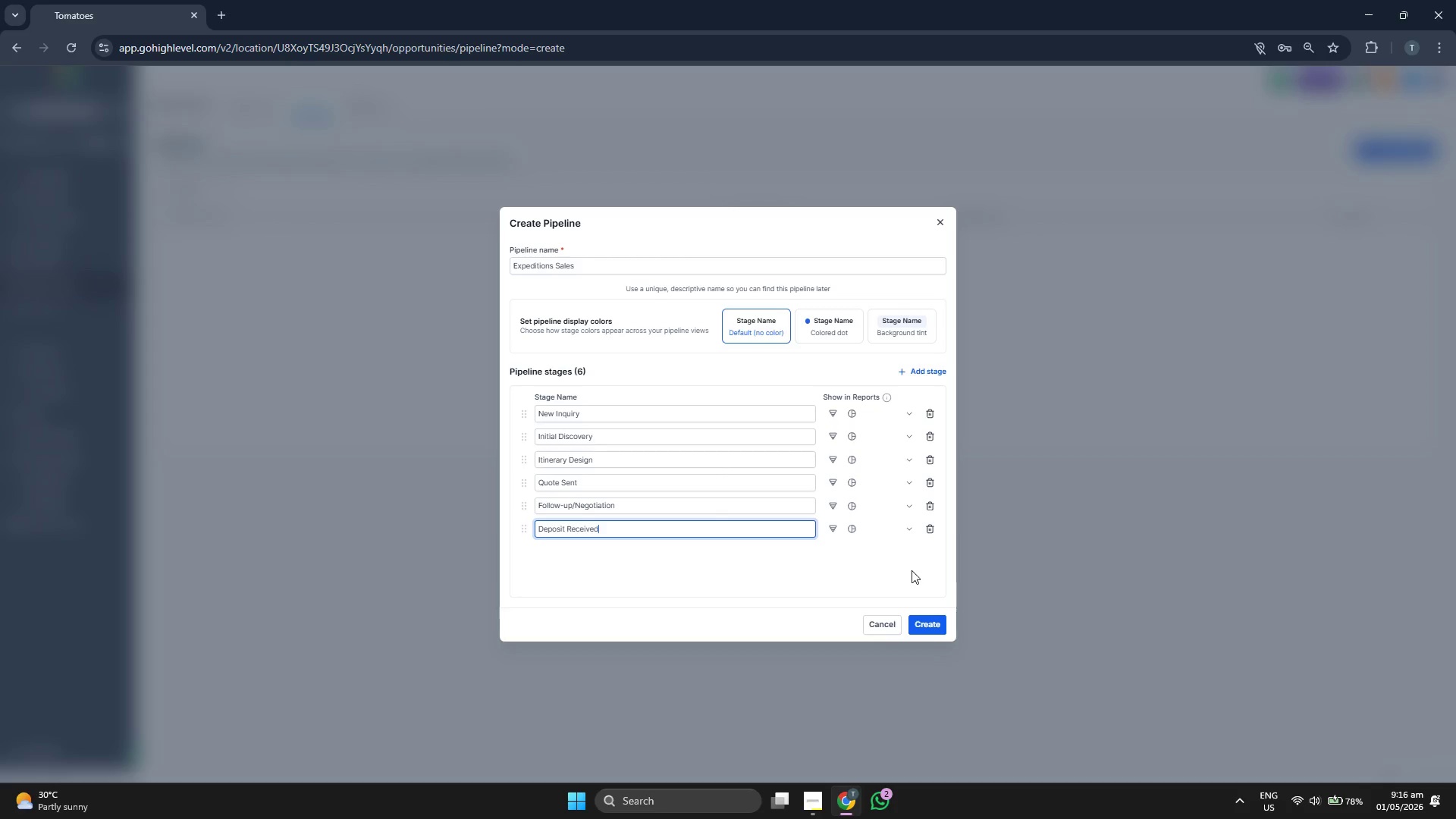 
wait(6.14)
 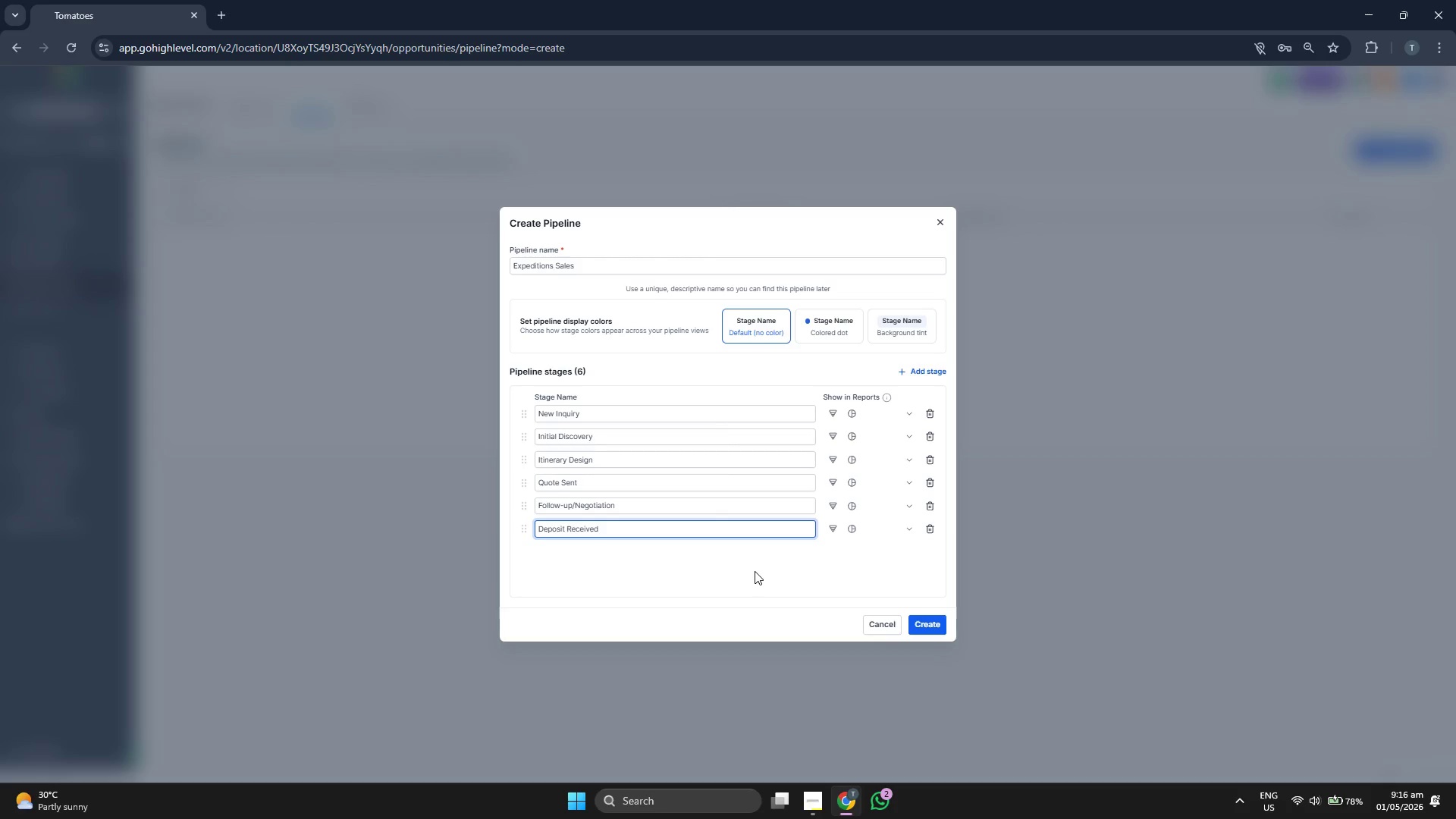 
left_click([940, 626])
 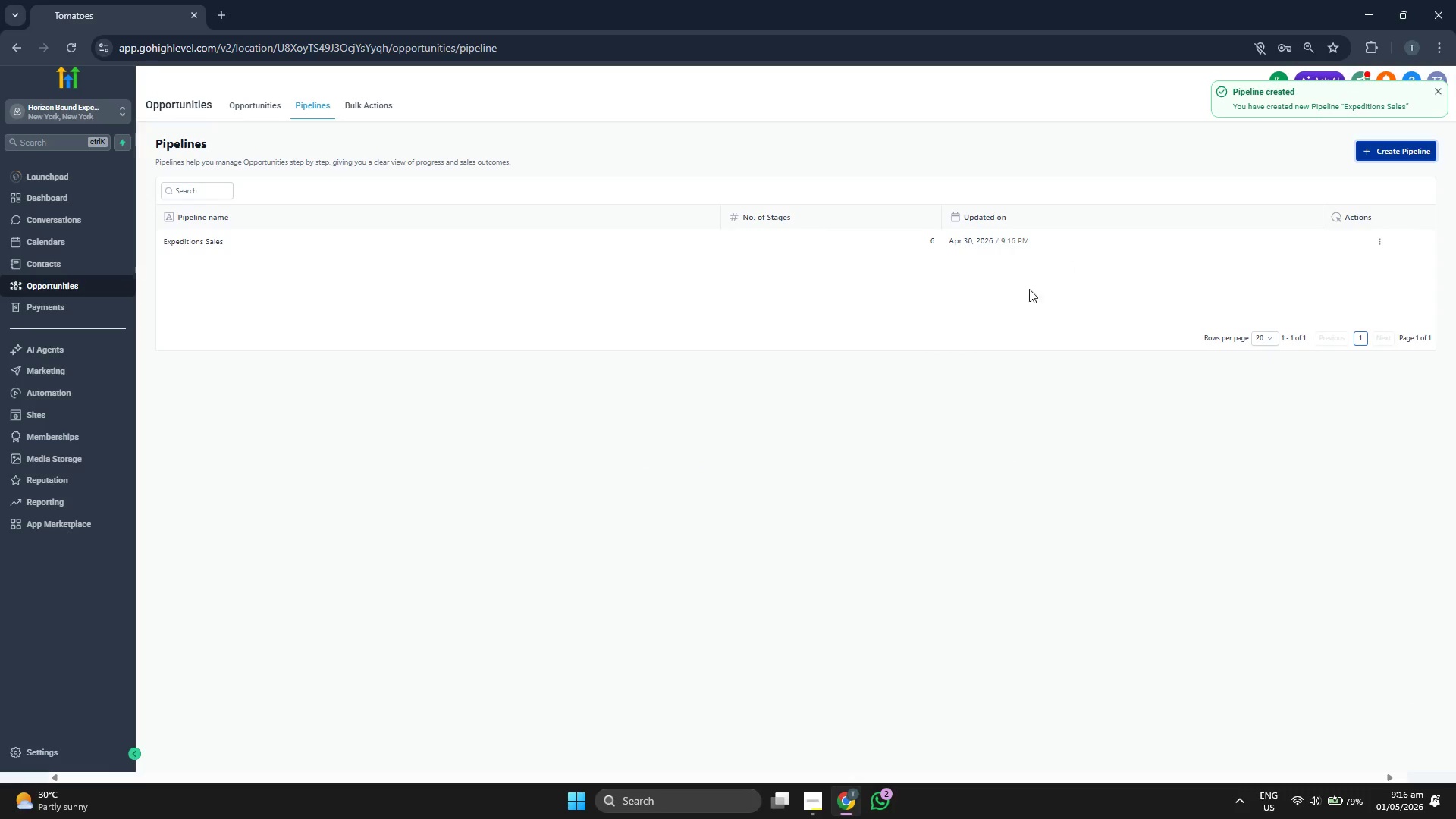 
wait(6.61)
 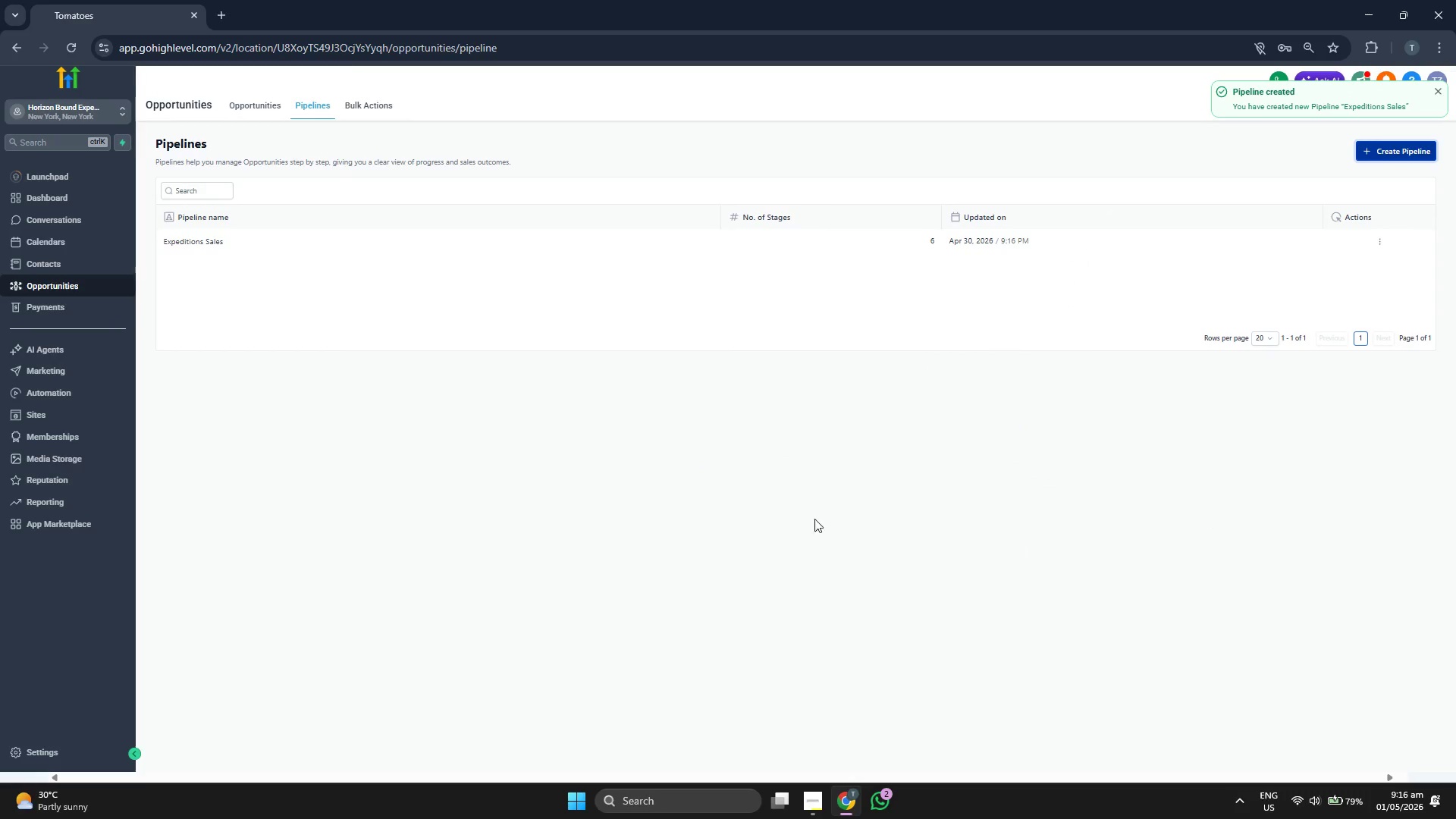 
left_click([1380, 239])
 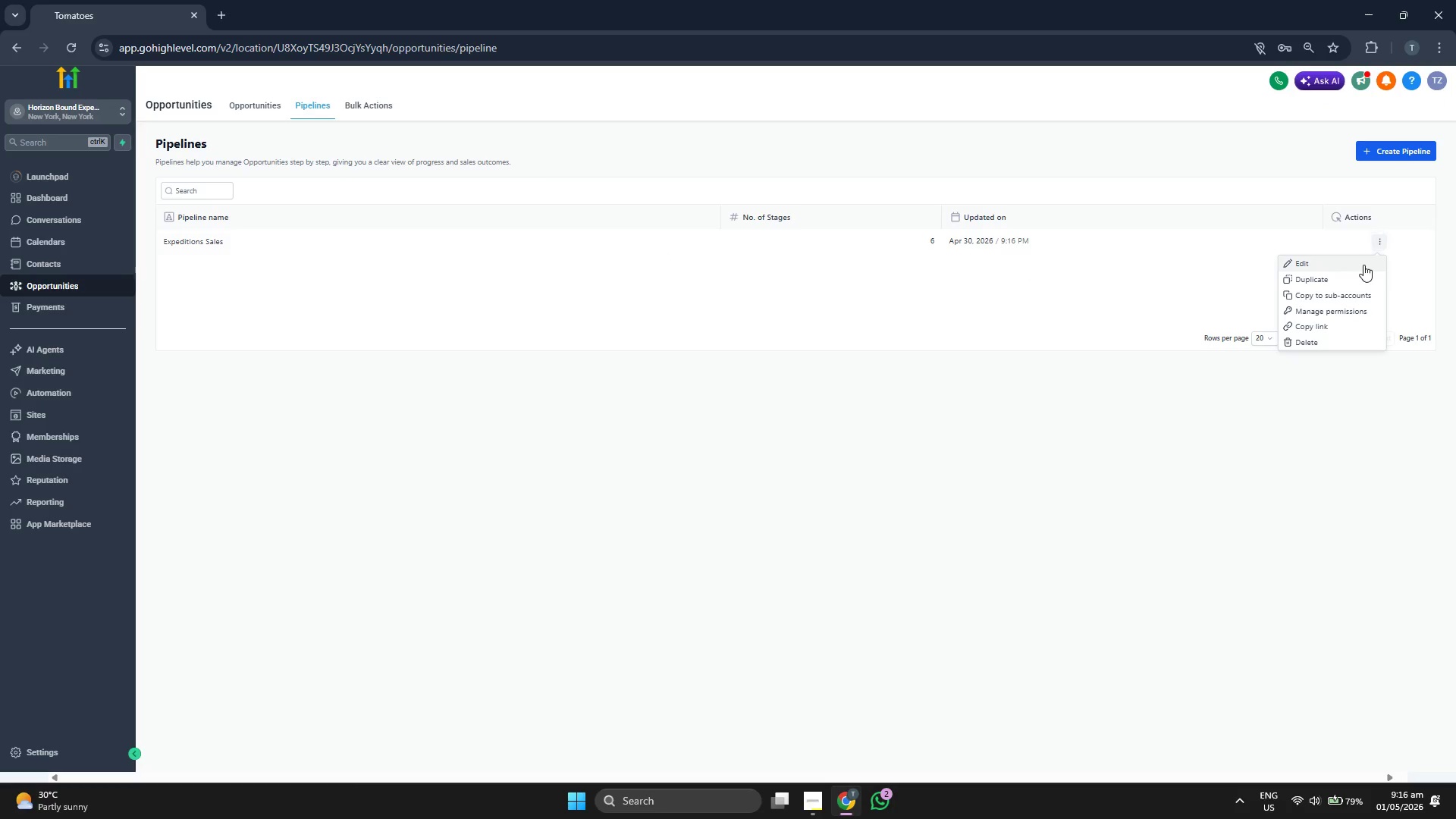 
left_click([1363, 265])
 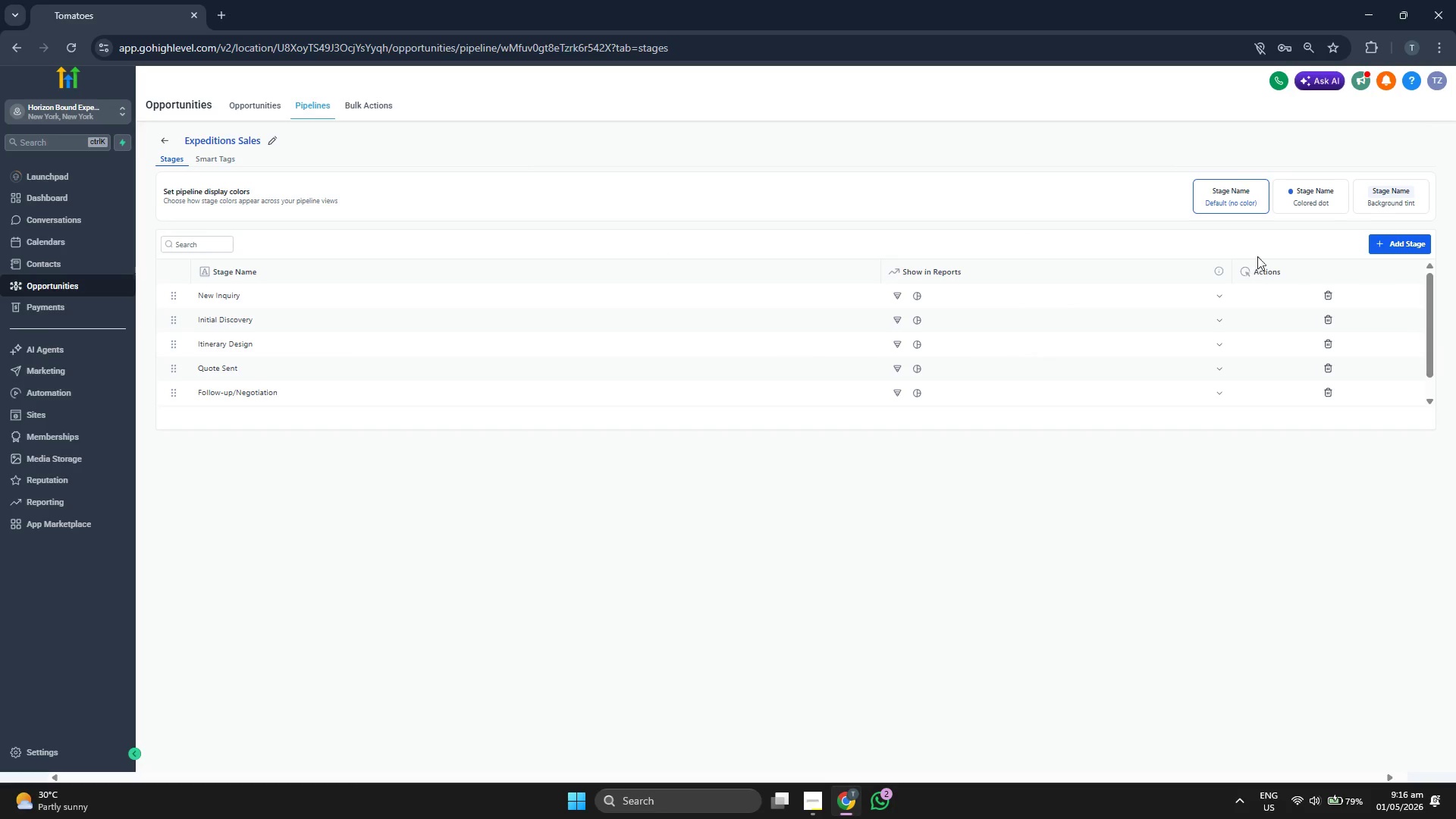 
left_click([1299, 191])
 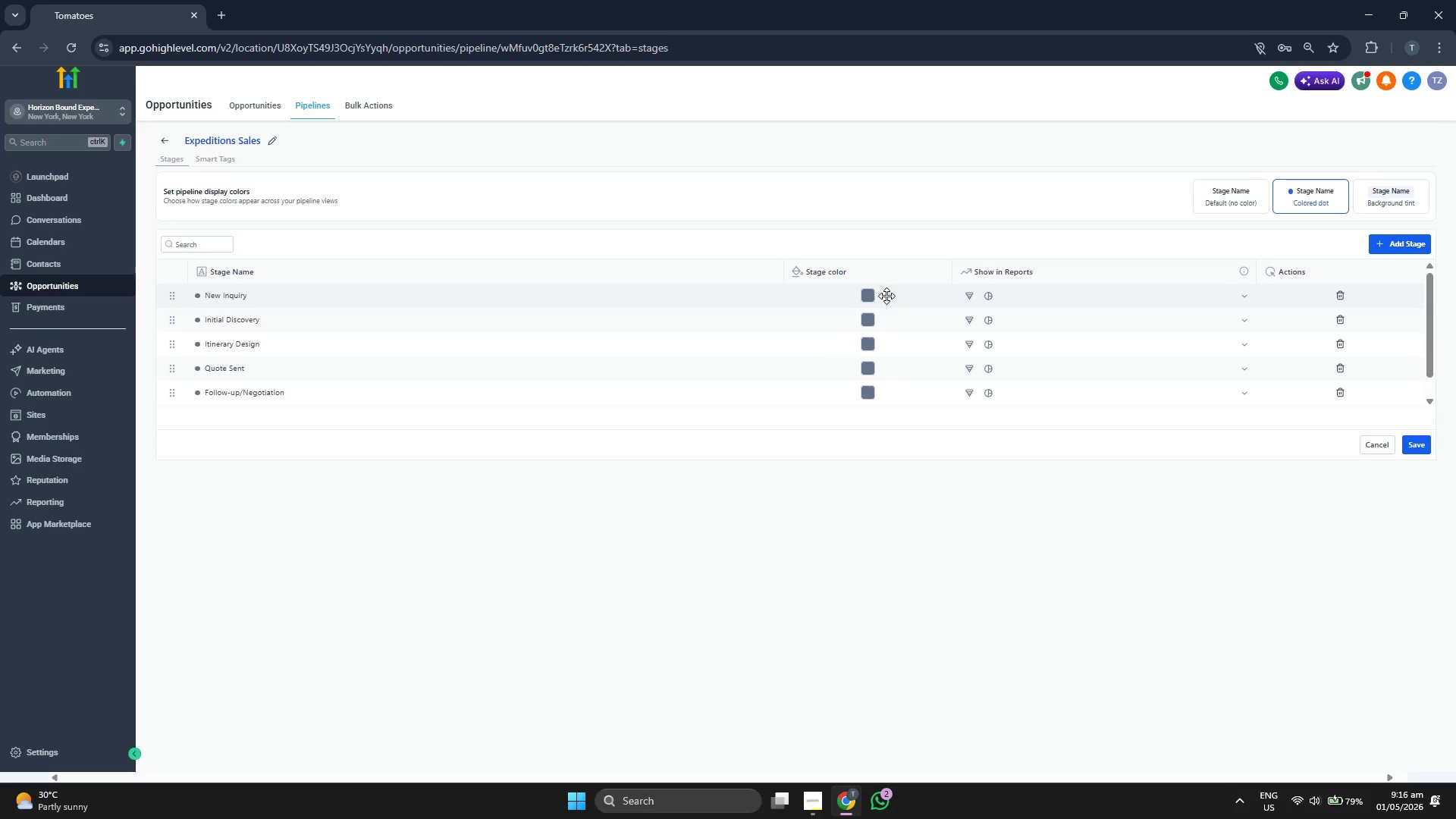 
left_click([873, 296])
 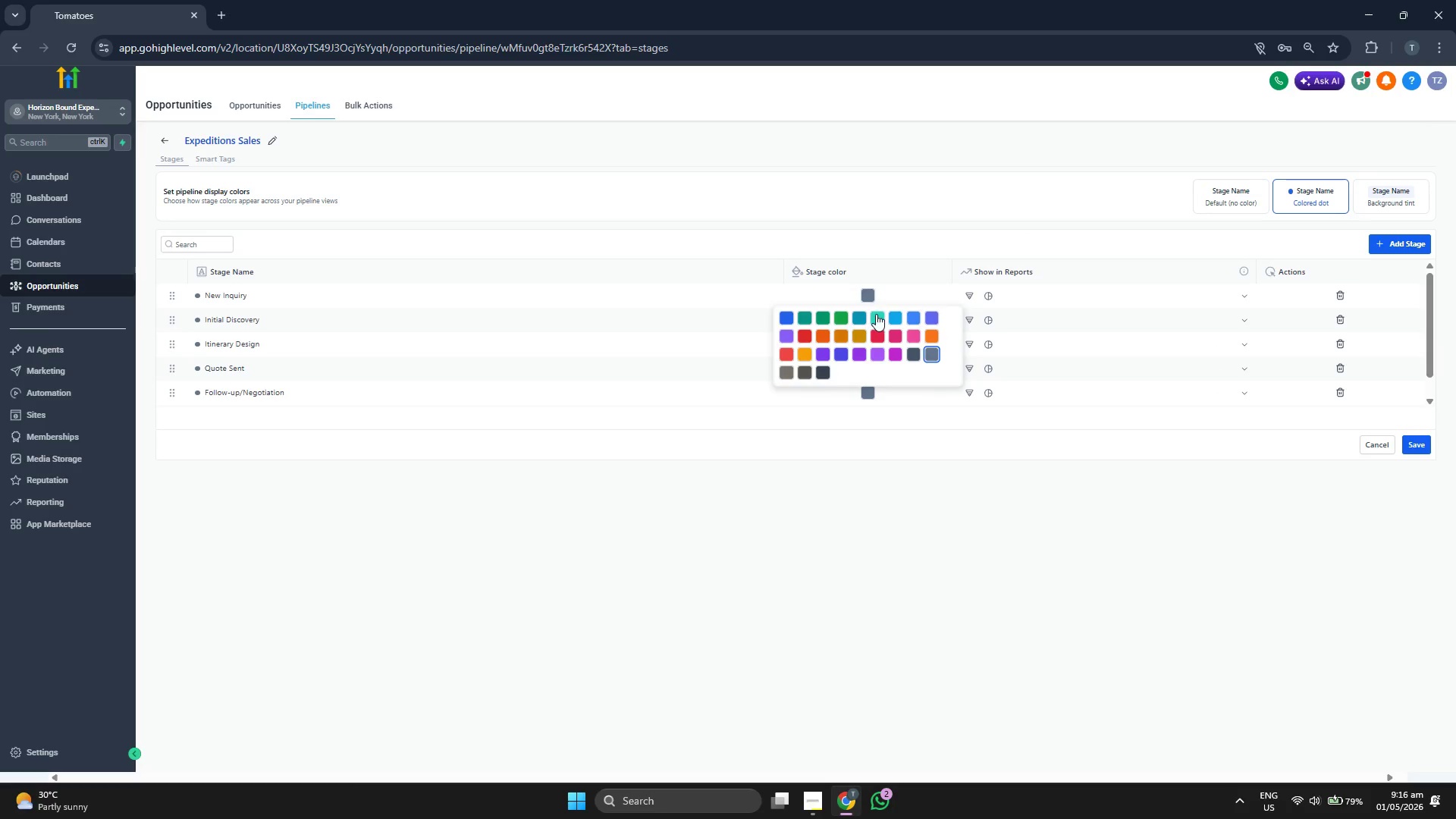 
left_click([876, 315])
 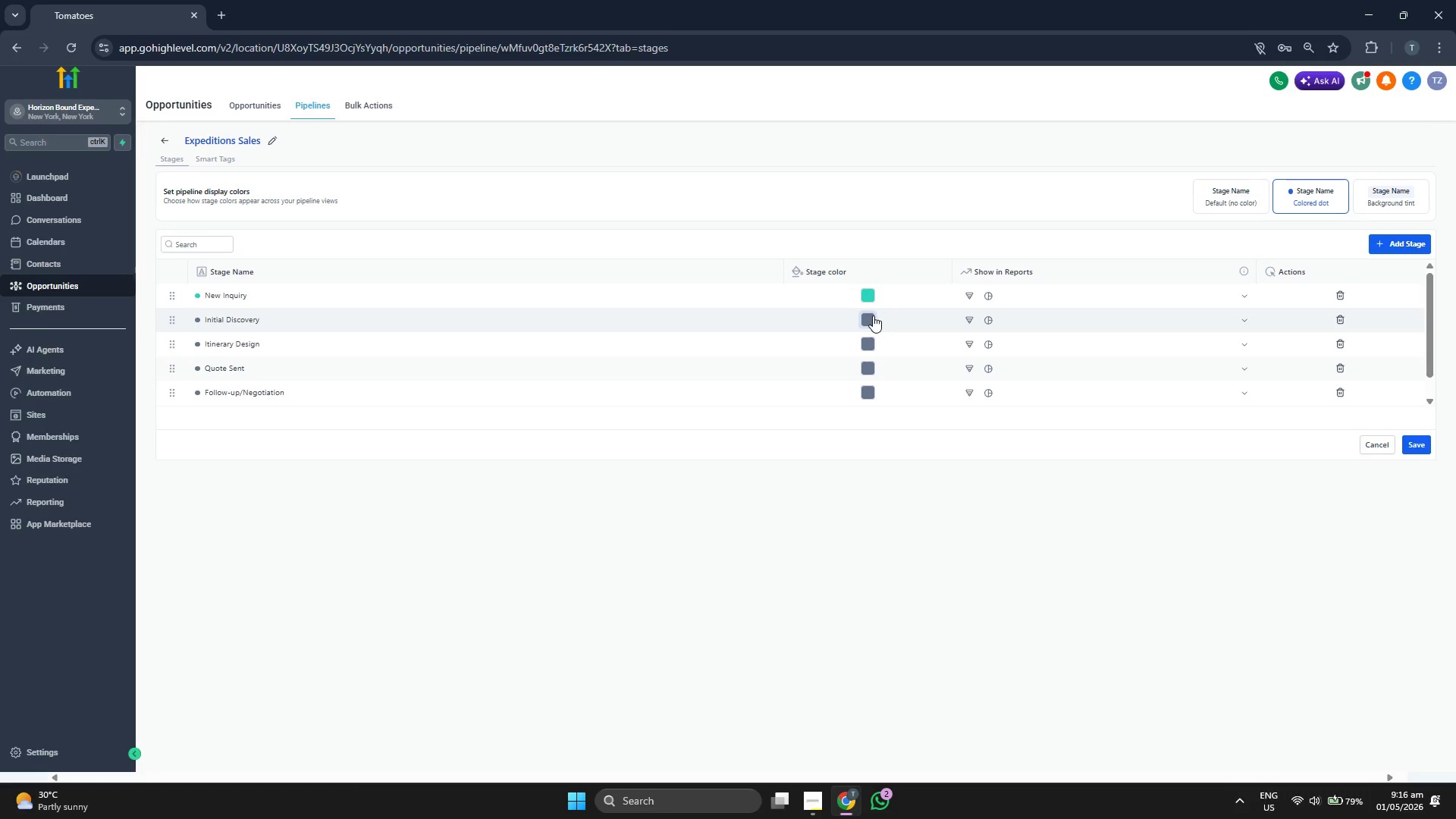 
left_click([873, 315])
 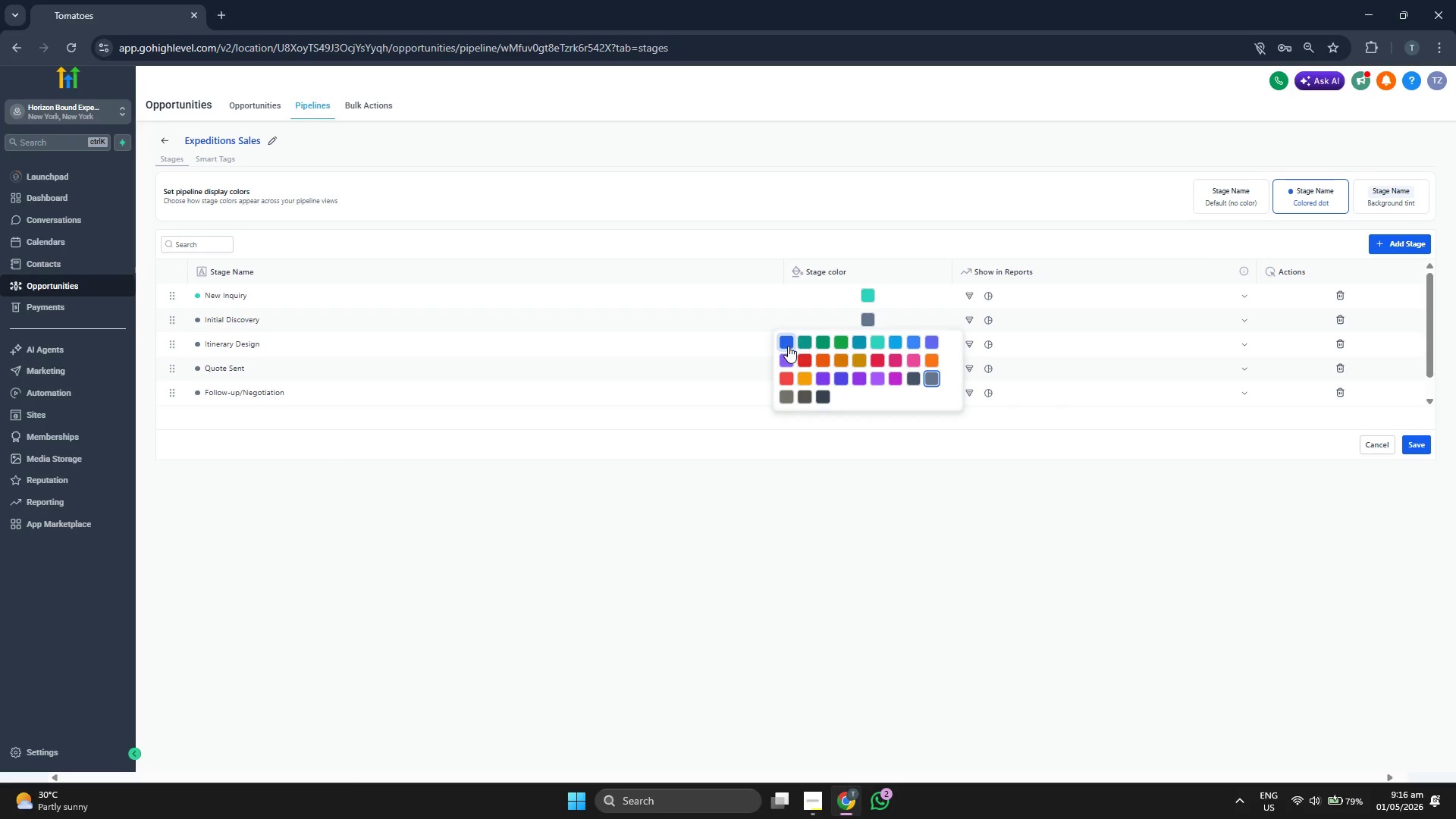 
left_click([783, 353])
 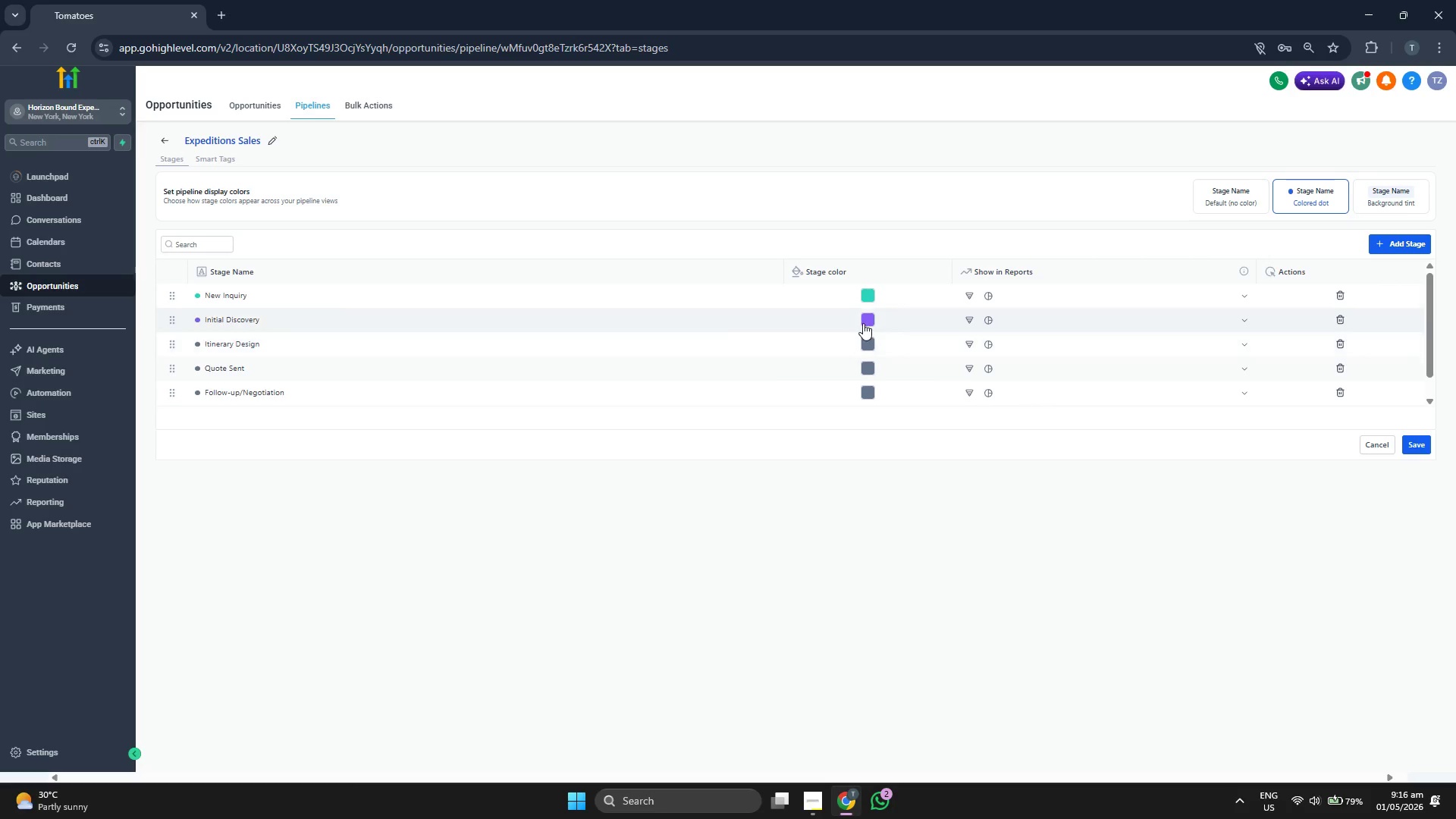 
left_click([866, 322])
 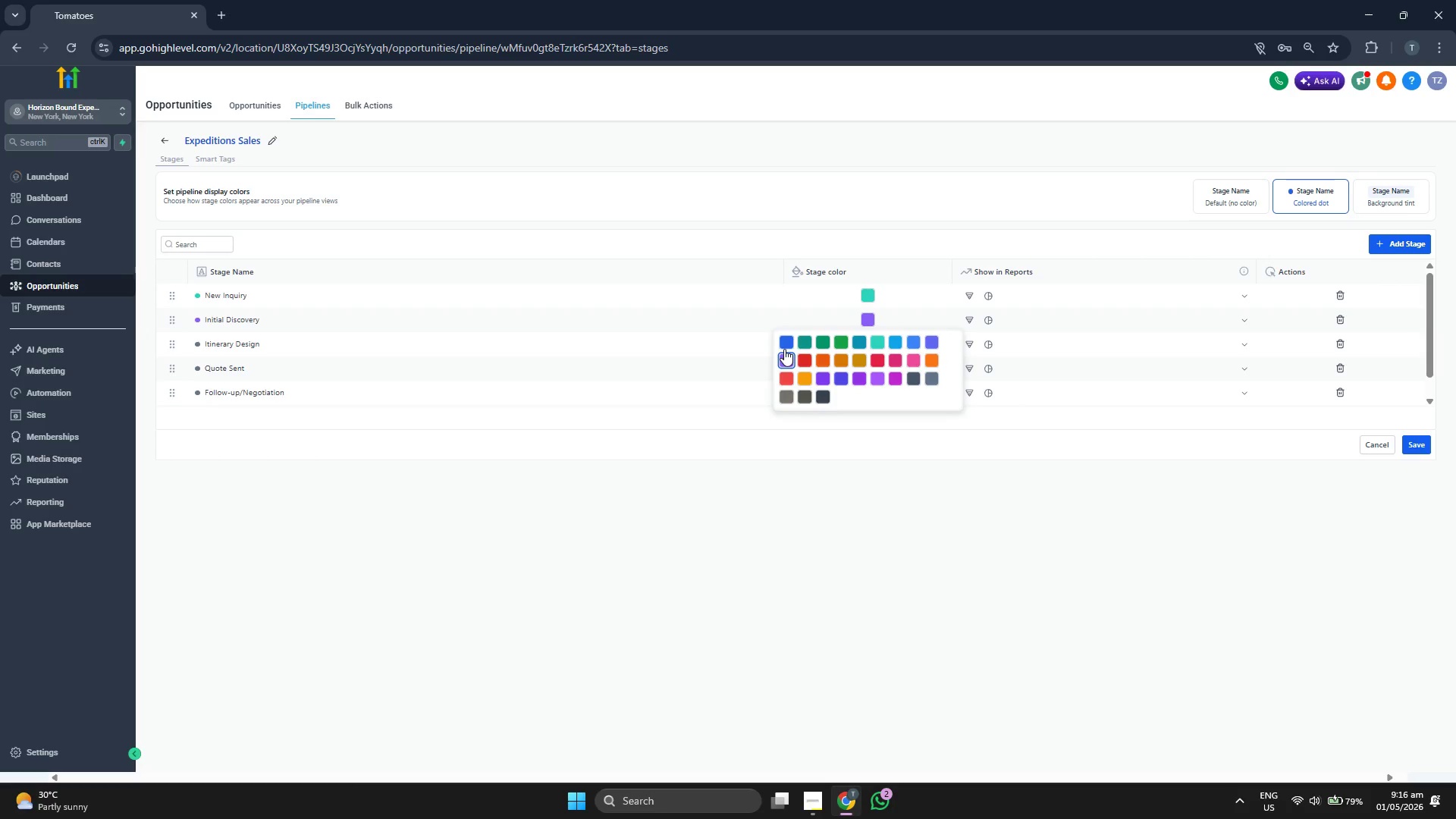 
left_click([784, 347])
 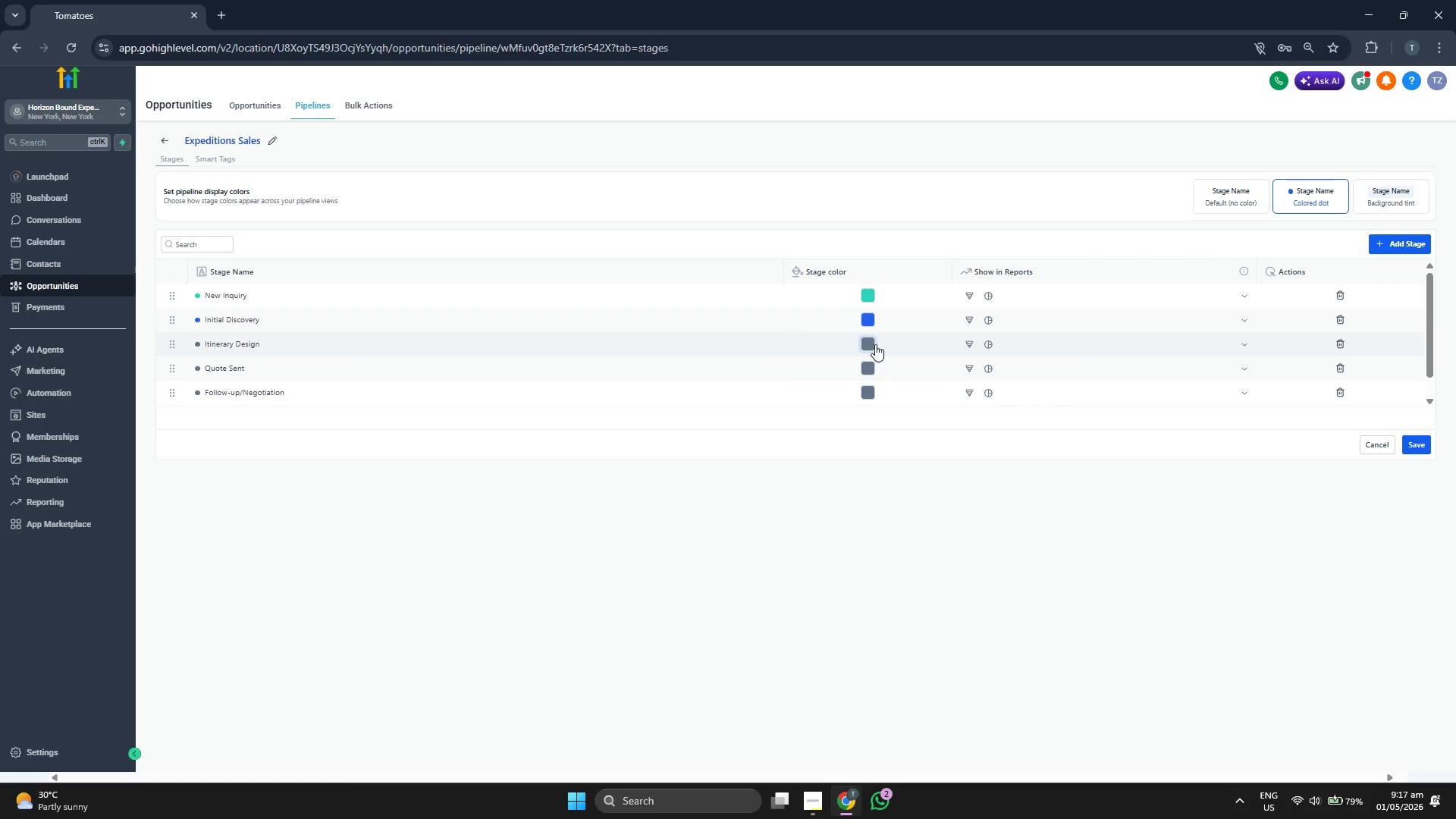 
left_click([875, 344])
 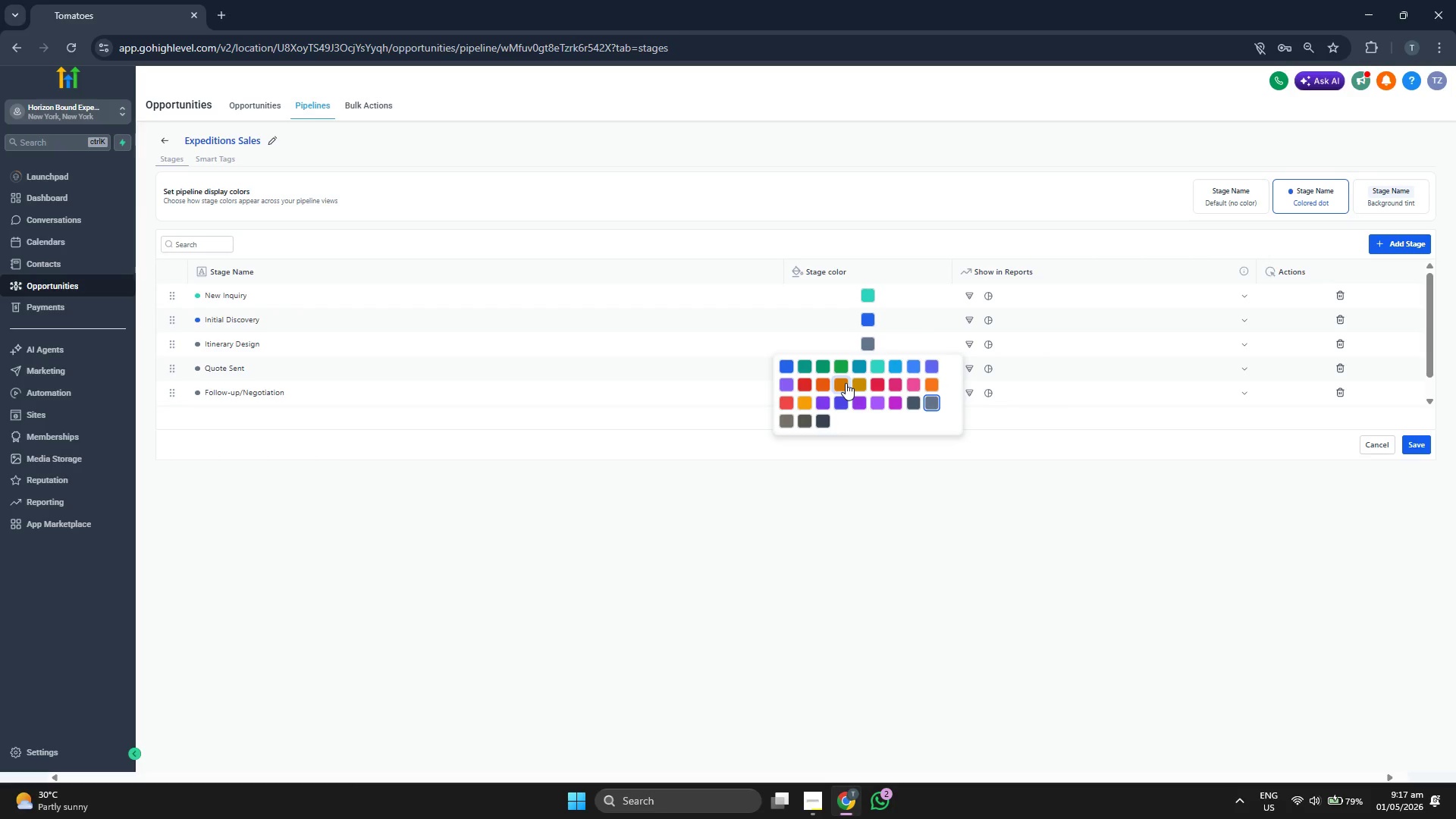 
left_click([893, 383])
 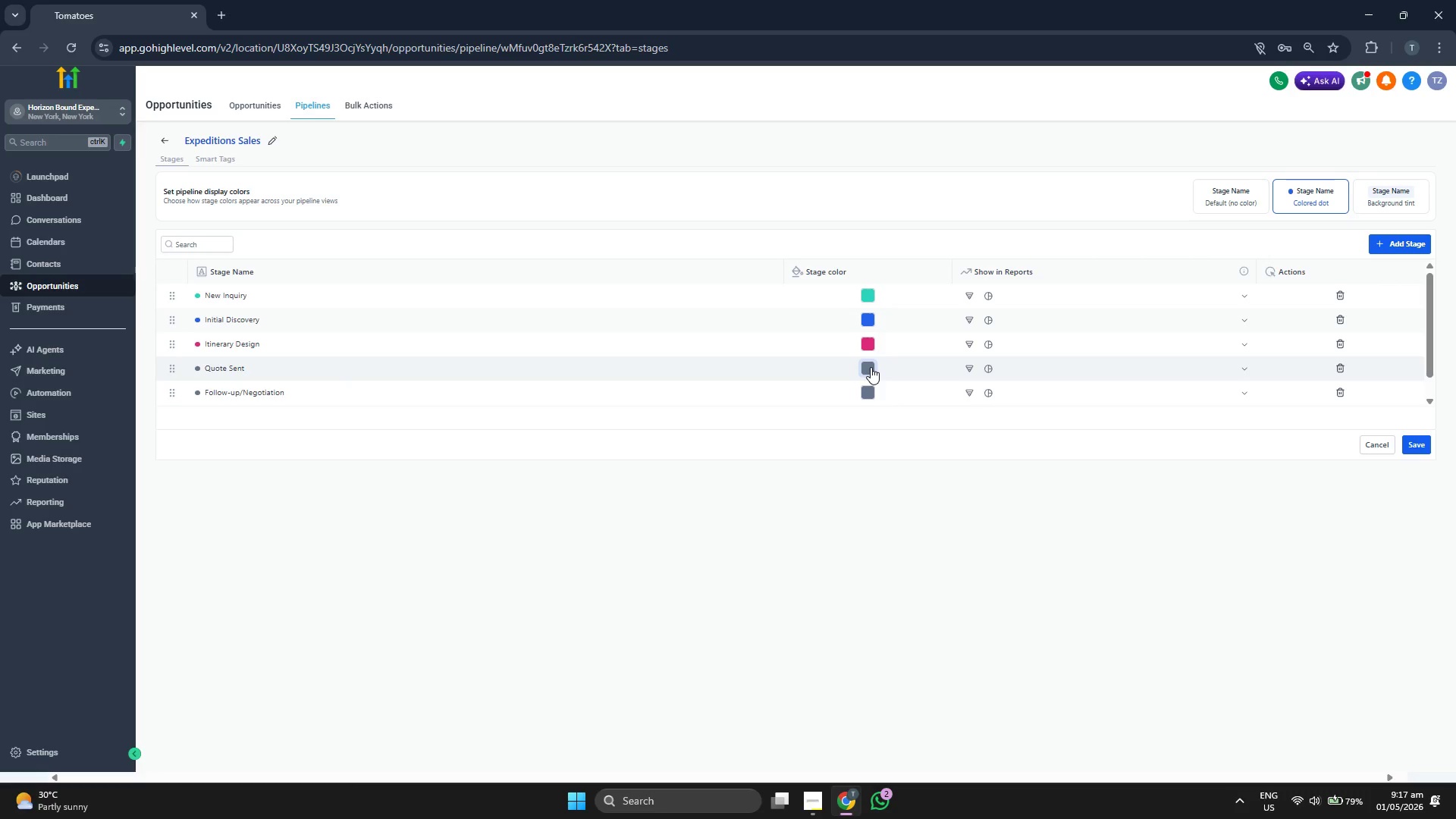 
left_click([871, 367])
 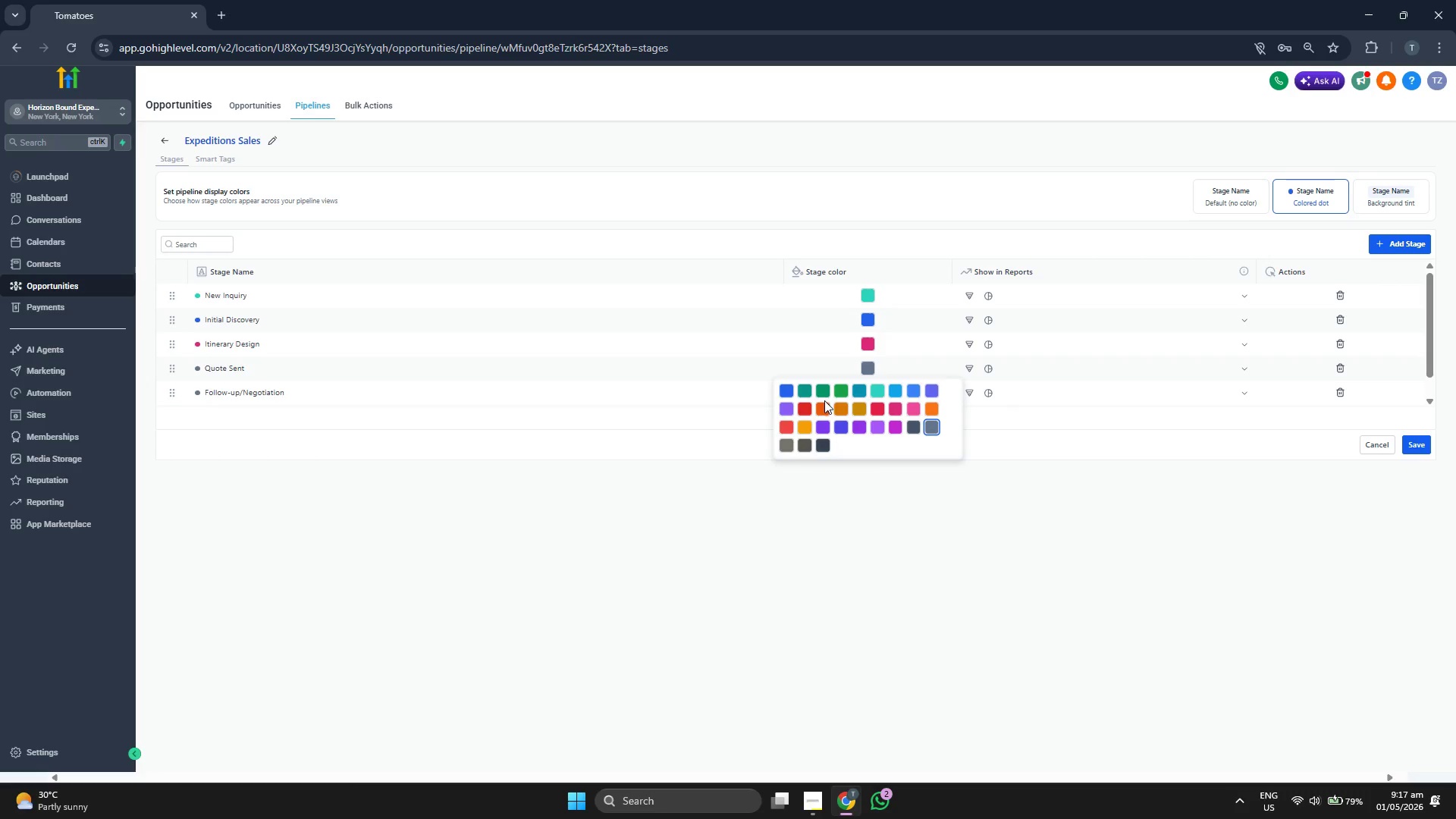 
left_click([824, 400])
 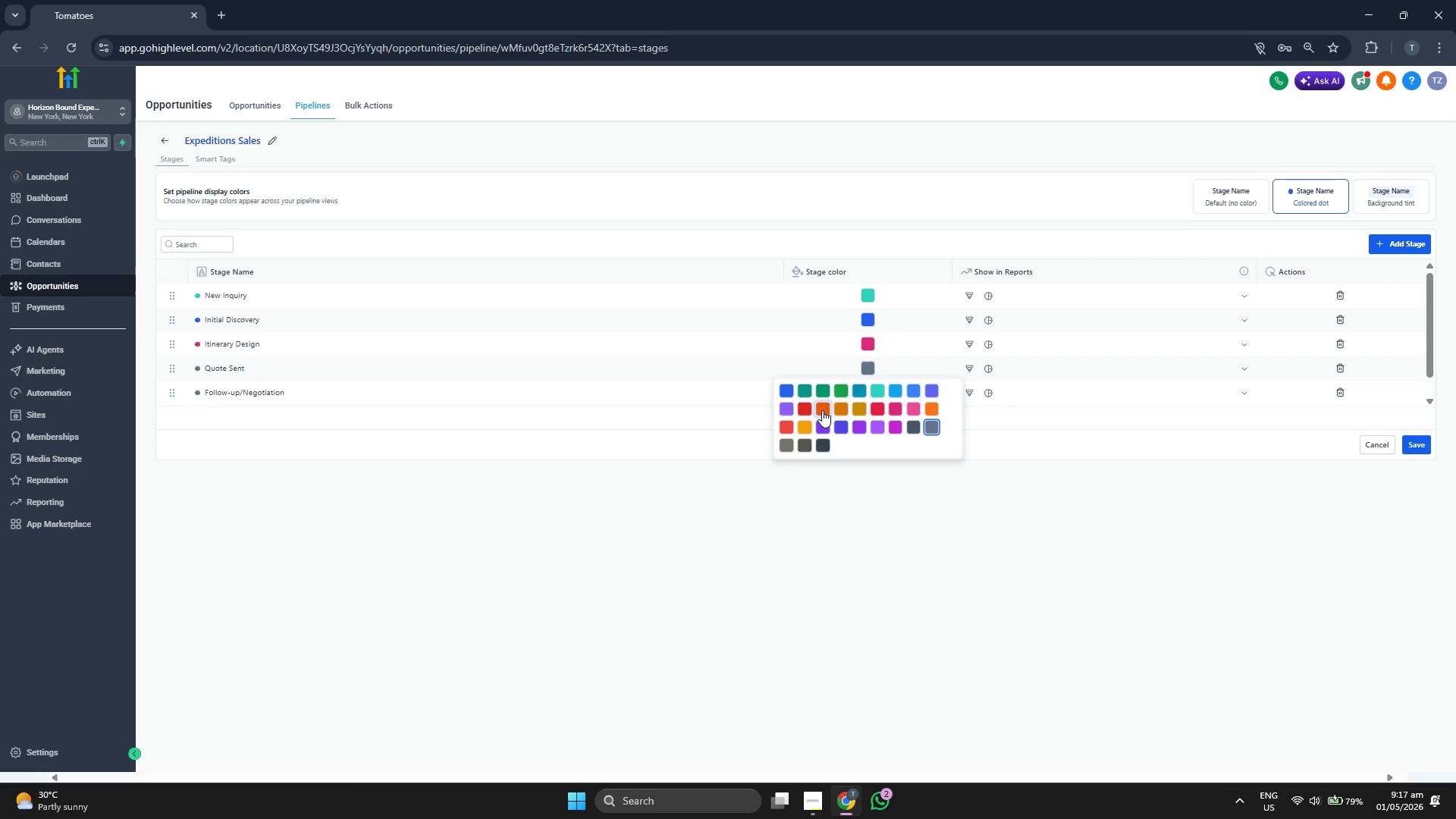 
left_click([822, 410])
 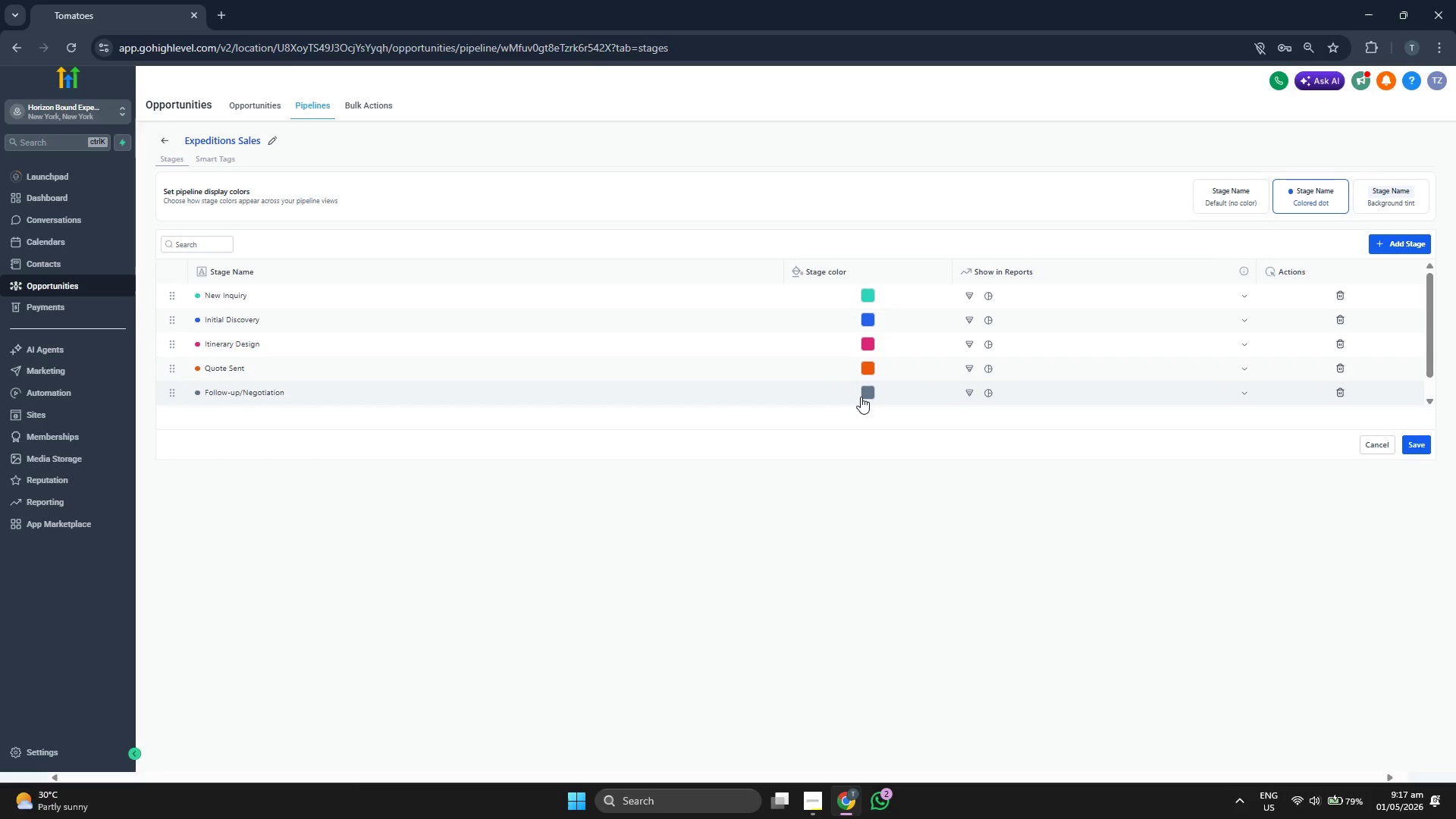 
left_click([861, 397])
 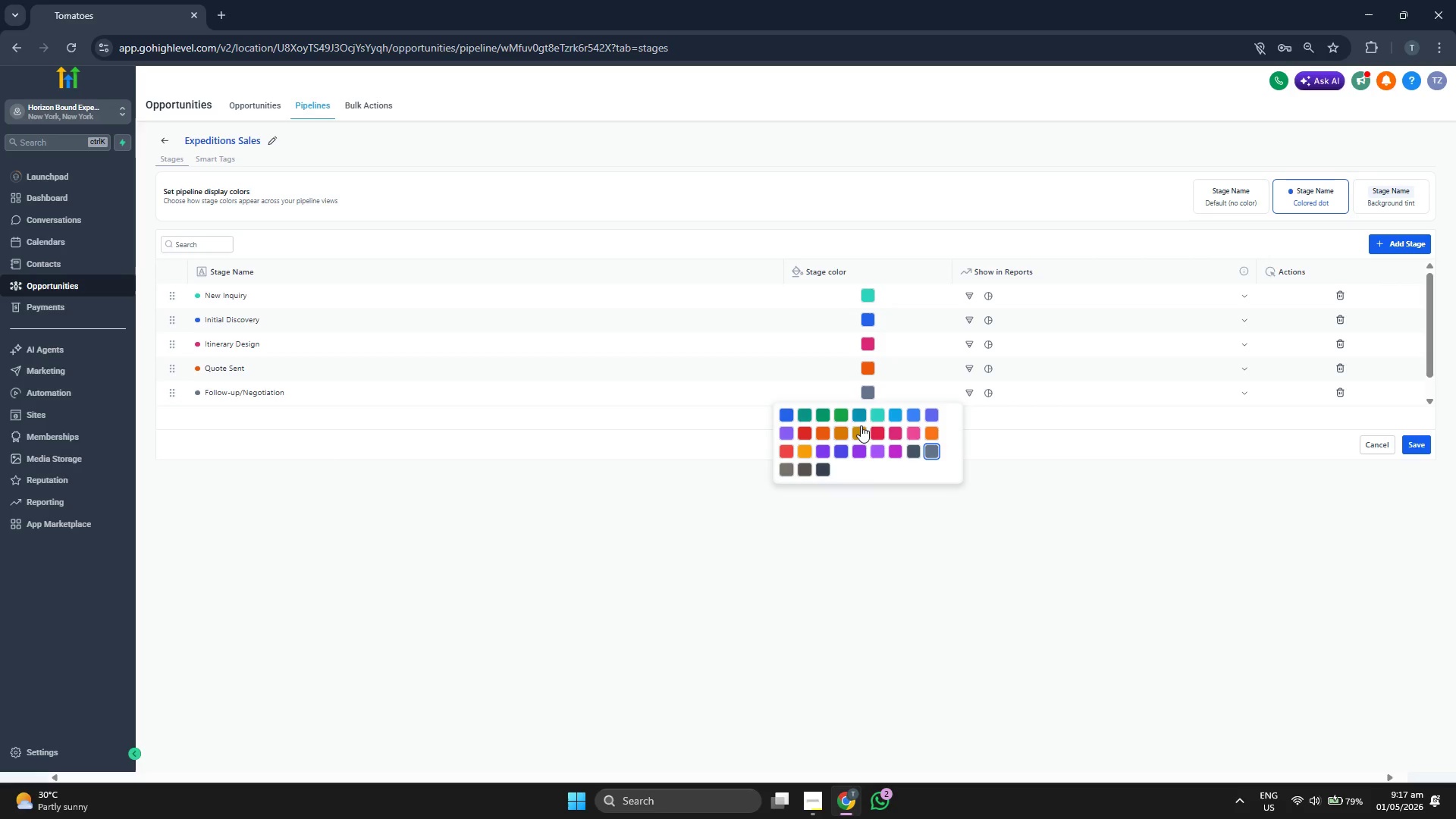 
wait(7.52)
 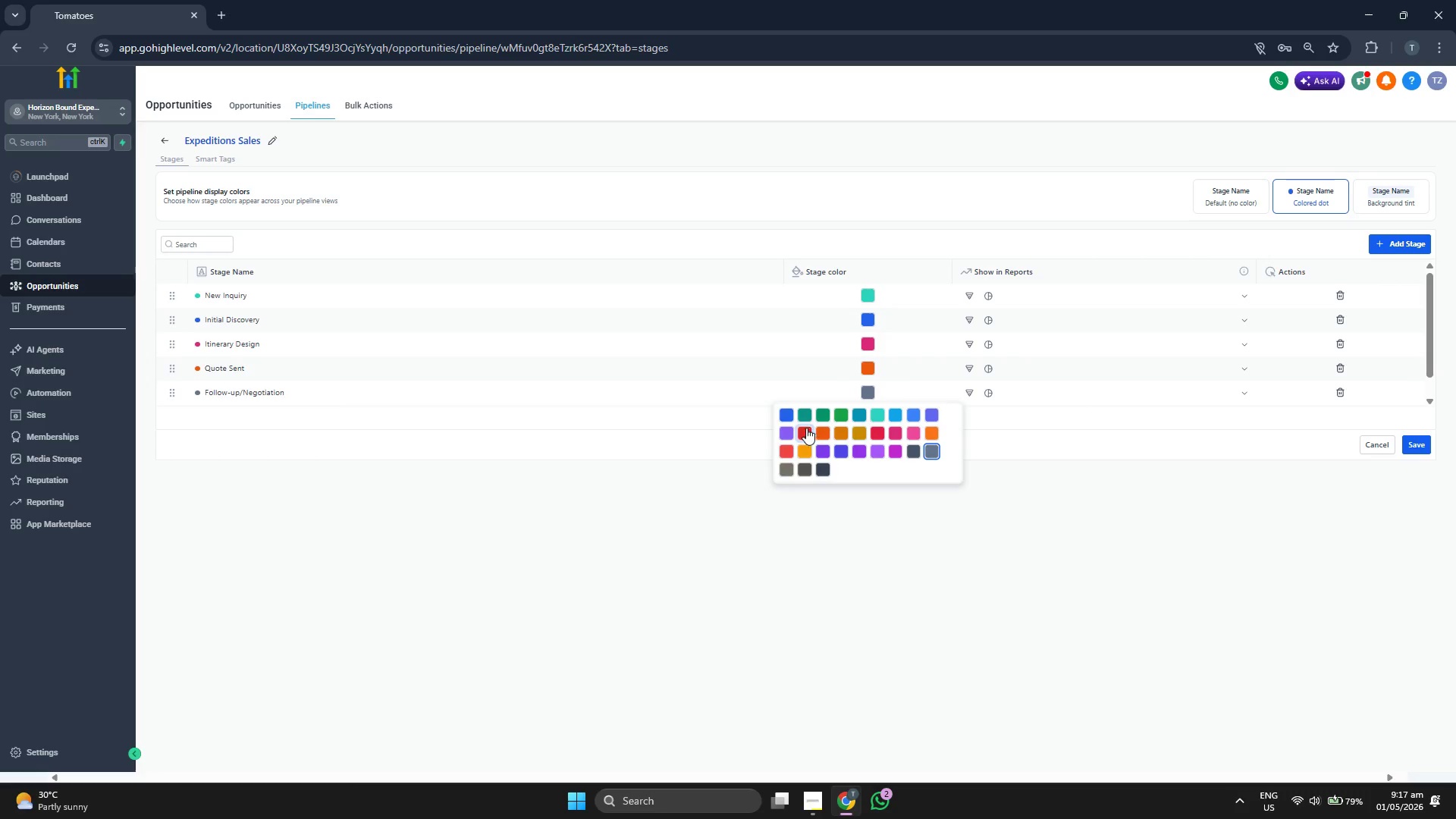 
left_click([837, 416])
 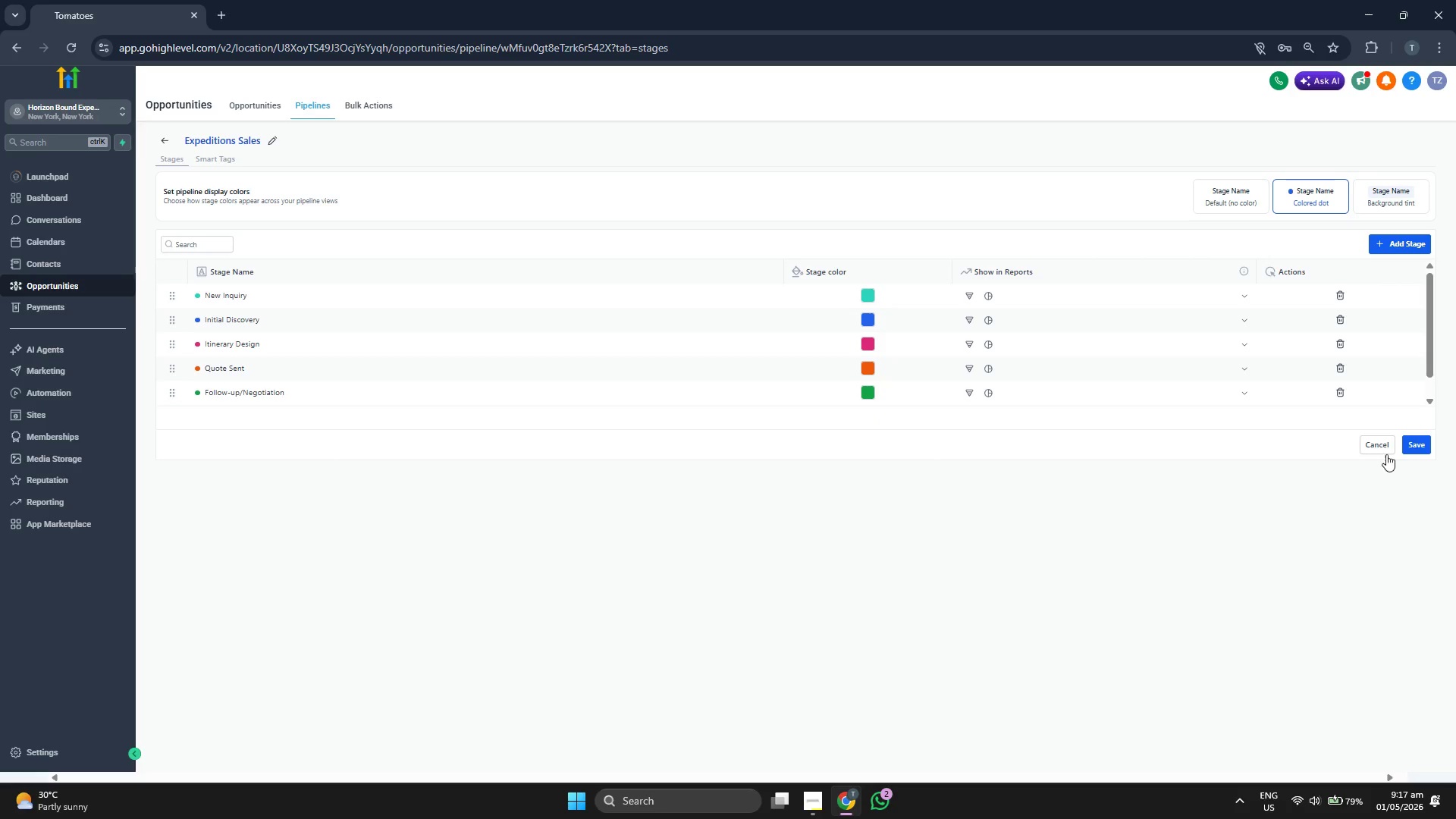 
left_click([1408, 448])
 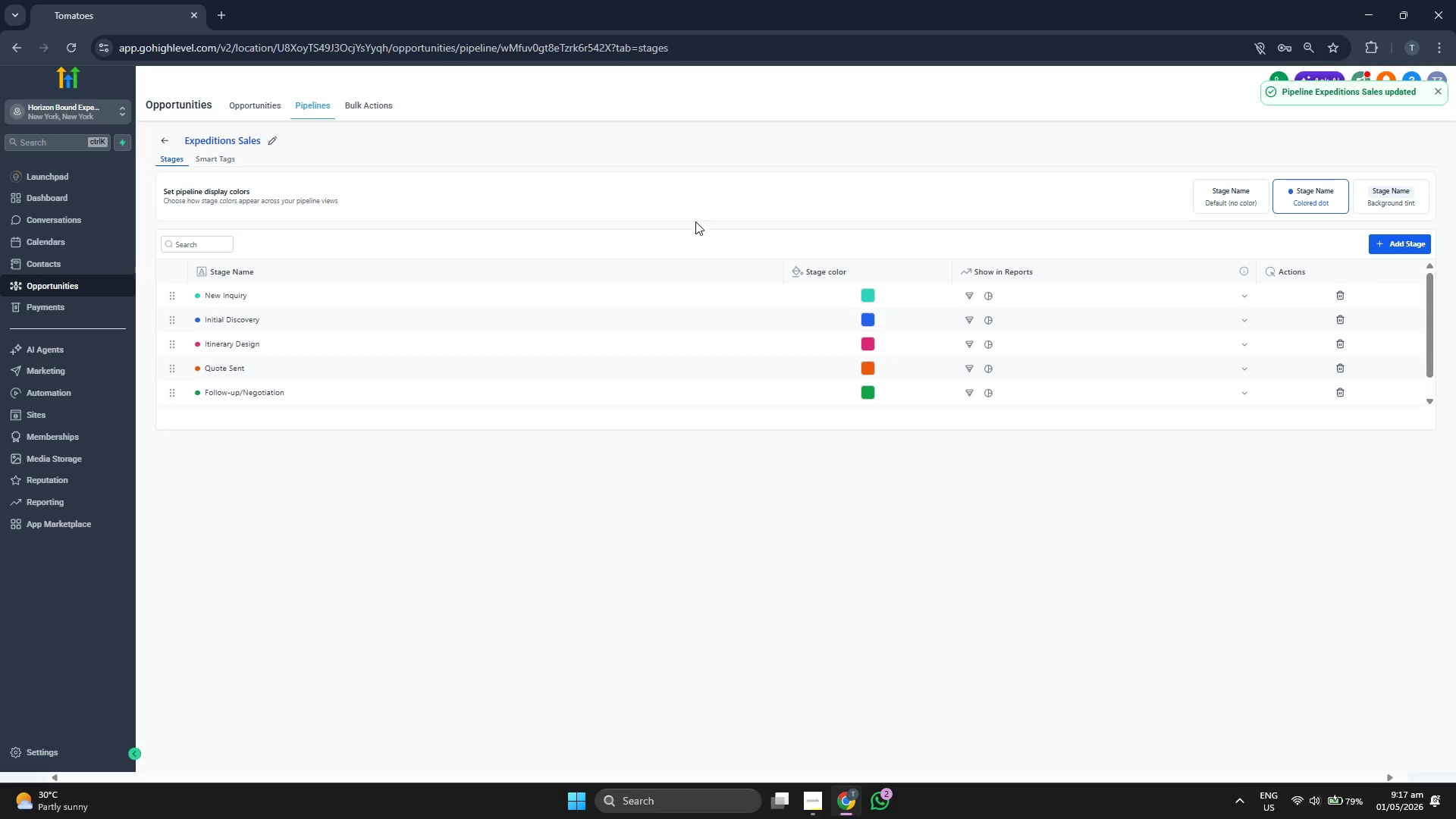 
wait(5.56)
 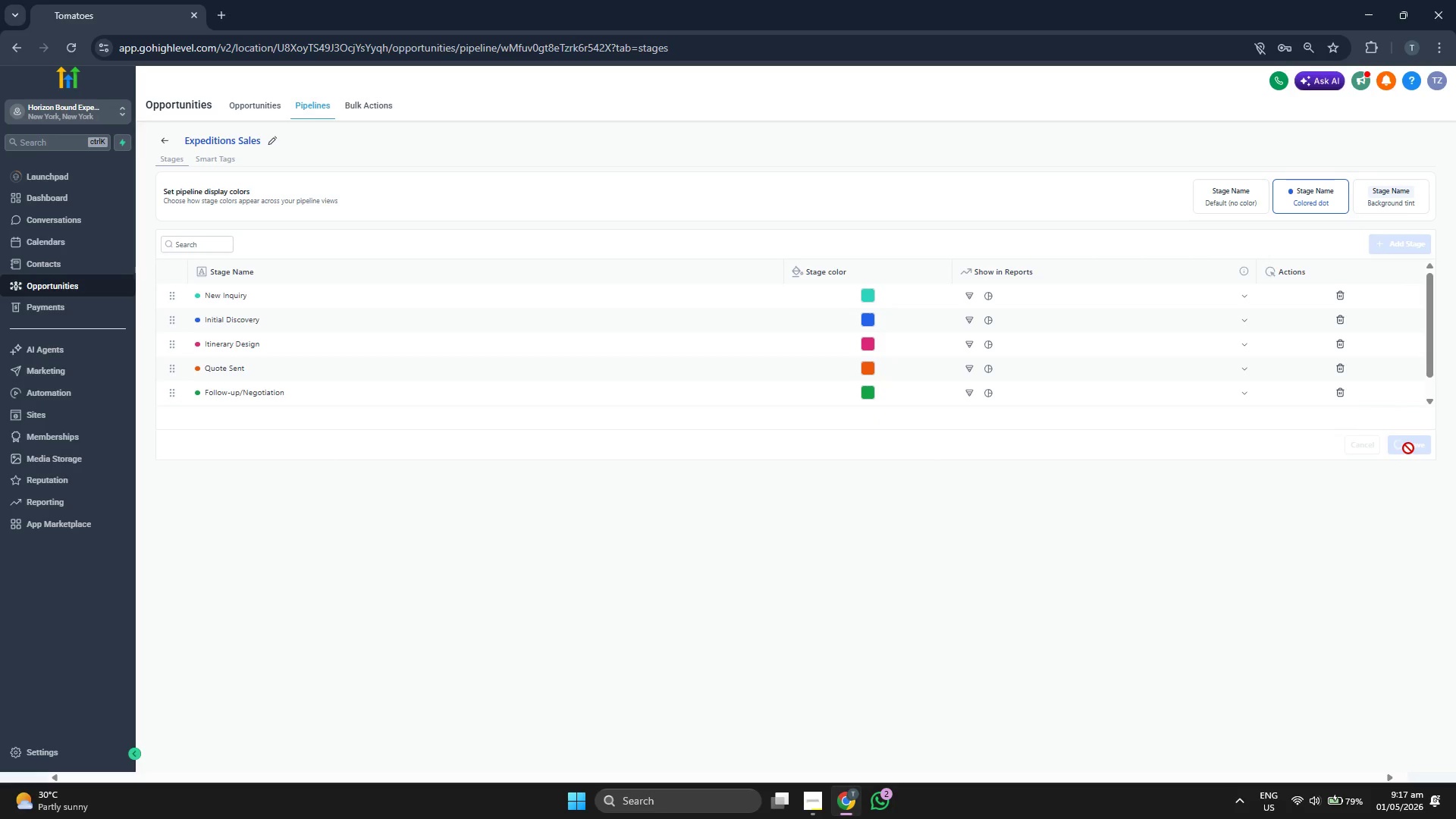 
left_click([156, 137])
 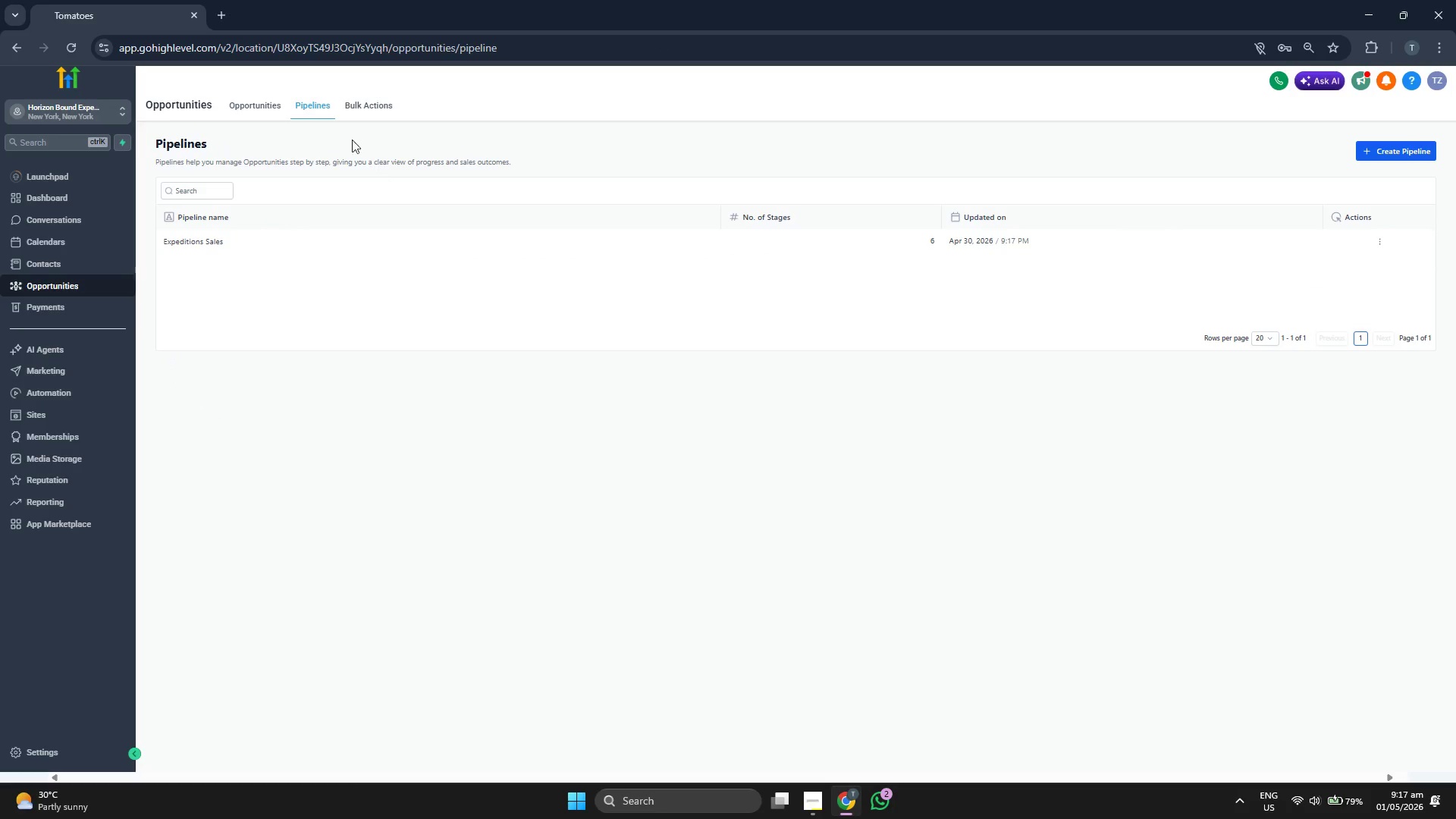 
left_click([279, 109])
 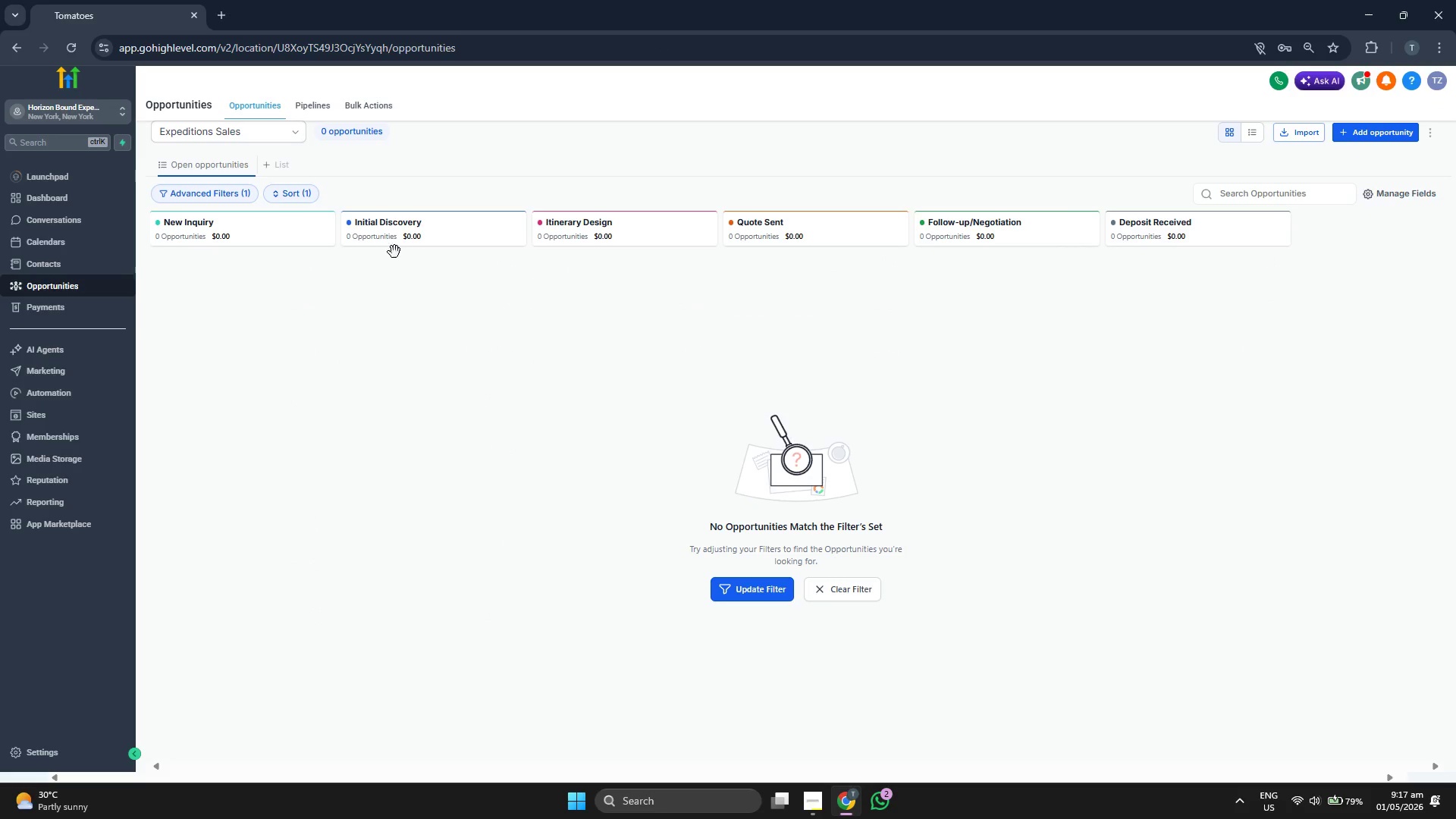 
wait(6.86)
 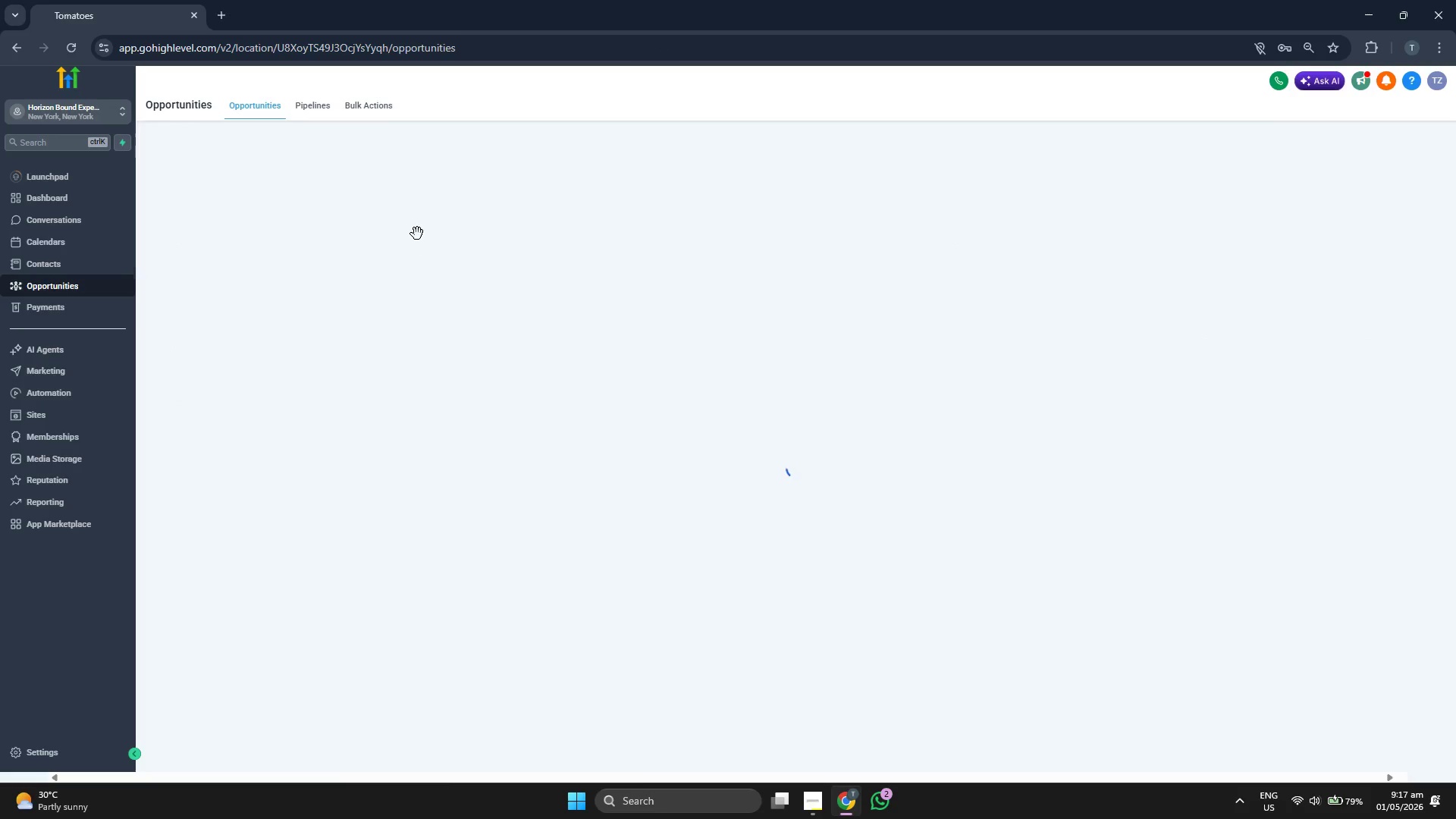 
left_click([96, 206])
 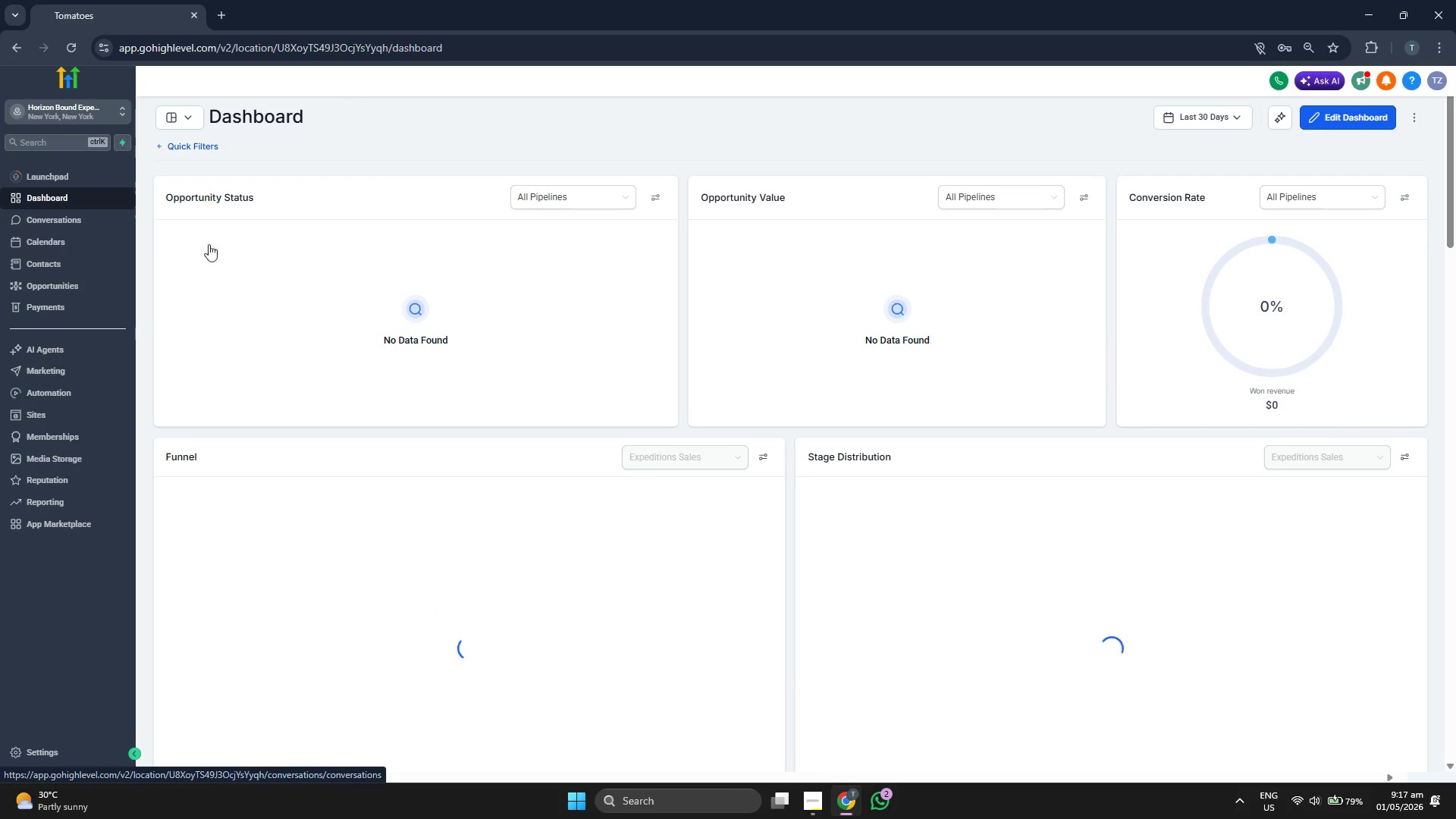 
scroll: coordinate [385, 449], scroll_direction: down, amount: 3.0
 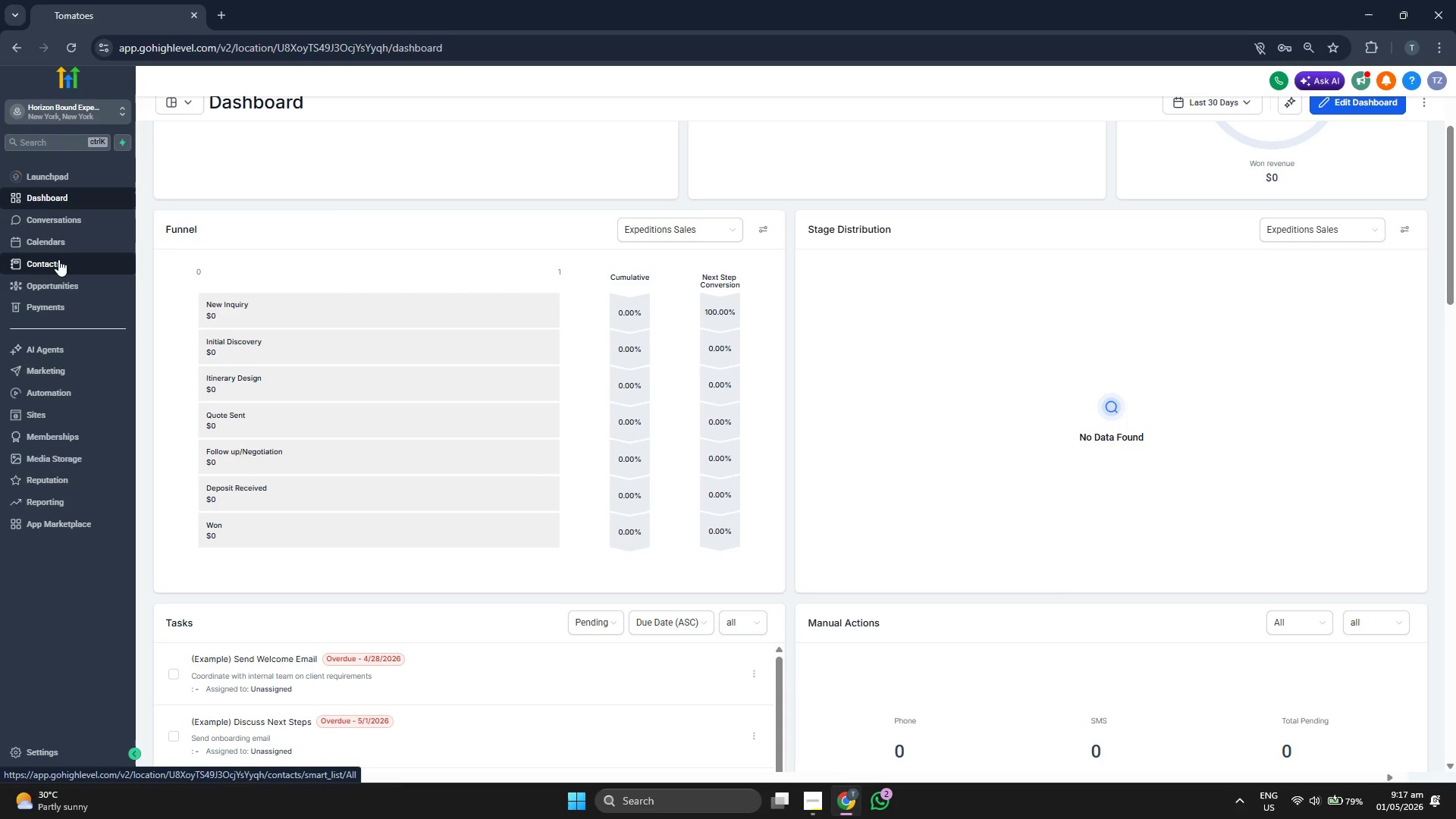 
left_click([65, 266])
 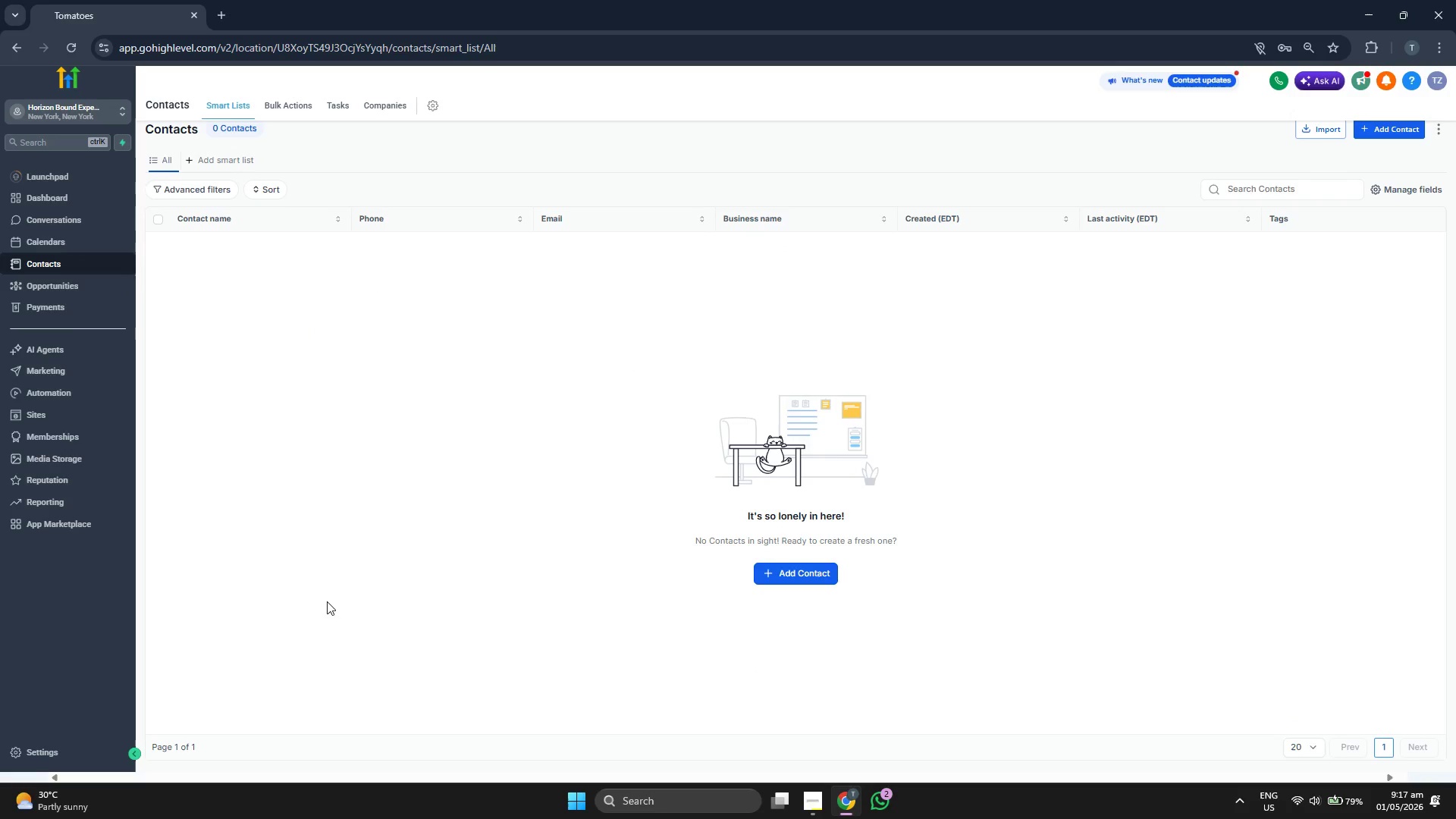 
wait(7.06)
 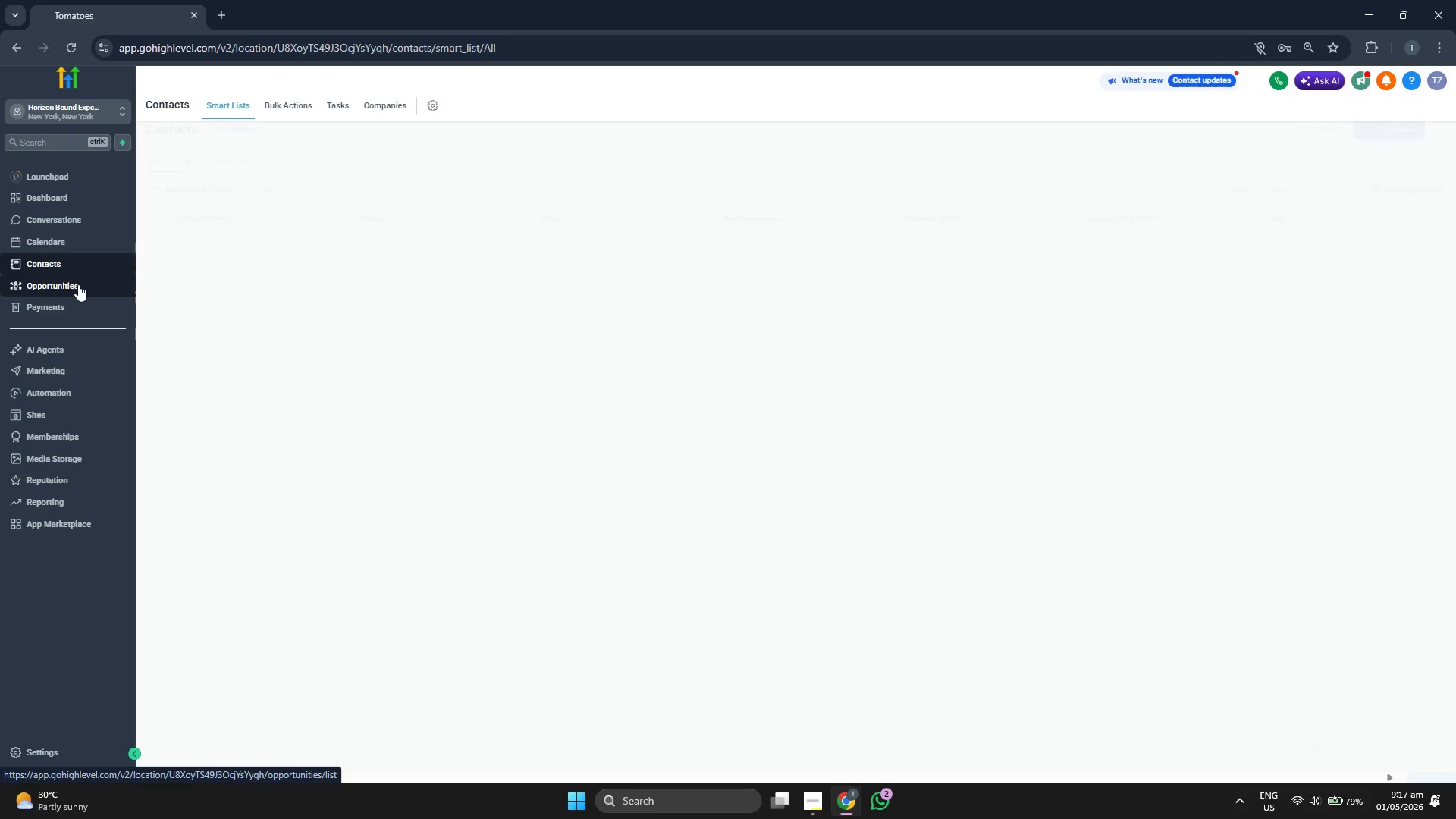 
left_click([53, 747])
 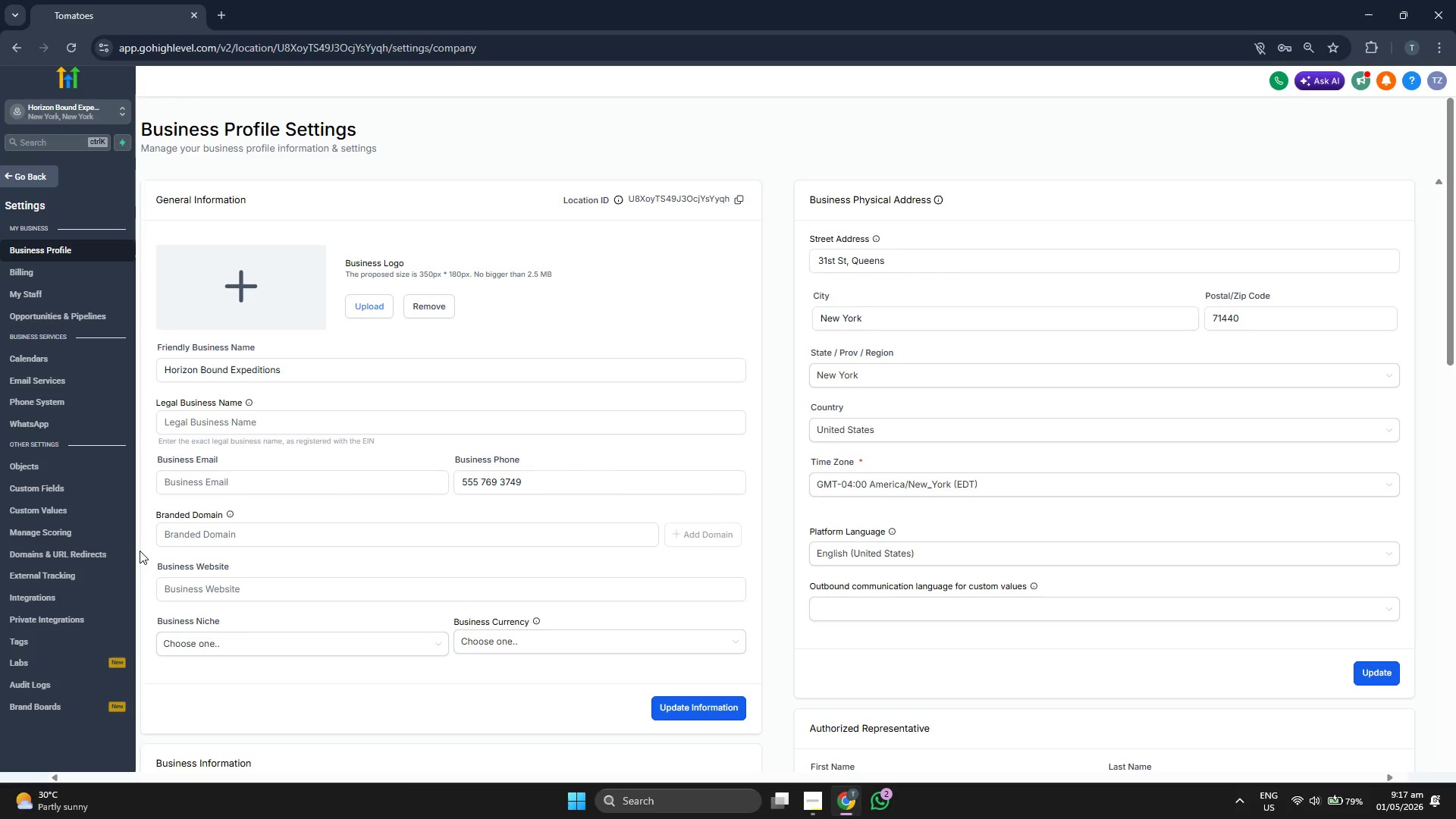 
left_click([15, 170])
 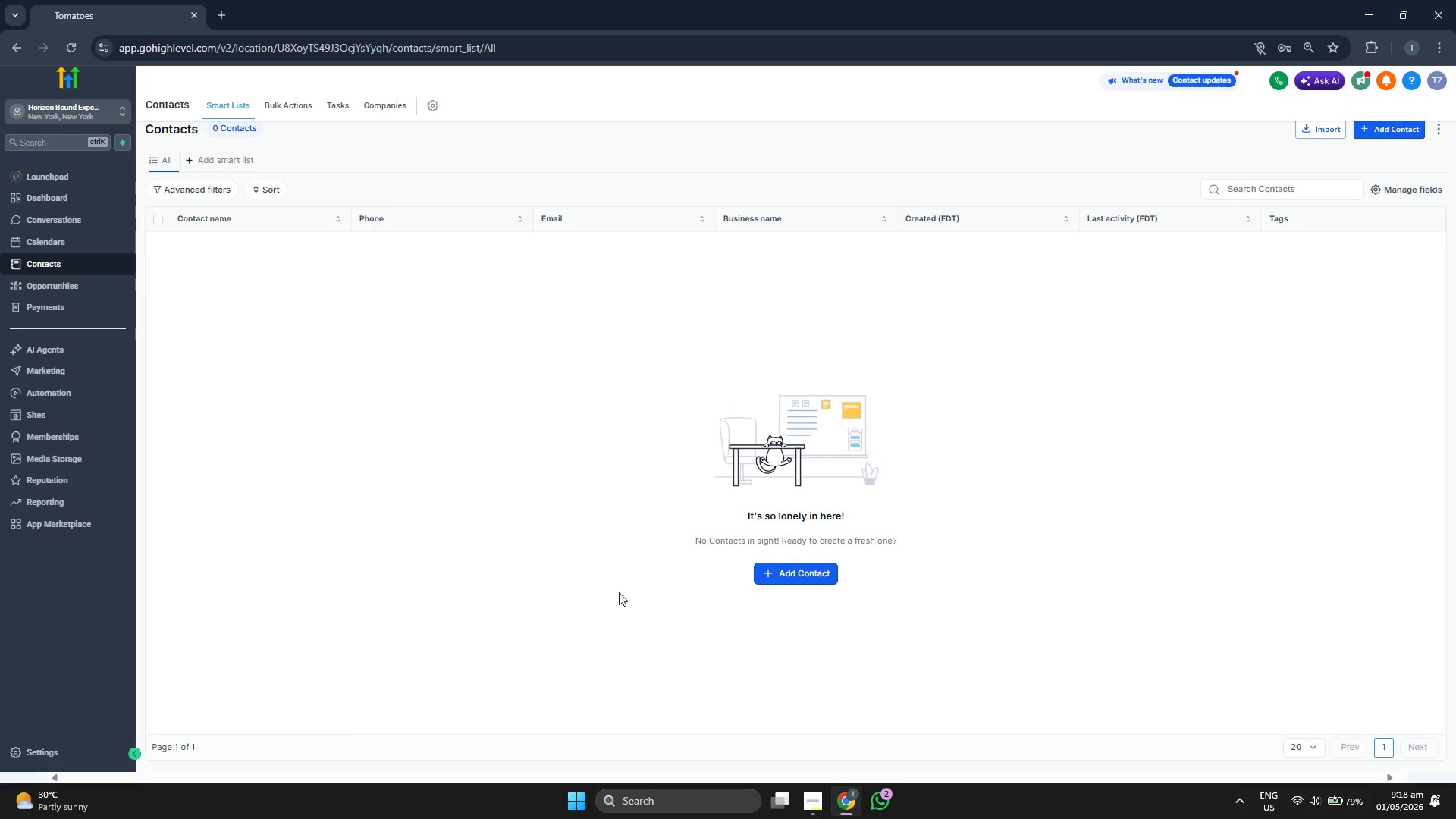 
wait(5.12)
 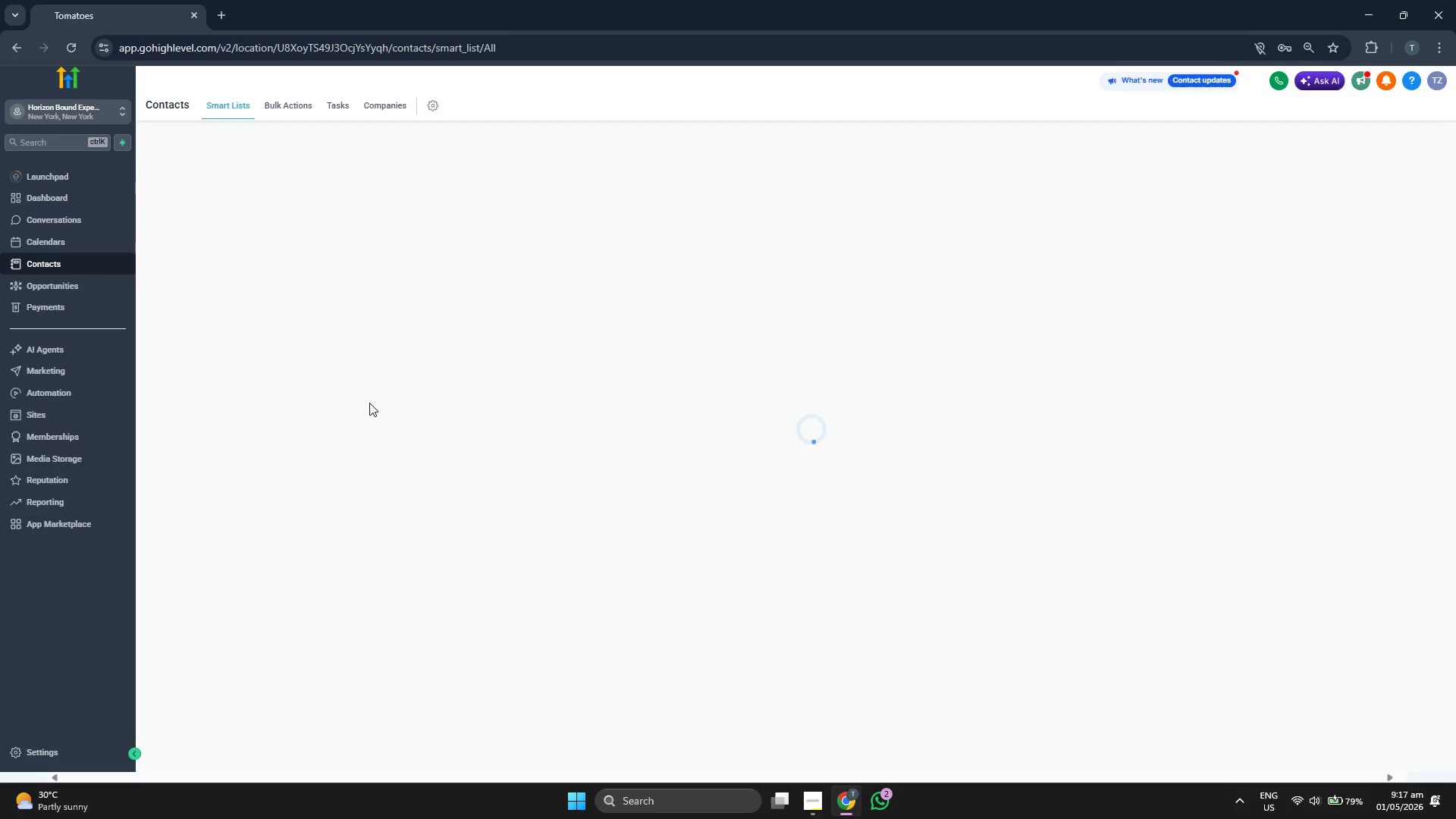 
left_click([571, 799])
 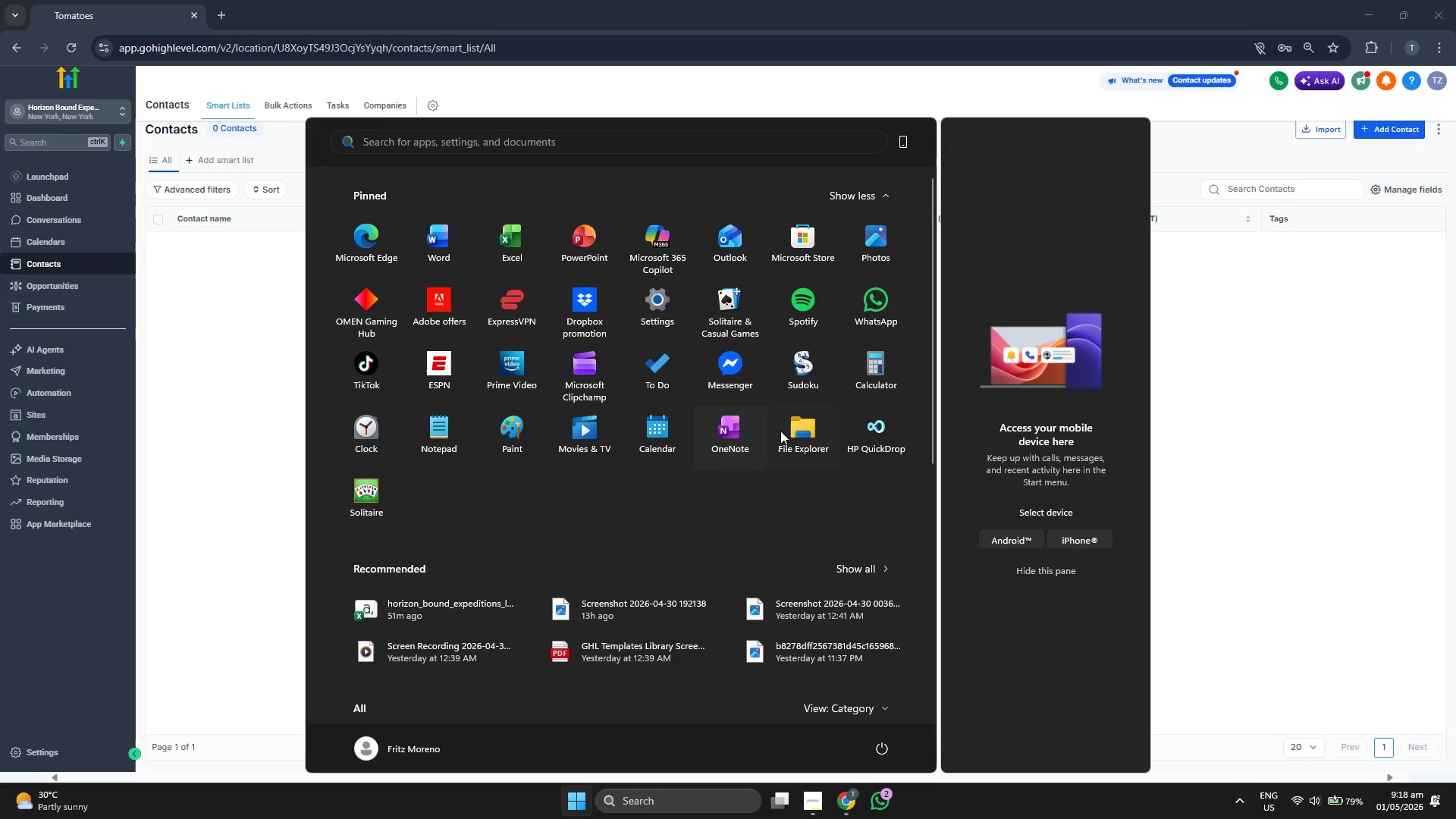 
left_click([789, 442])
 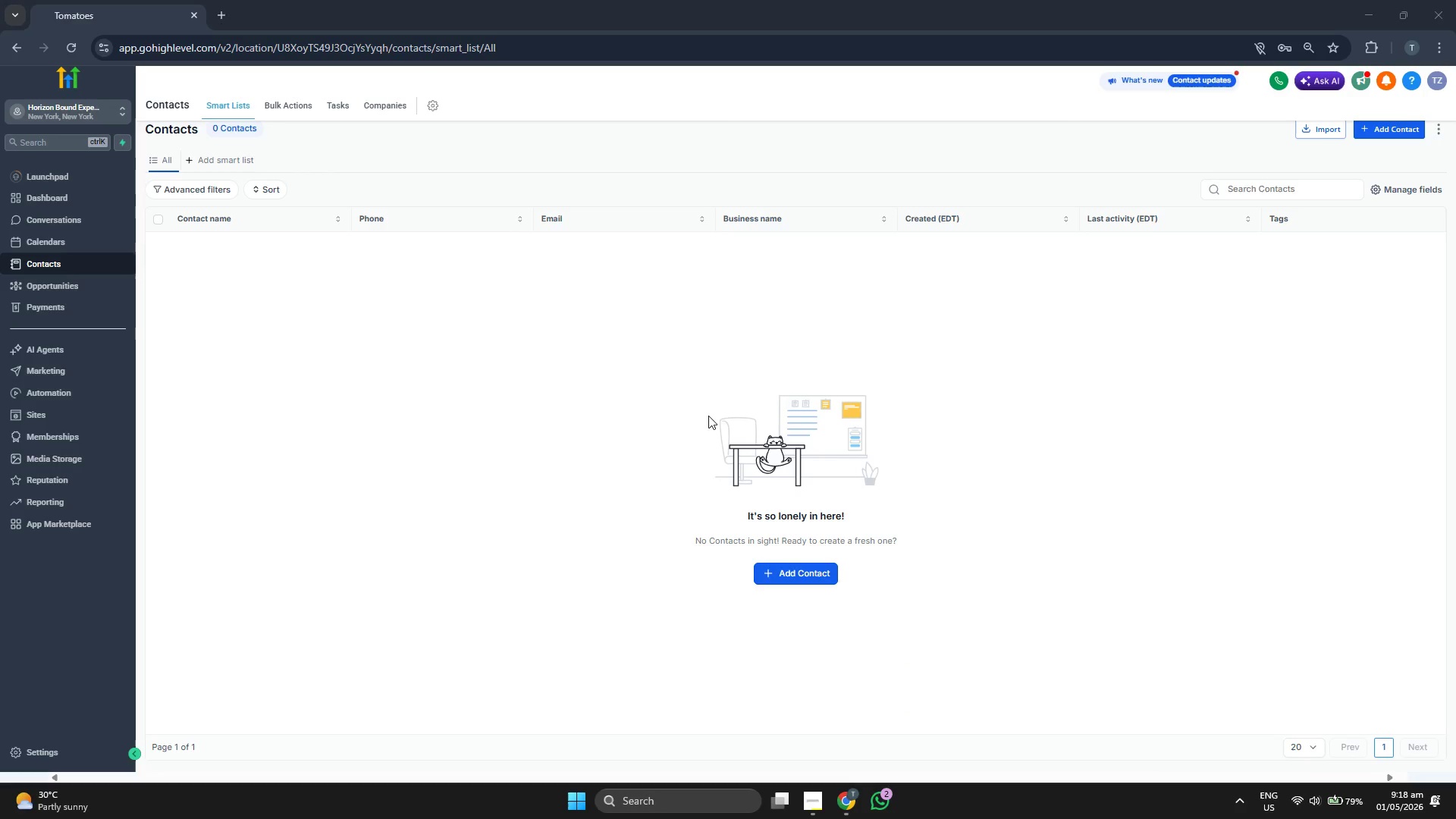 
mouse_move([519, 397])
 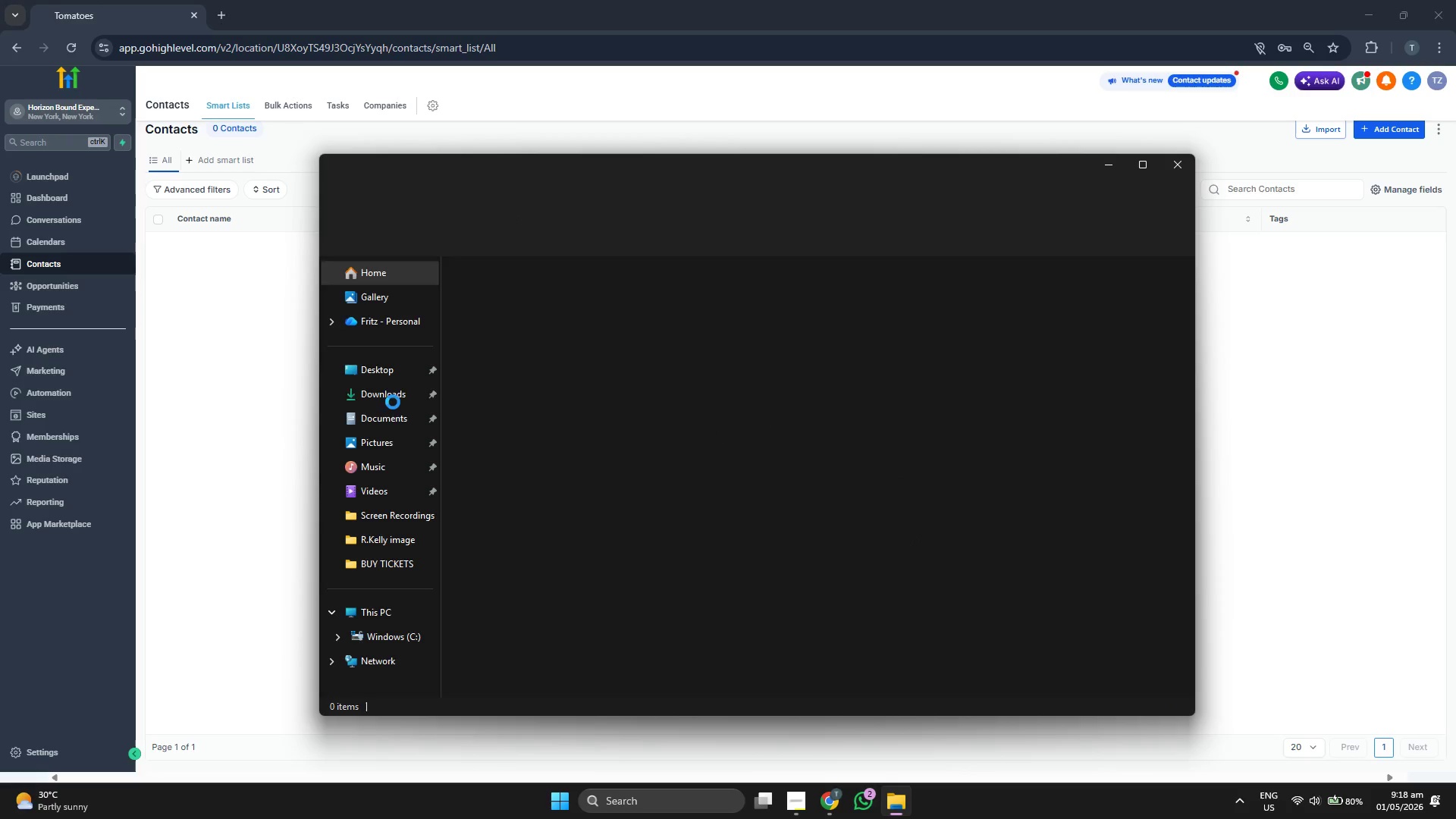 
left_click([393, 402])
 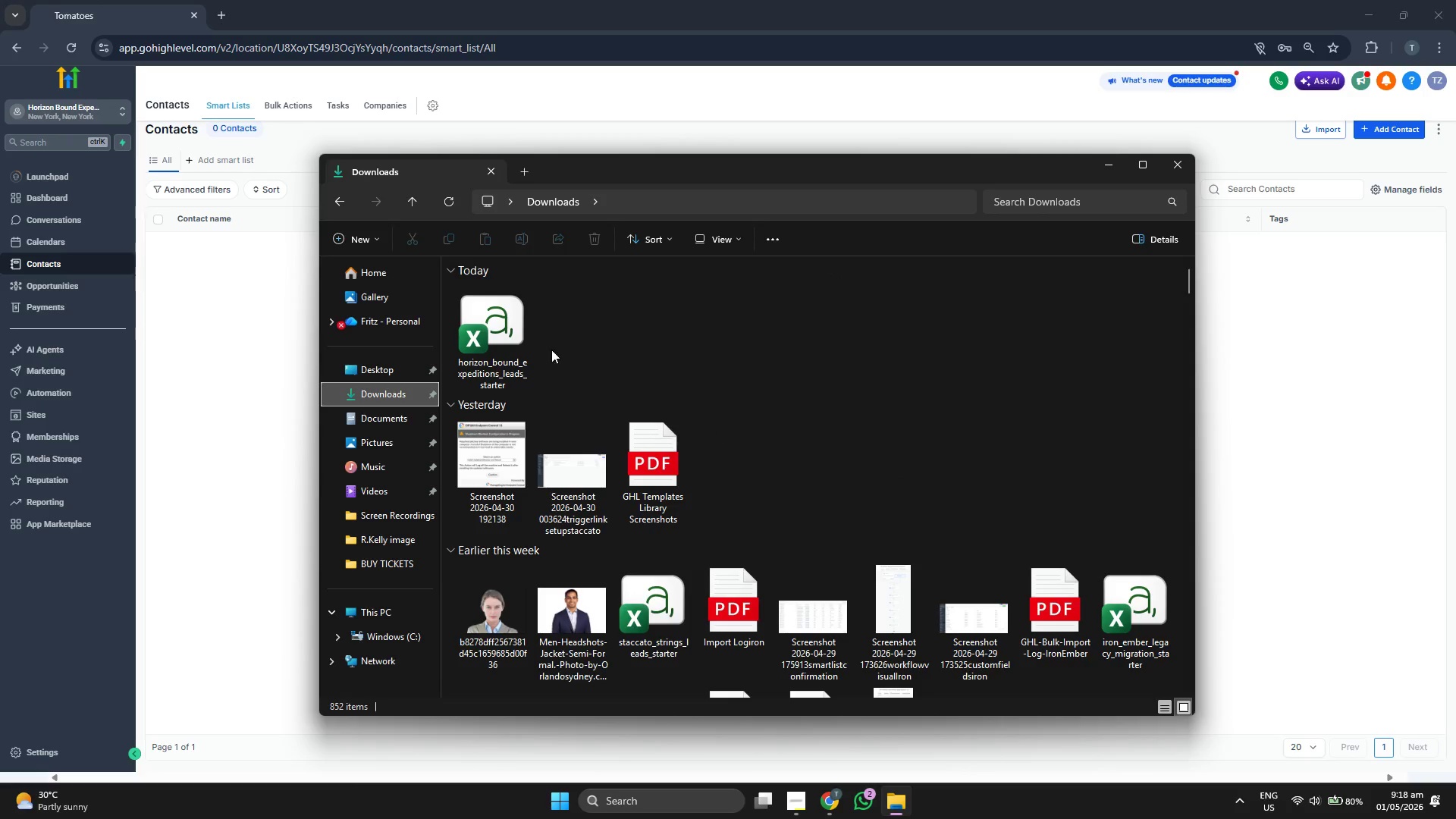 
double_click([527, 337])
 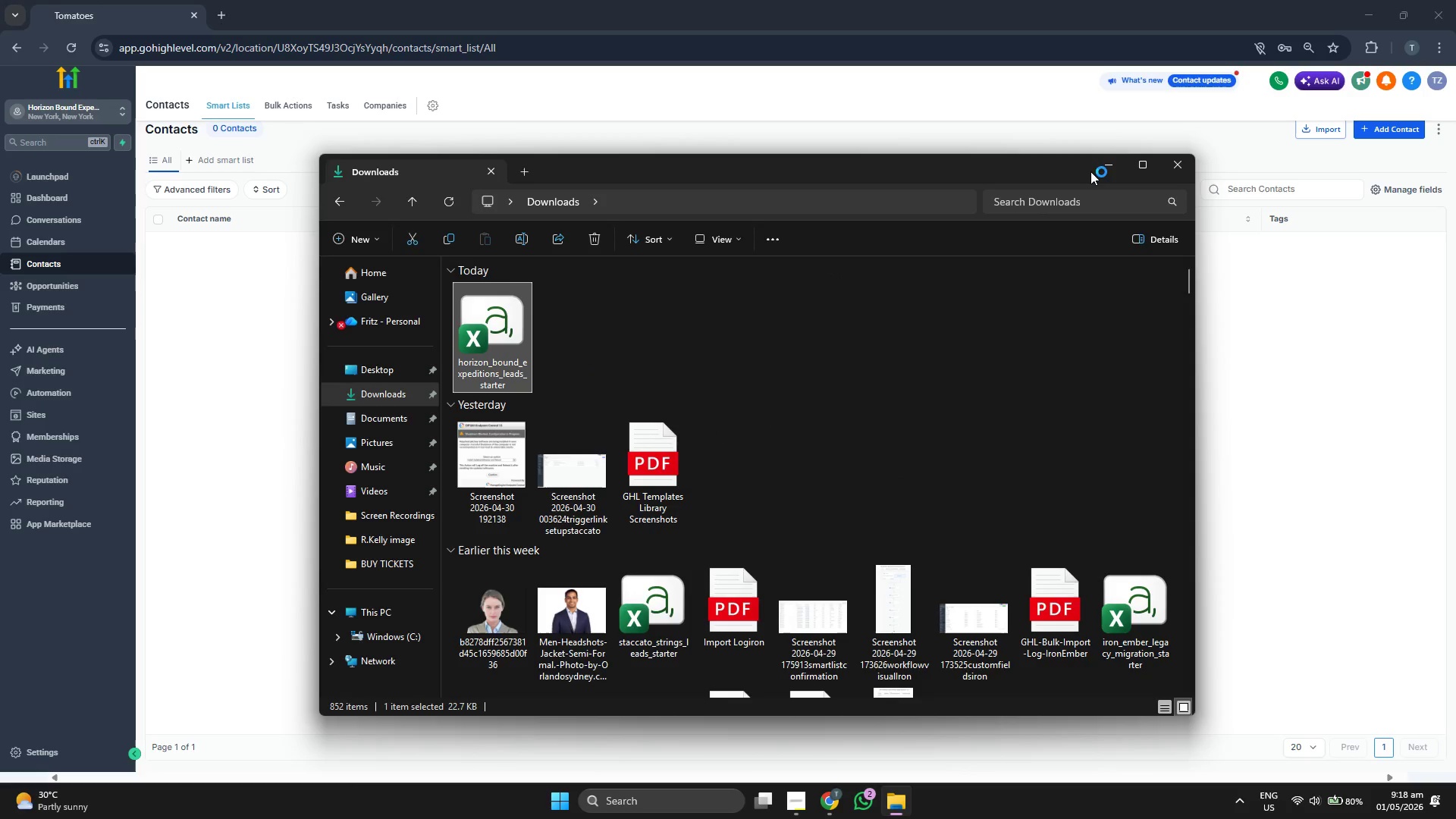 
left_click([1095, 171])
 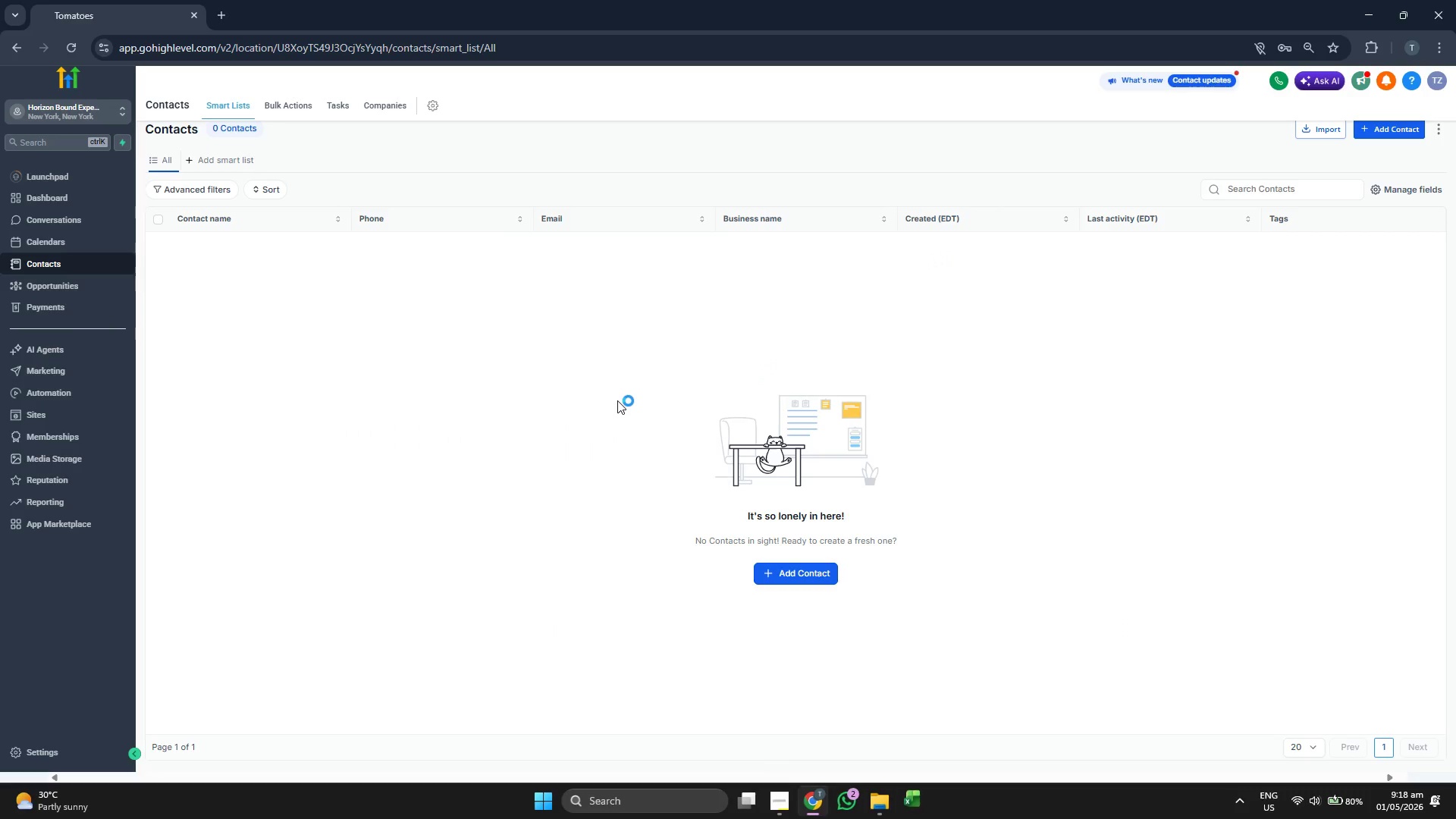 
wait(9.8)
 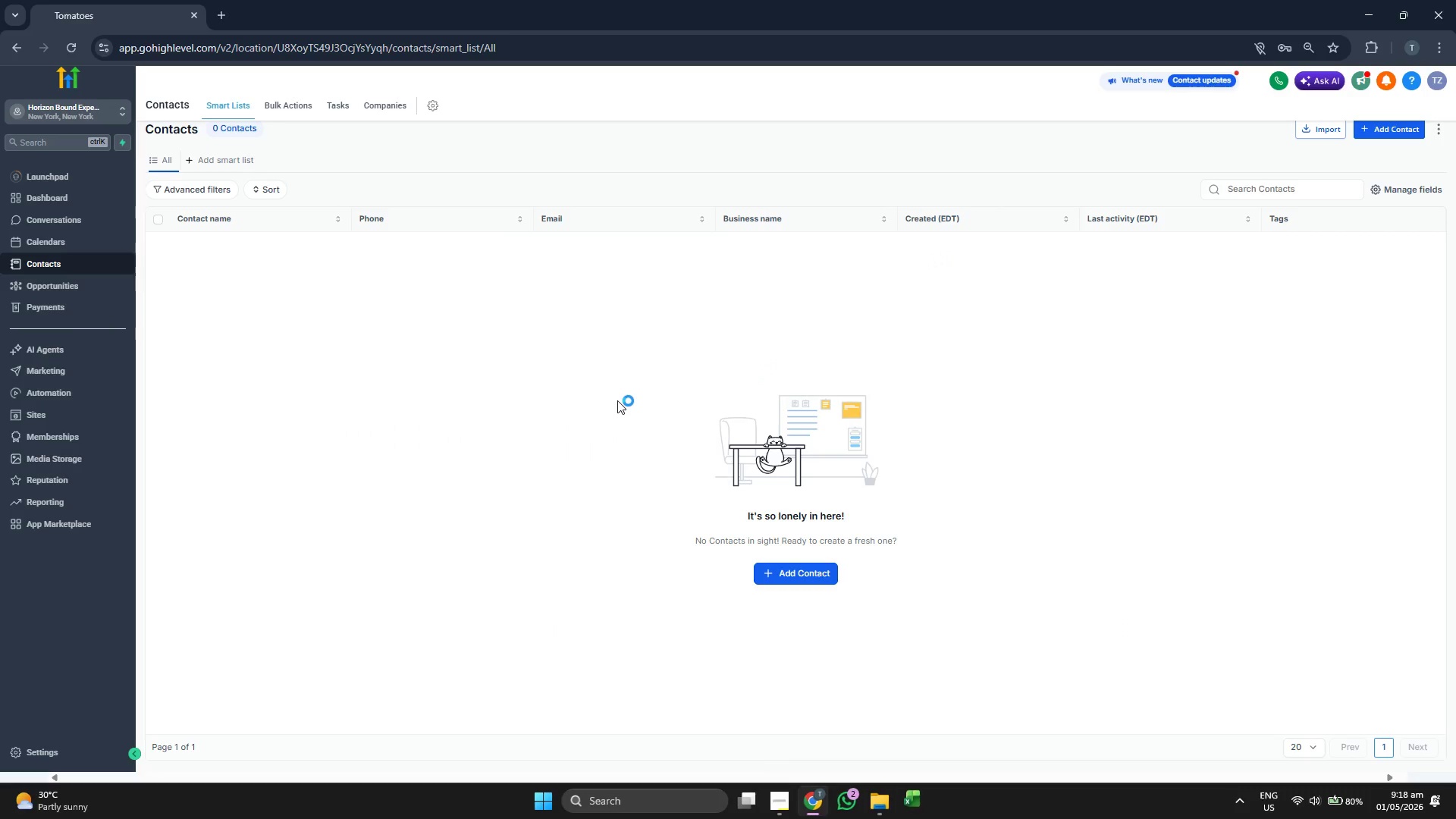 
left_click([921, 813])
 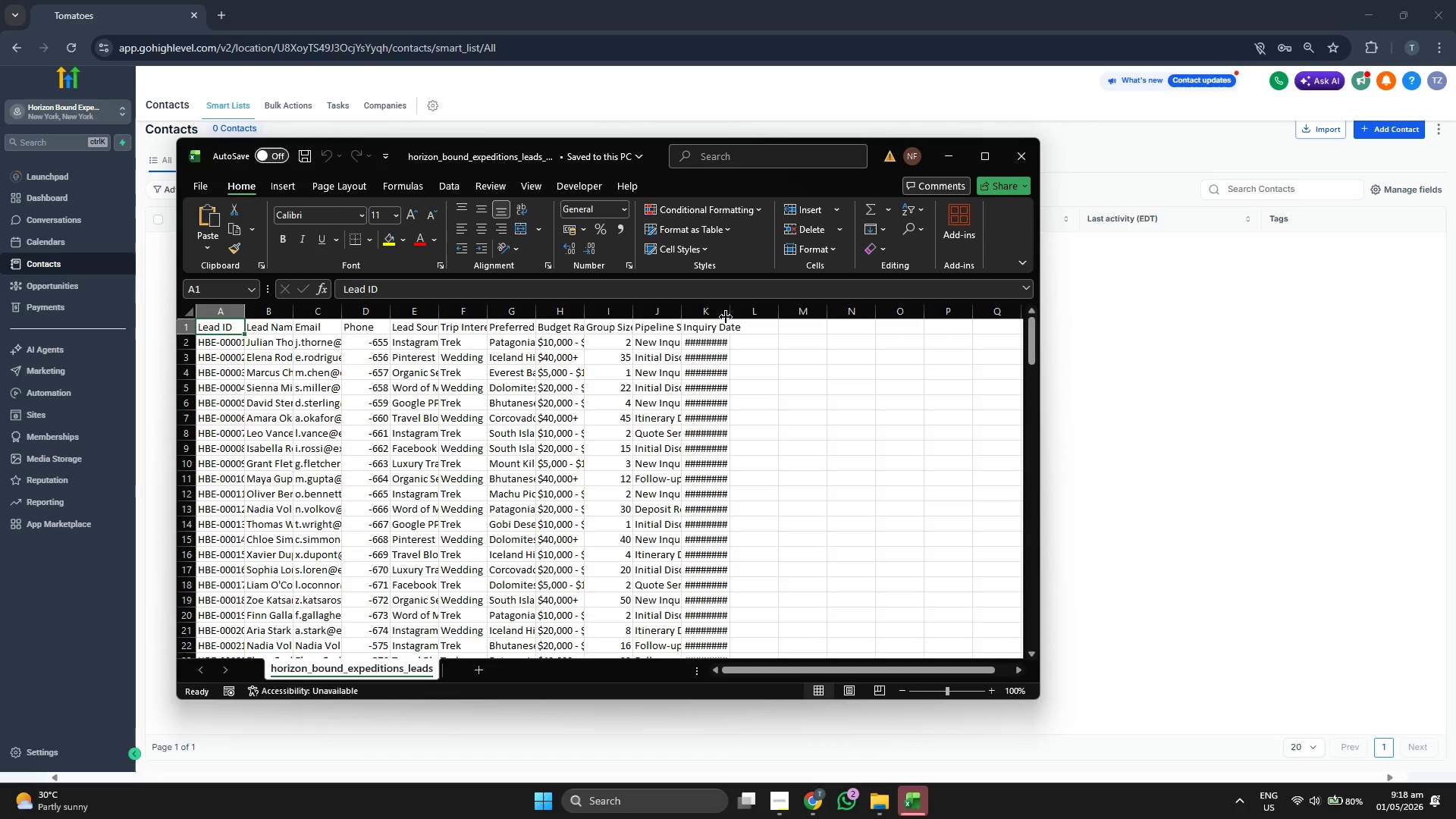 
left_click_drag(start_coordinate=[726, 317], to_coordinate=[778, 317])
 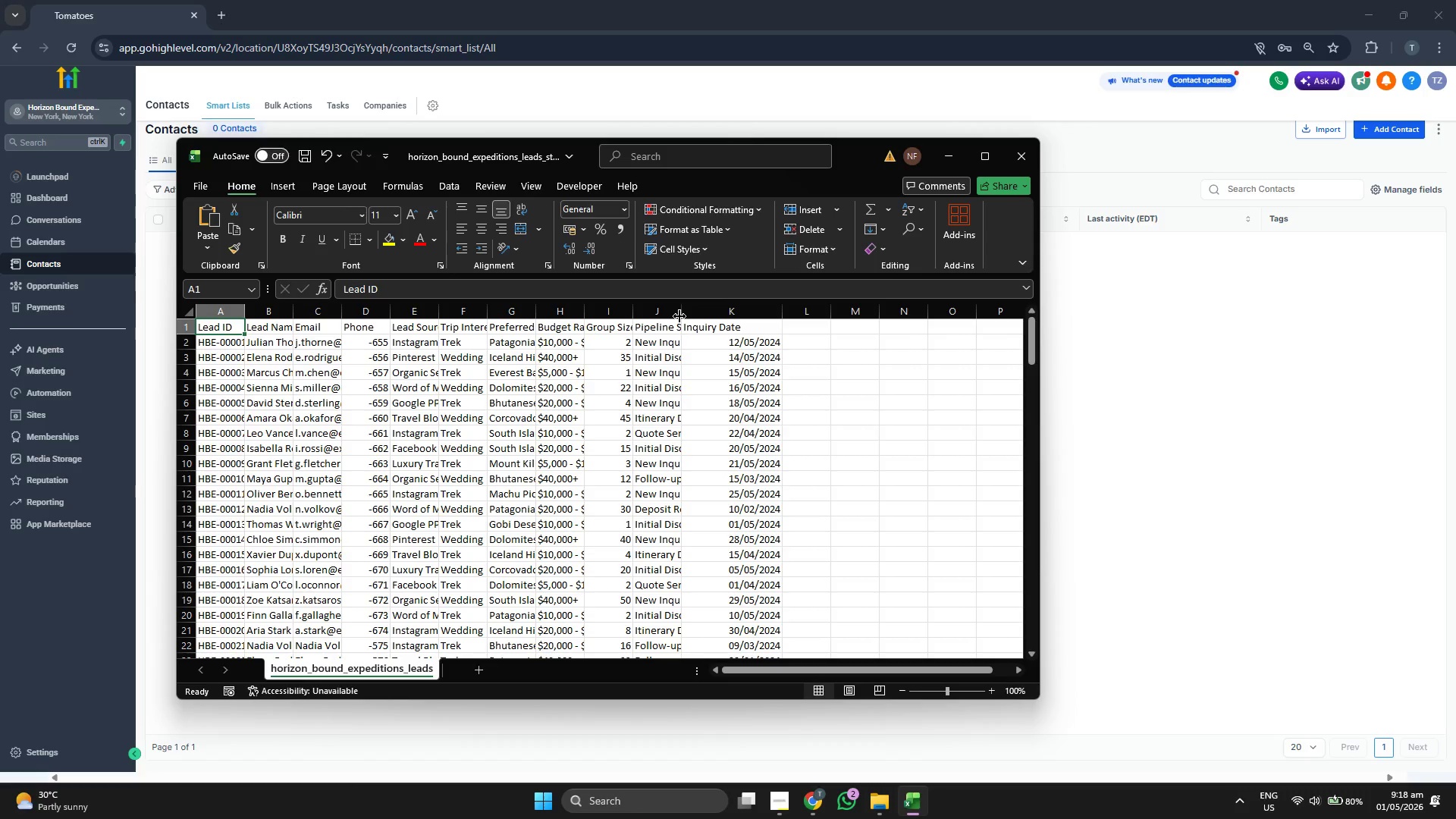 
left_click_drag(start_coordinate=[679, 316], to_coordinate=[764, 314])
 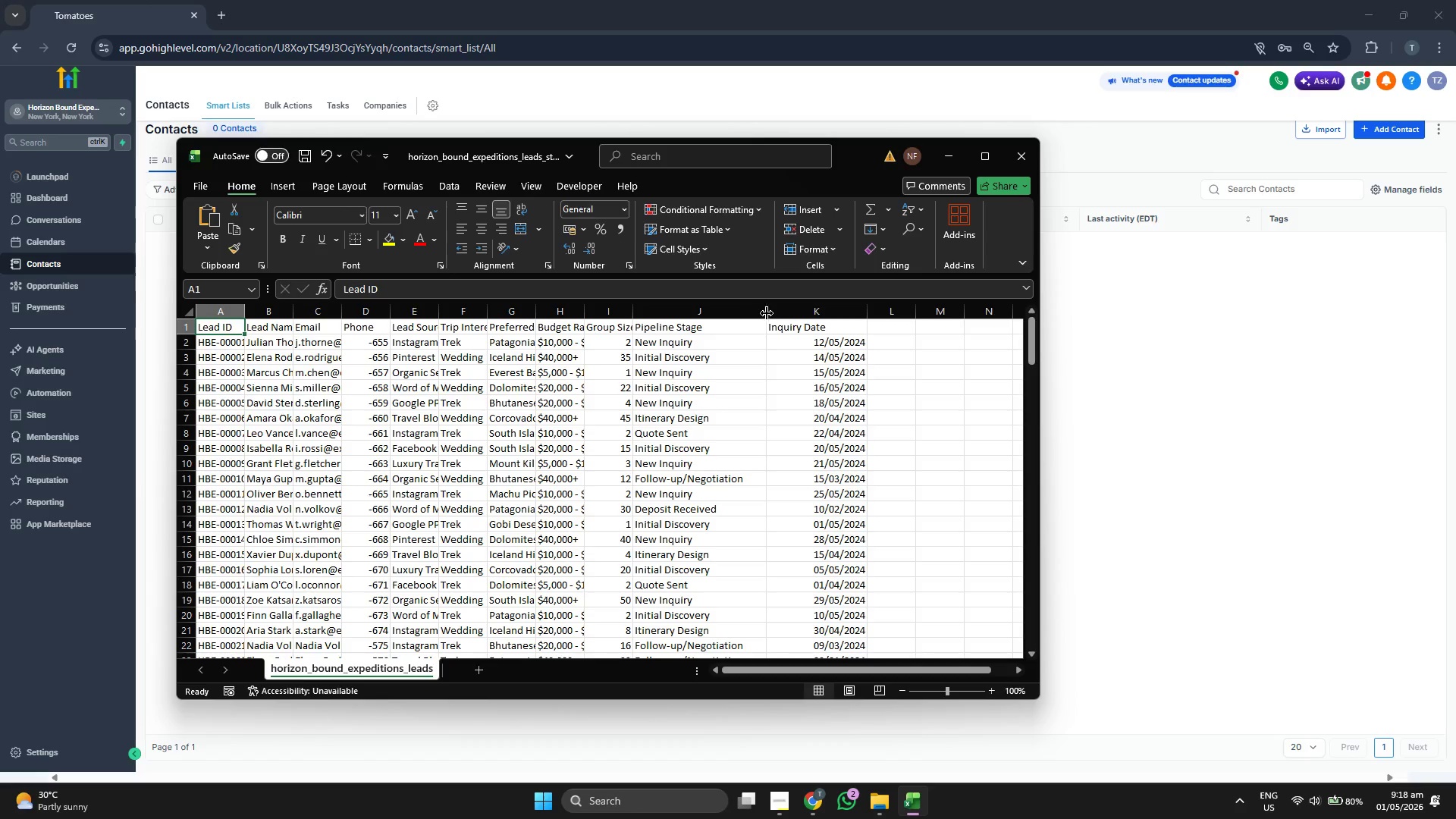 
left_click_drag(start_coordinate=[767, 313], to_coordinate=[761, 313])
 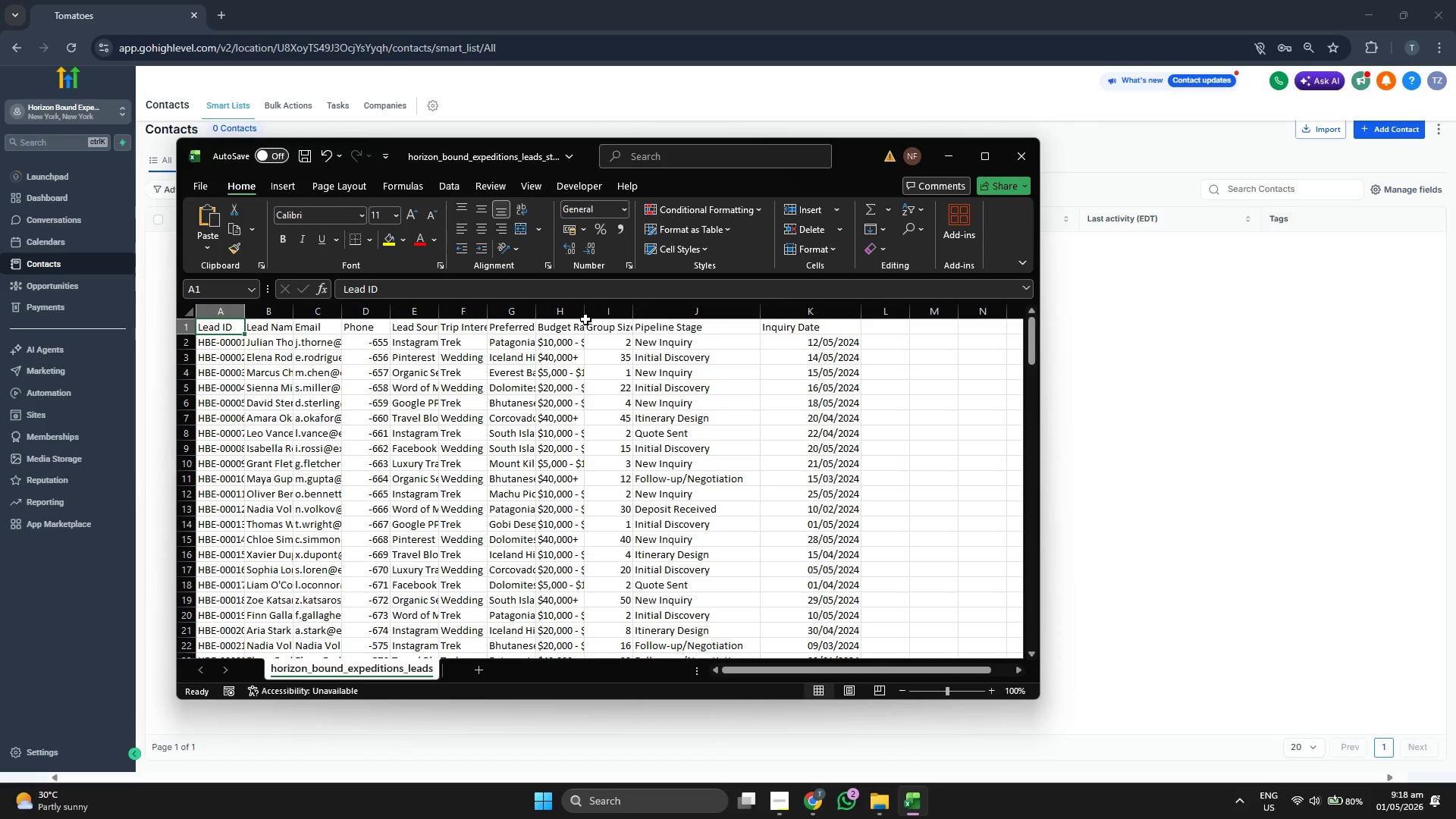 
left_click_drag(start_coordinate=[585, 319], to_coordinate=[646, 318])
 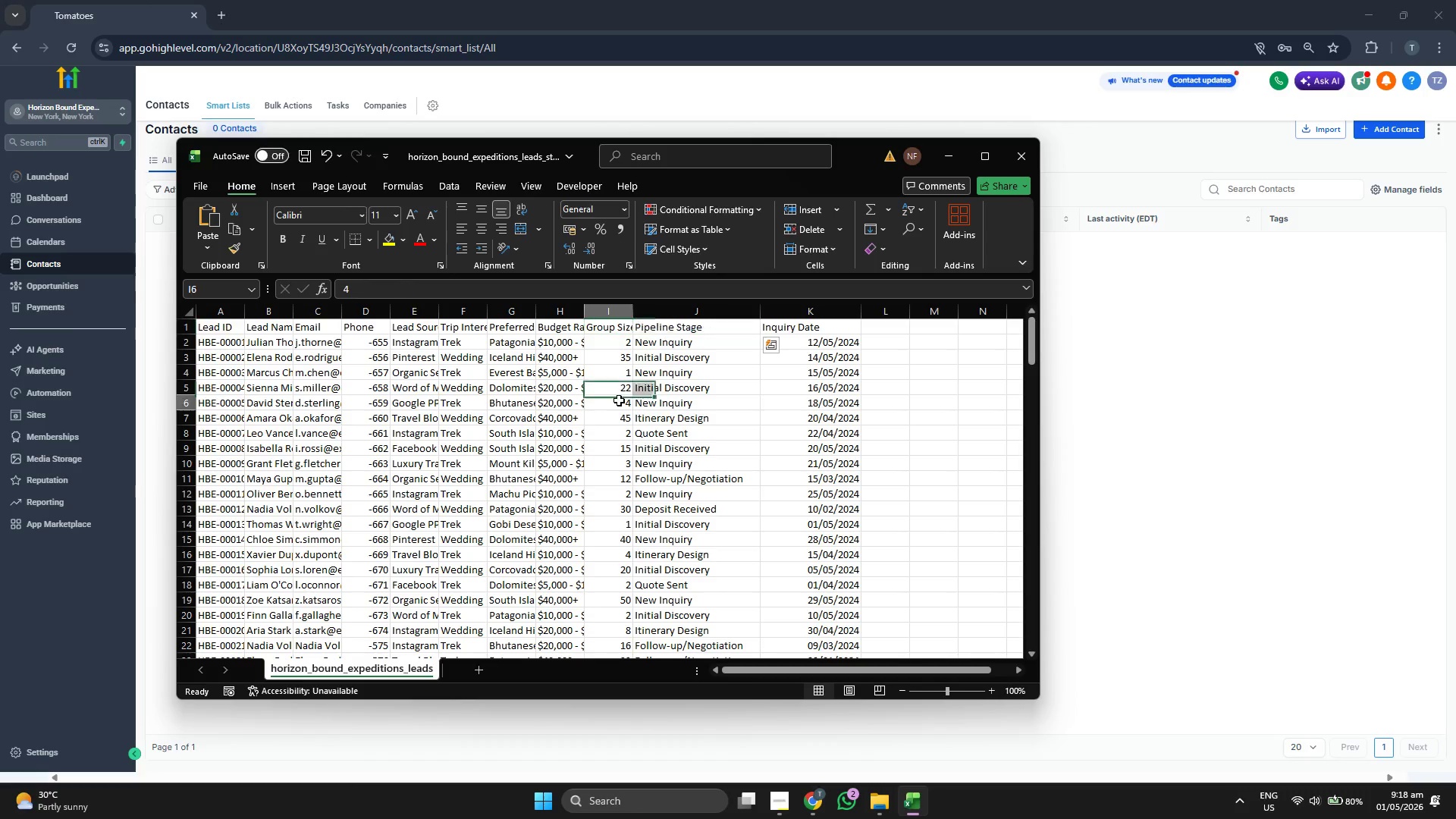 
left_click([619, 400])
 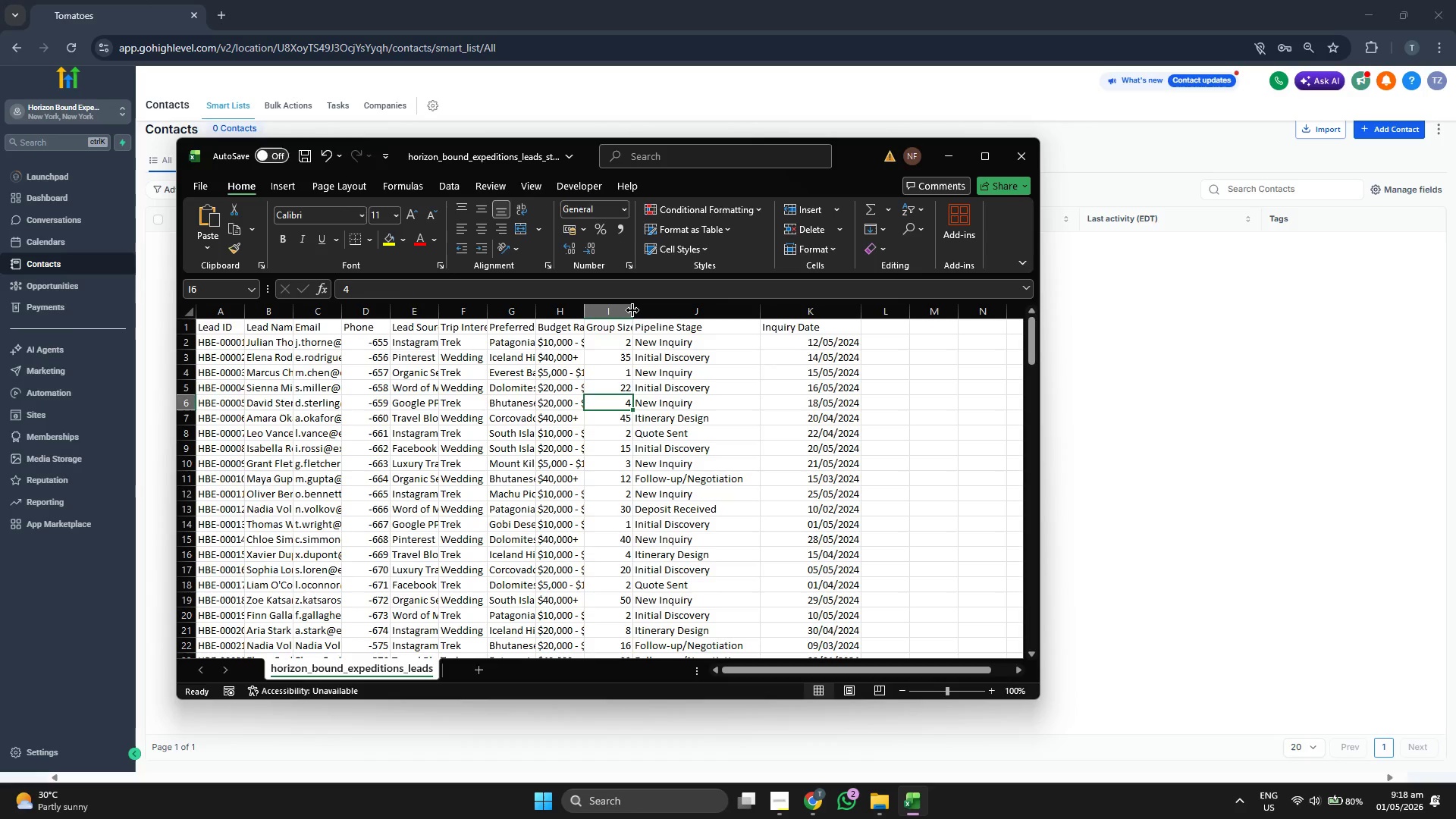 
left_click_drag(start_coordinate=[632, 310], to_coordinate=[672, 309])
 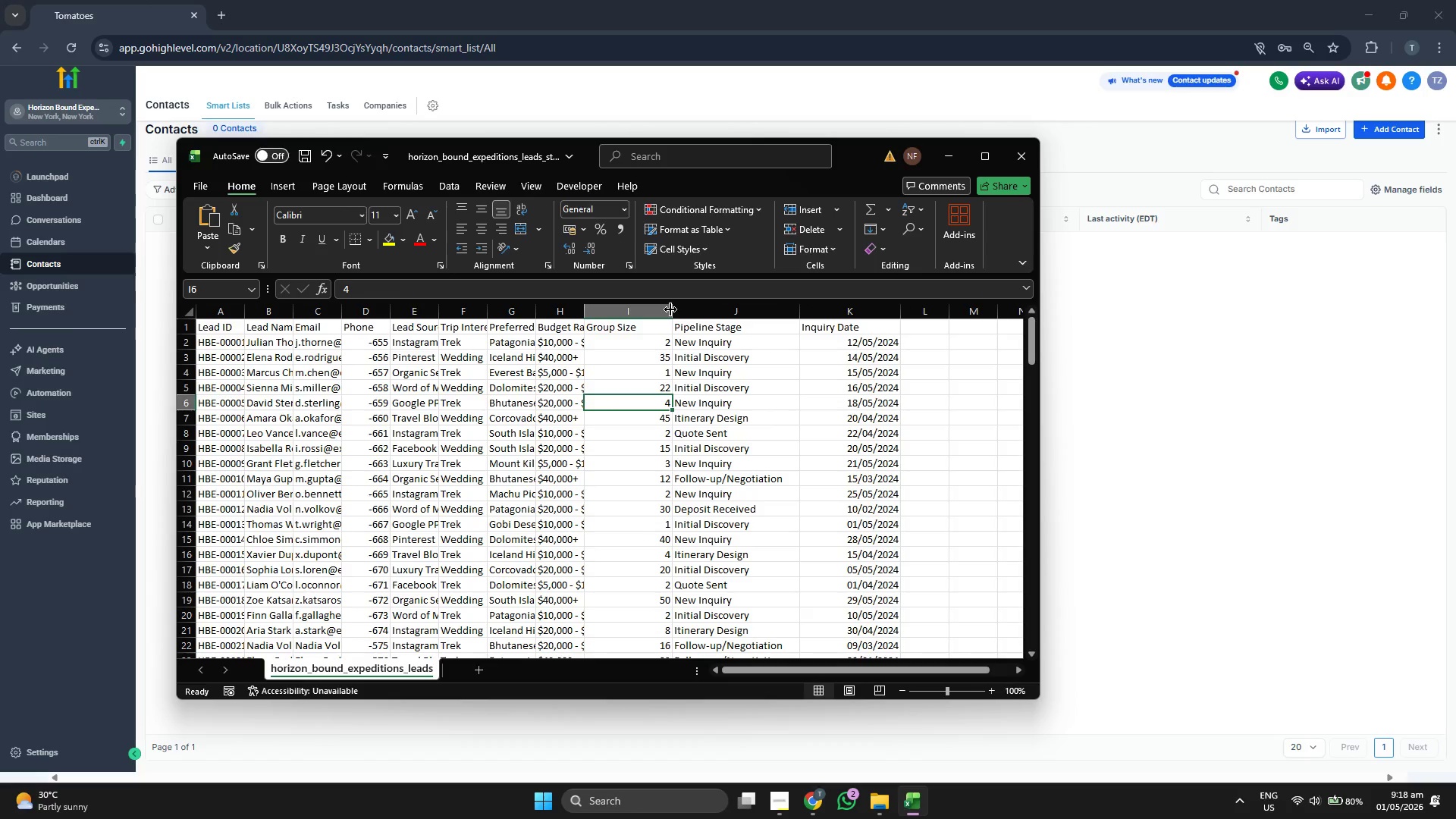 
left_click_drag(start_coordinate=[670, 309], to_coordinate=[647, 310])
 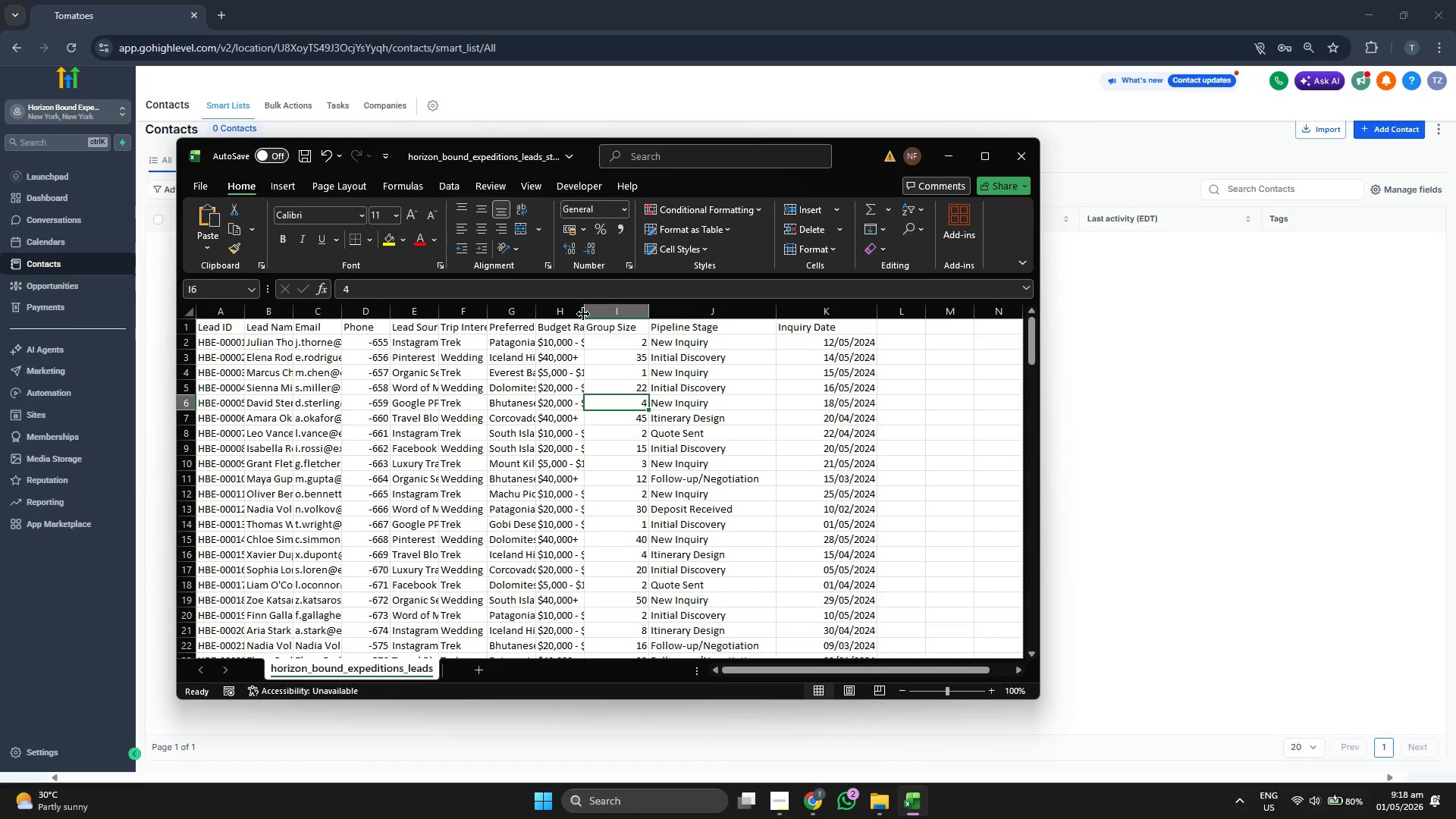 
left_click_drag(start_coordinate=[583, 314], to_coordinate=[623, 314])
 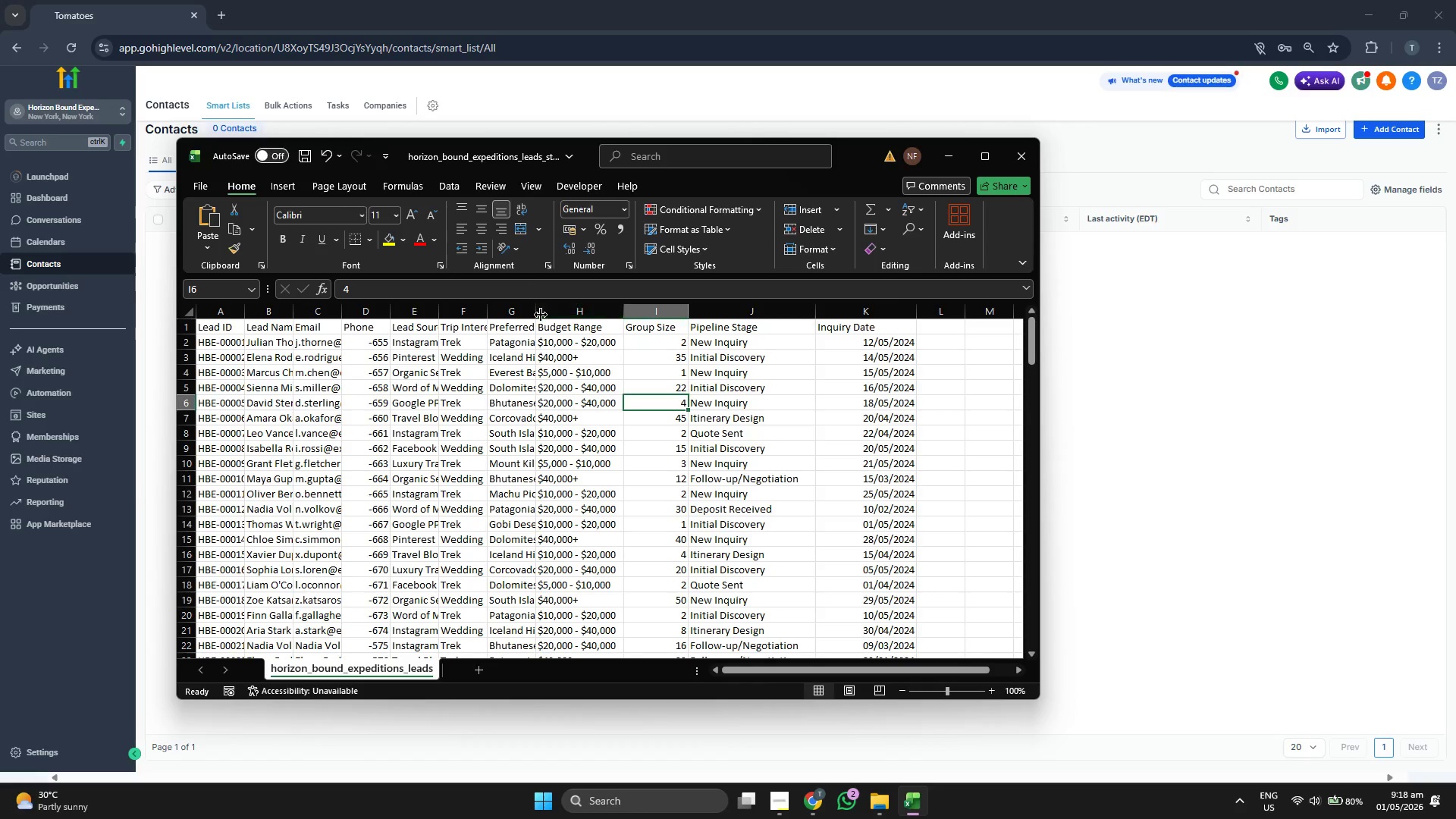 
left_click_drag(start_coordinate=[535, 315], to_coordinate=[573, 315])
 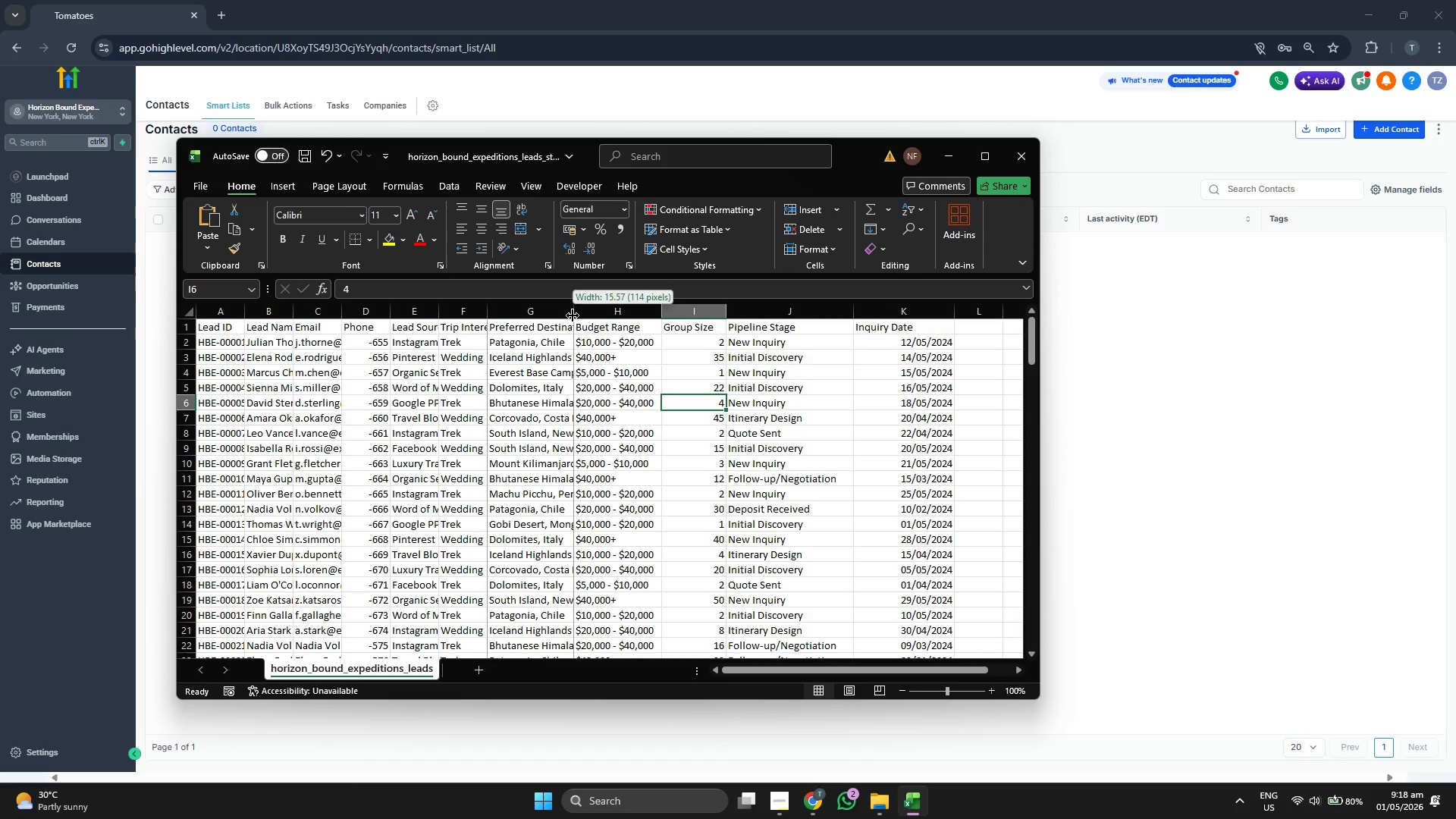 
left_click_drag(start_coordinate=[573, 315], to_coordinate=[598, 315])
 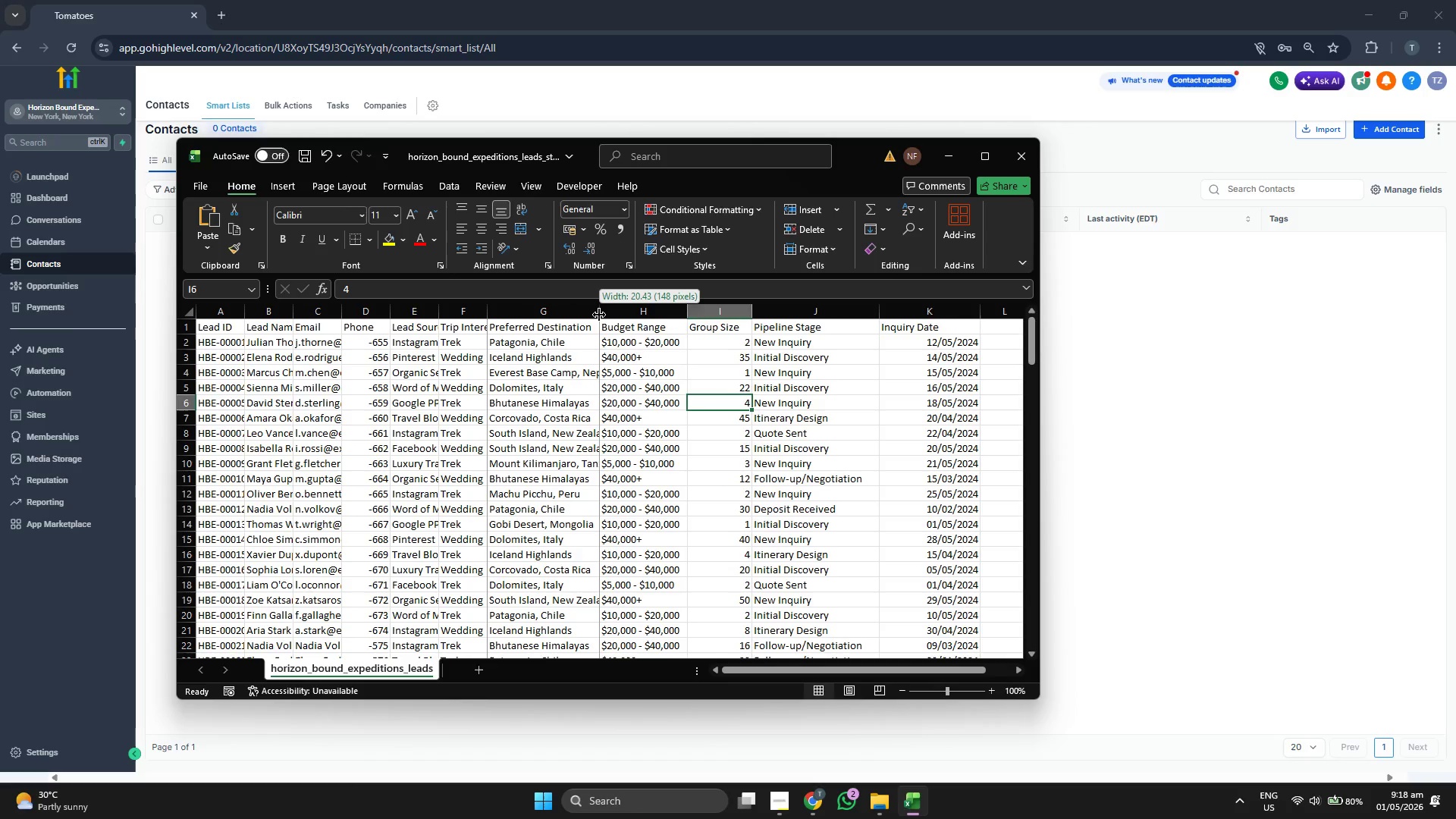 
left_click_drag(start_coordinate=[599, 315], to_coordinate=[613, 314])
 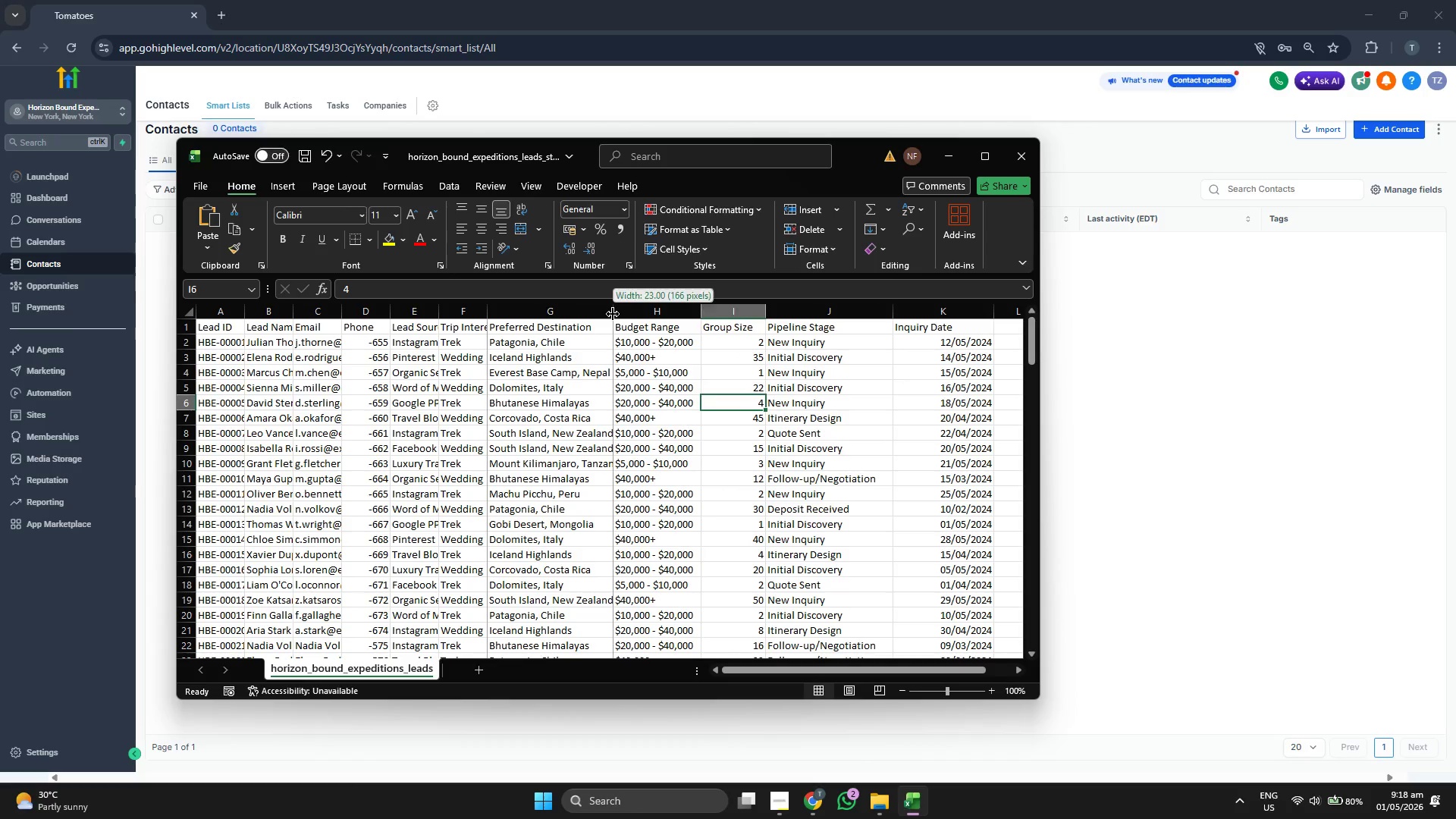 
left_click_drag(start_coordinate=[613, 314], to_coordinate=[629, 312])
 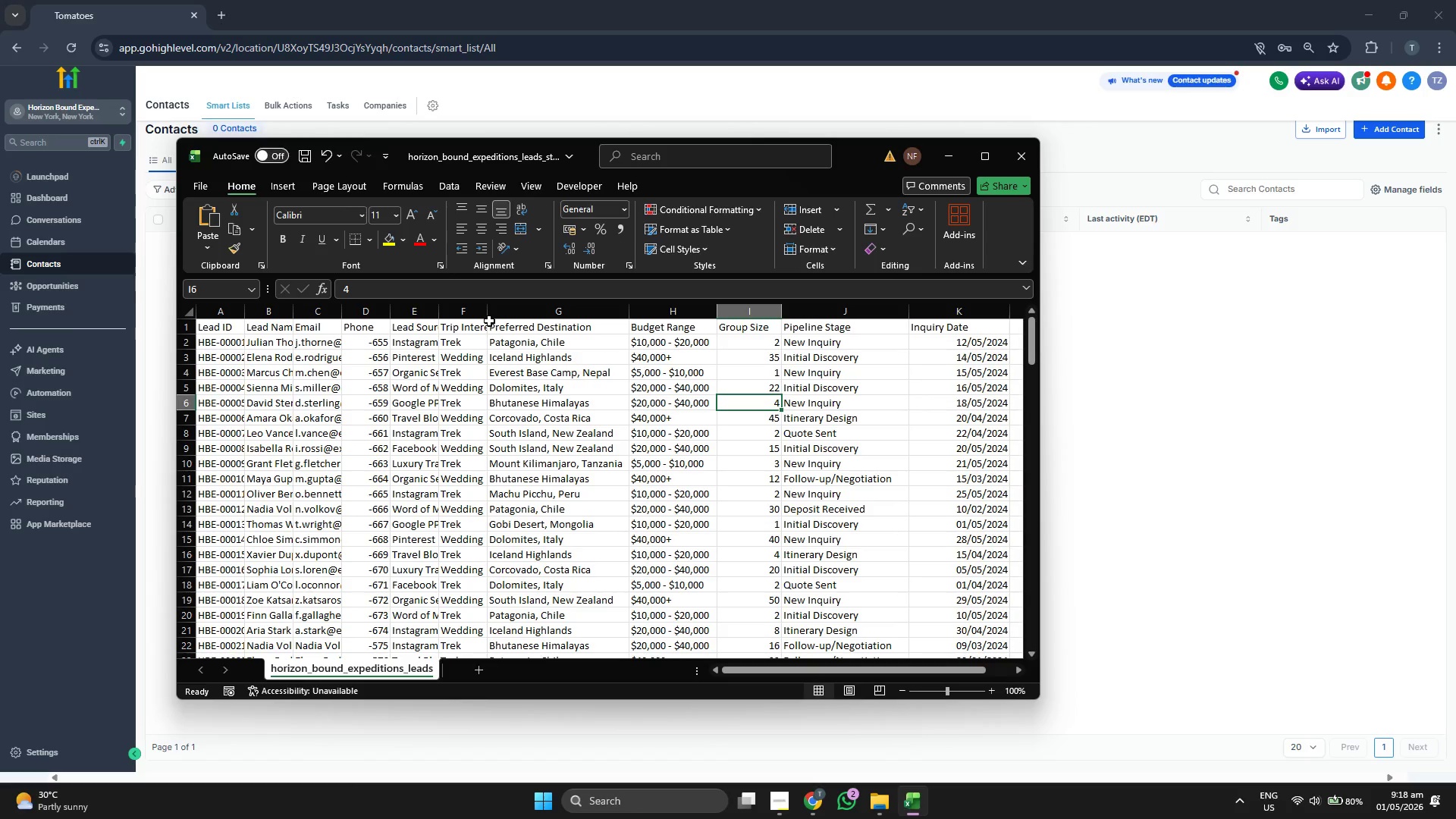 
left_click_drag(start_coordinate=[487, 321], to_coordinate=[525, 316])
 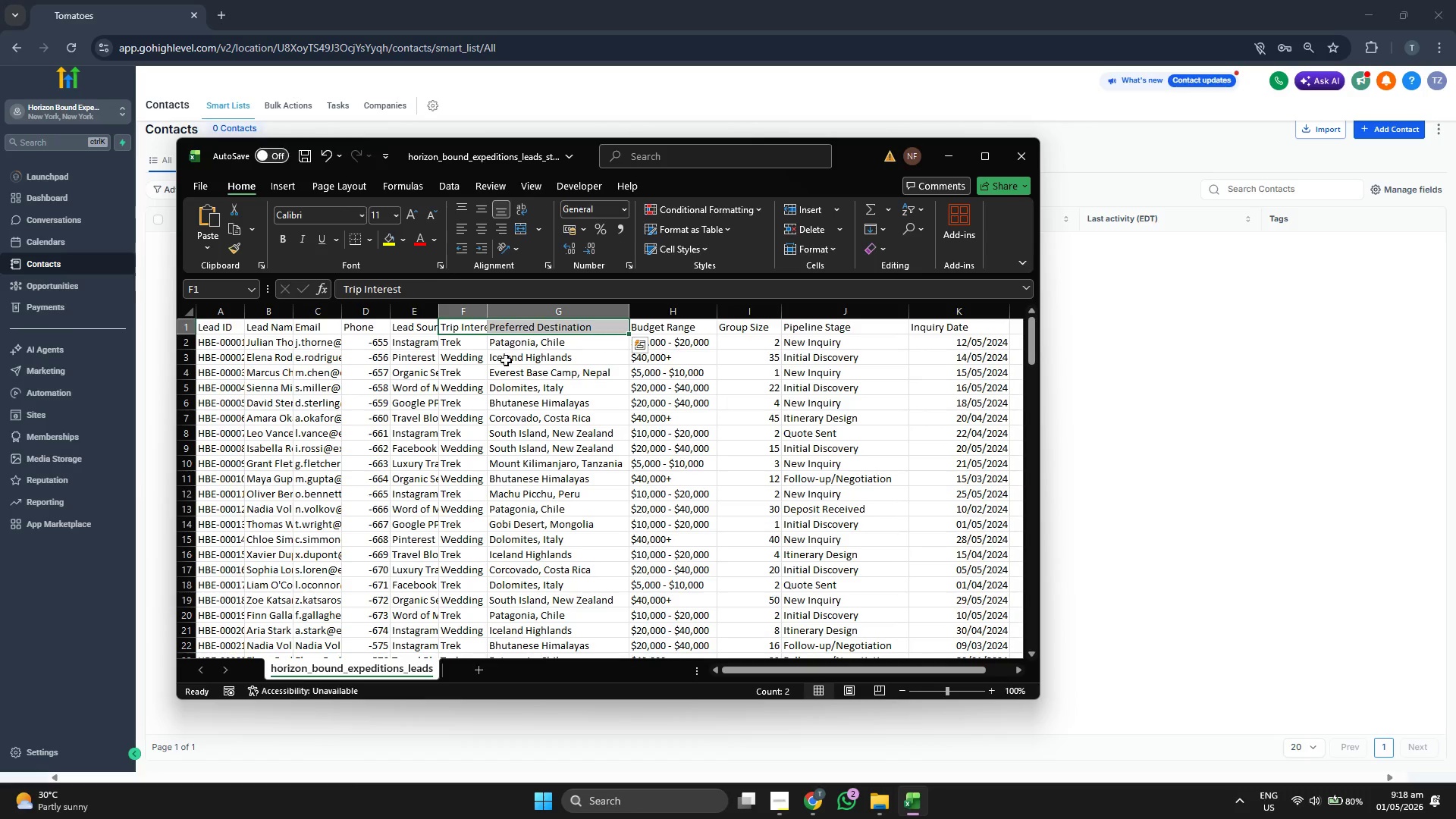 
left_click([506, 360])
 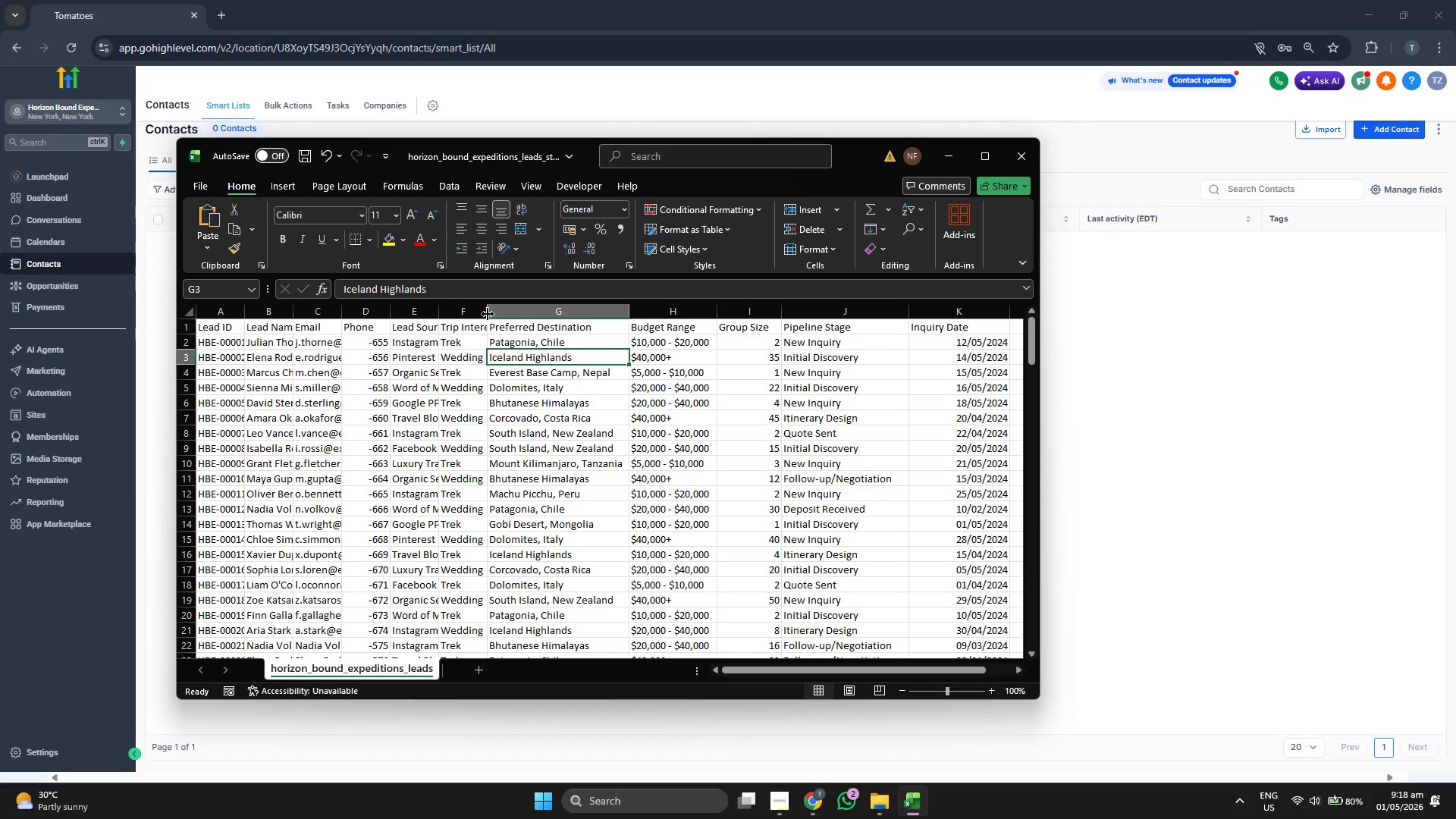 
left_click_drag(start_coordinate=[487, 314], to_coordinate=[534, 309])
 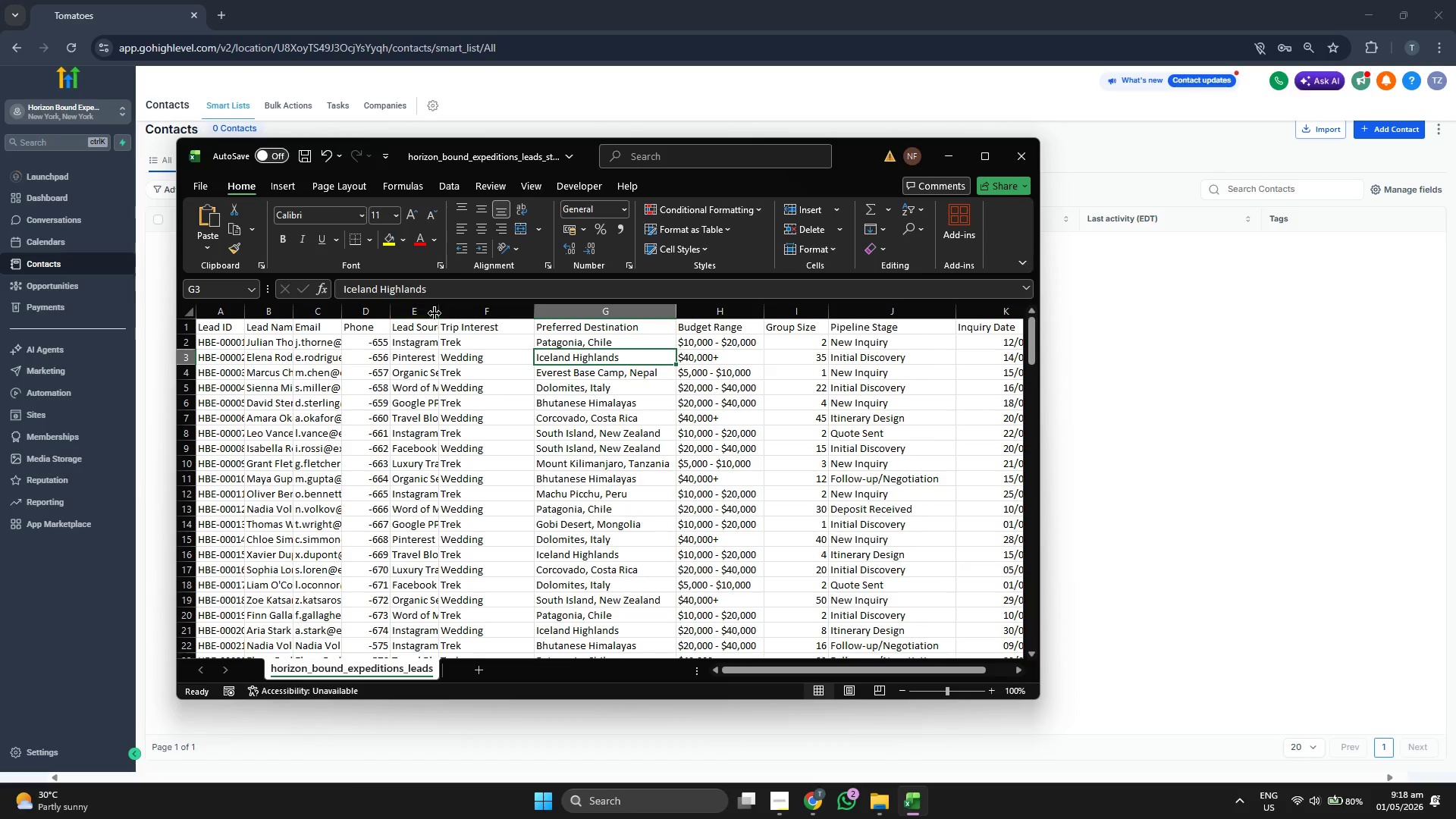 
left_click_drag(start_coordinate=[438, 313], to_coordinate=[474, 312])
 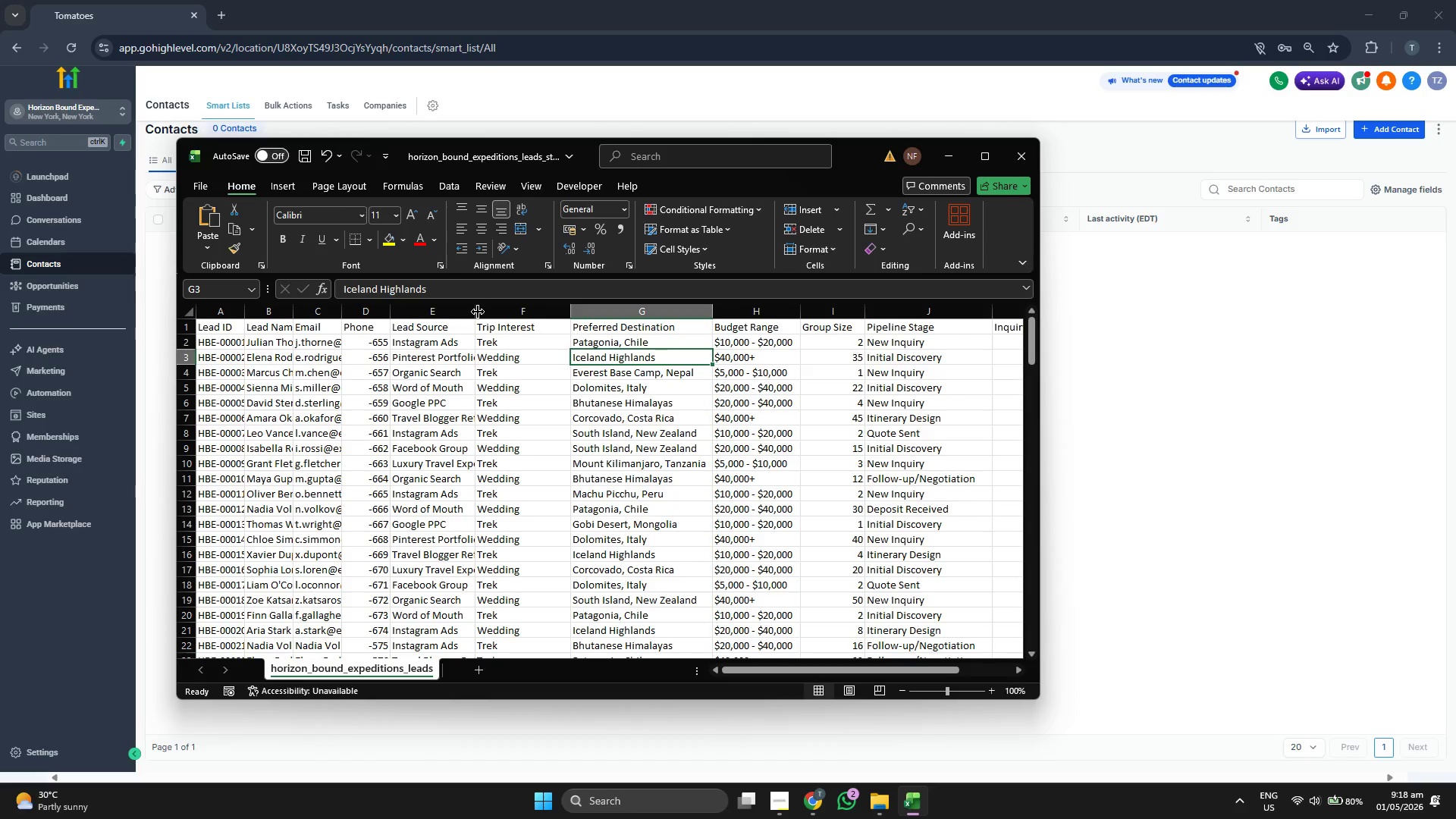 
left_click_drag(start_coordinate=[478, 312], to_coordinate=[494, 312])
 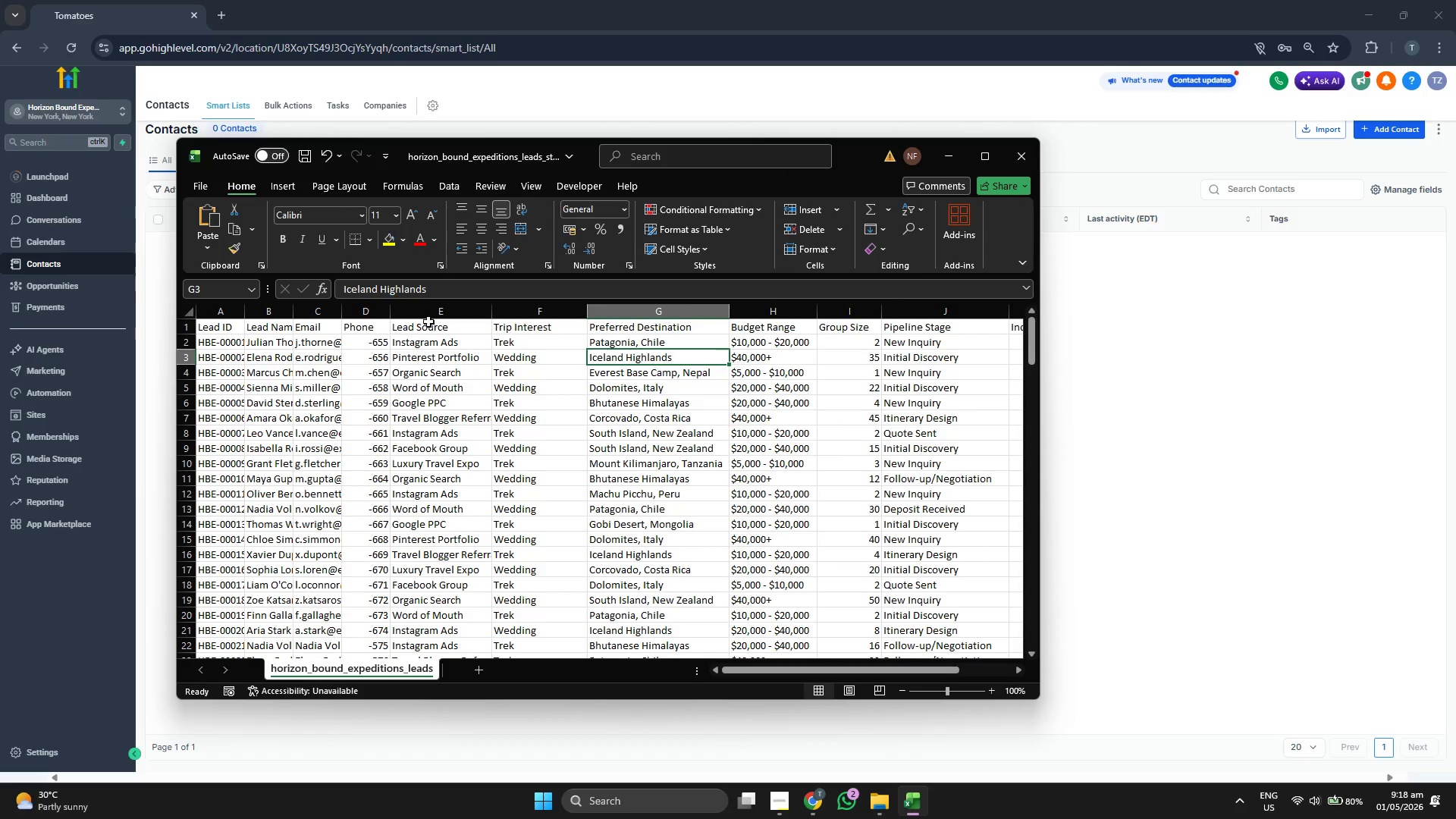 
left_click_drag(start_coordinate=[388, 308], to_coordinate=[413, 309])
 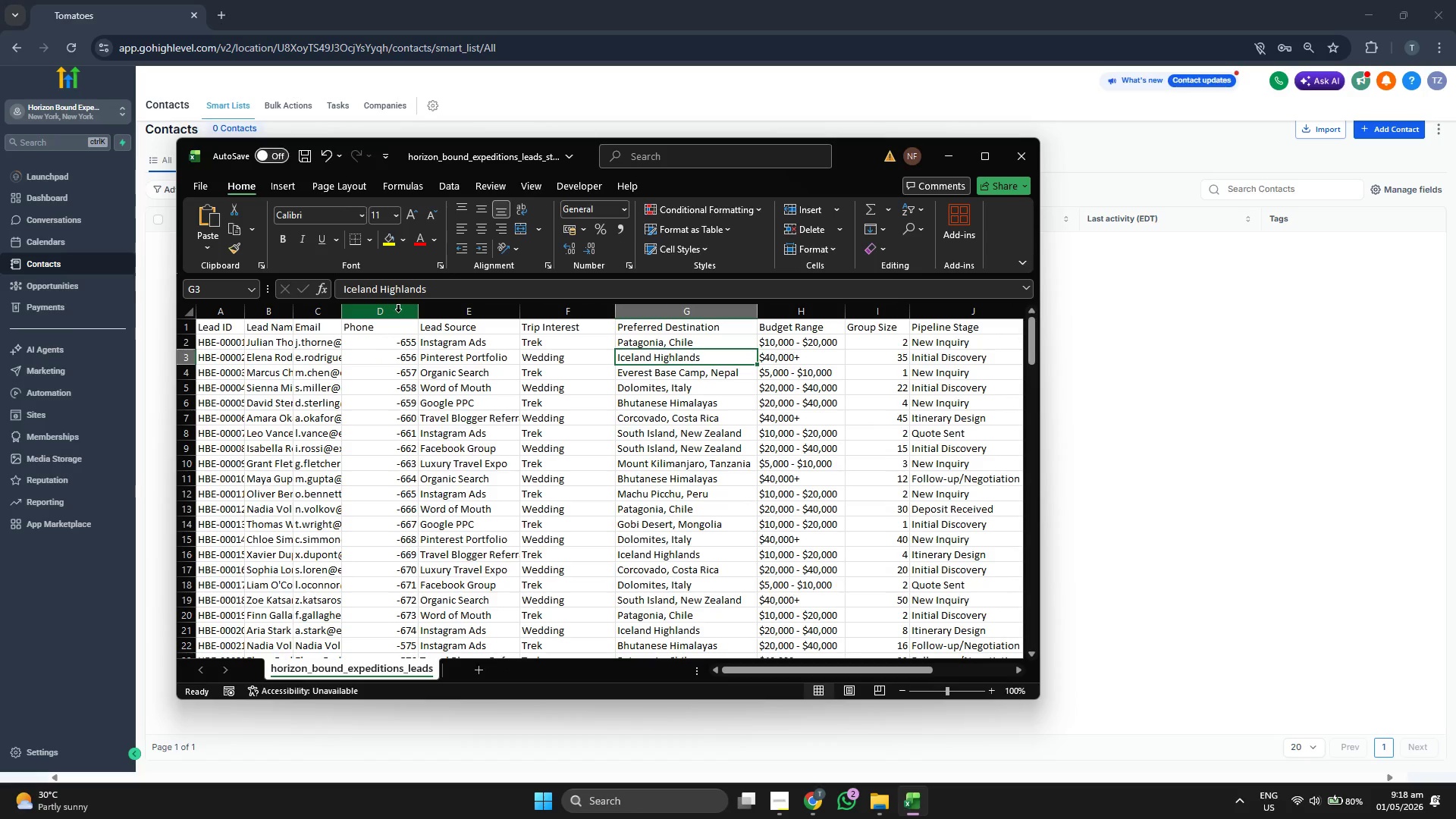 
left_click_drag(start_coordinate=[416, 312], to_coordinate=[410, 313])
 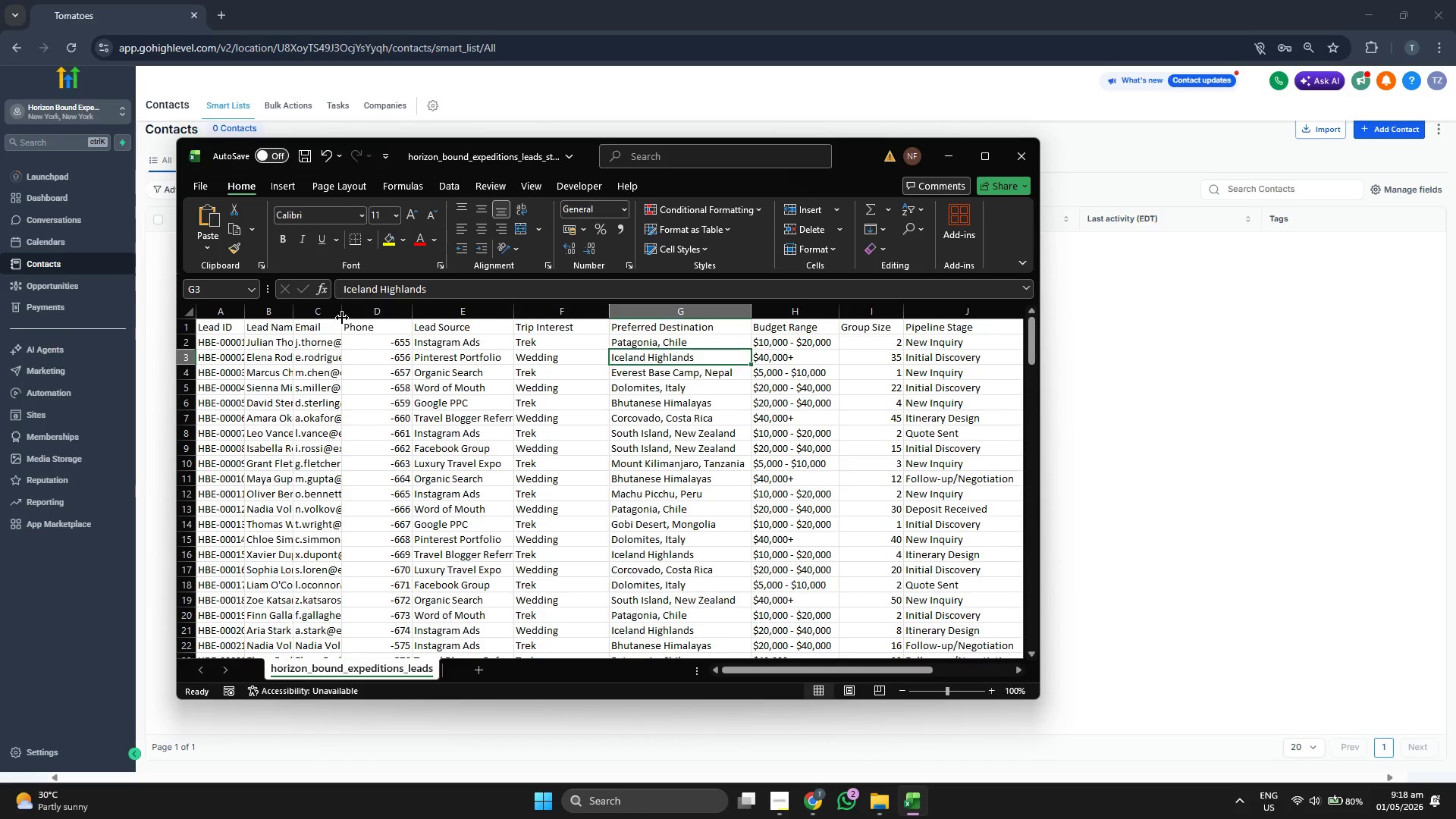 
left_click_drag(start_coordinate=[342, 318], to_coordinate=[375, 318])
 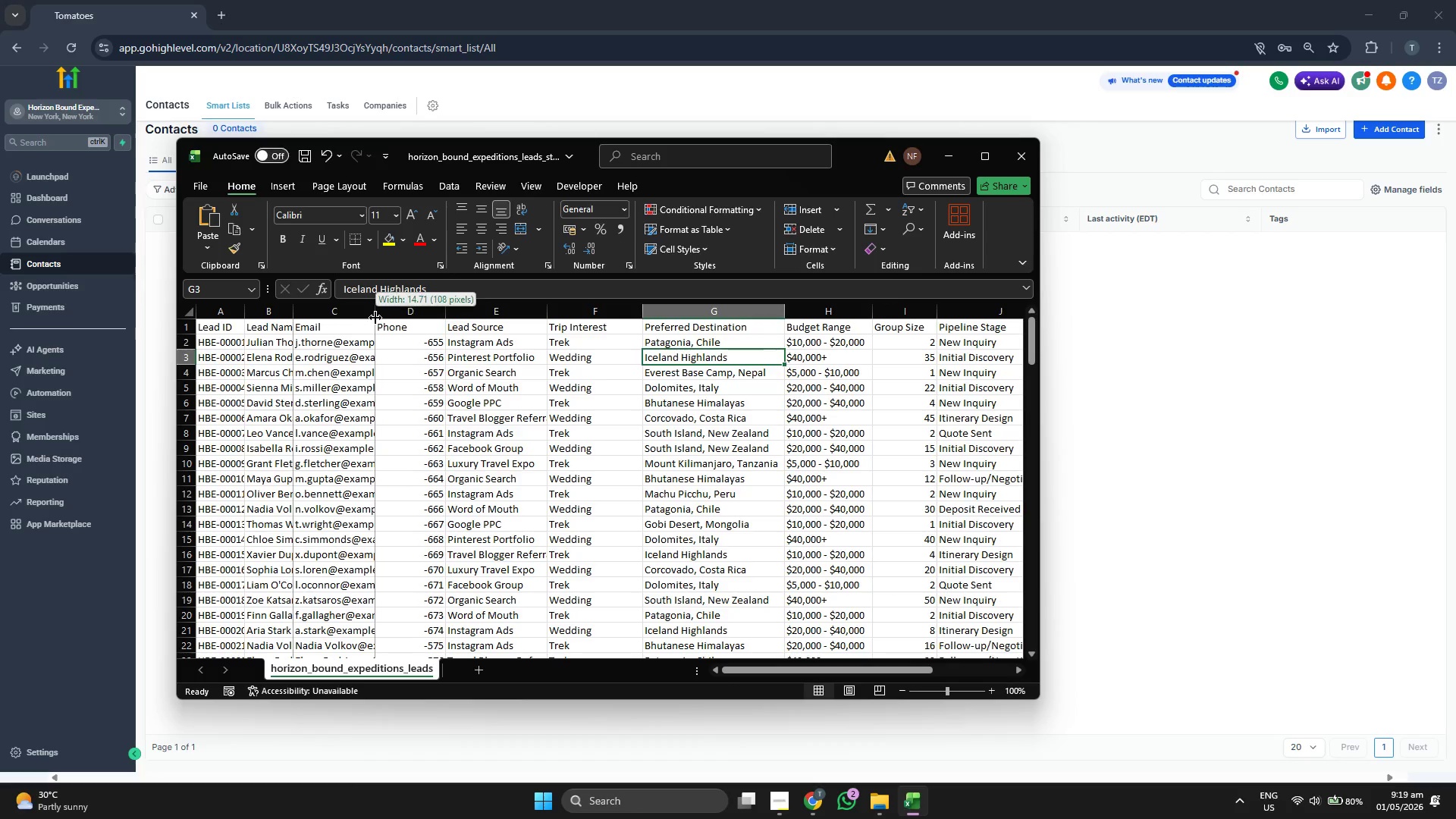 
left_click_drag(start_coordinate=[375, 318], to_coordinate=[412, 318])
 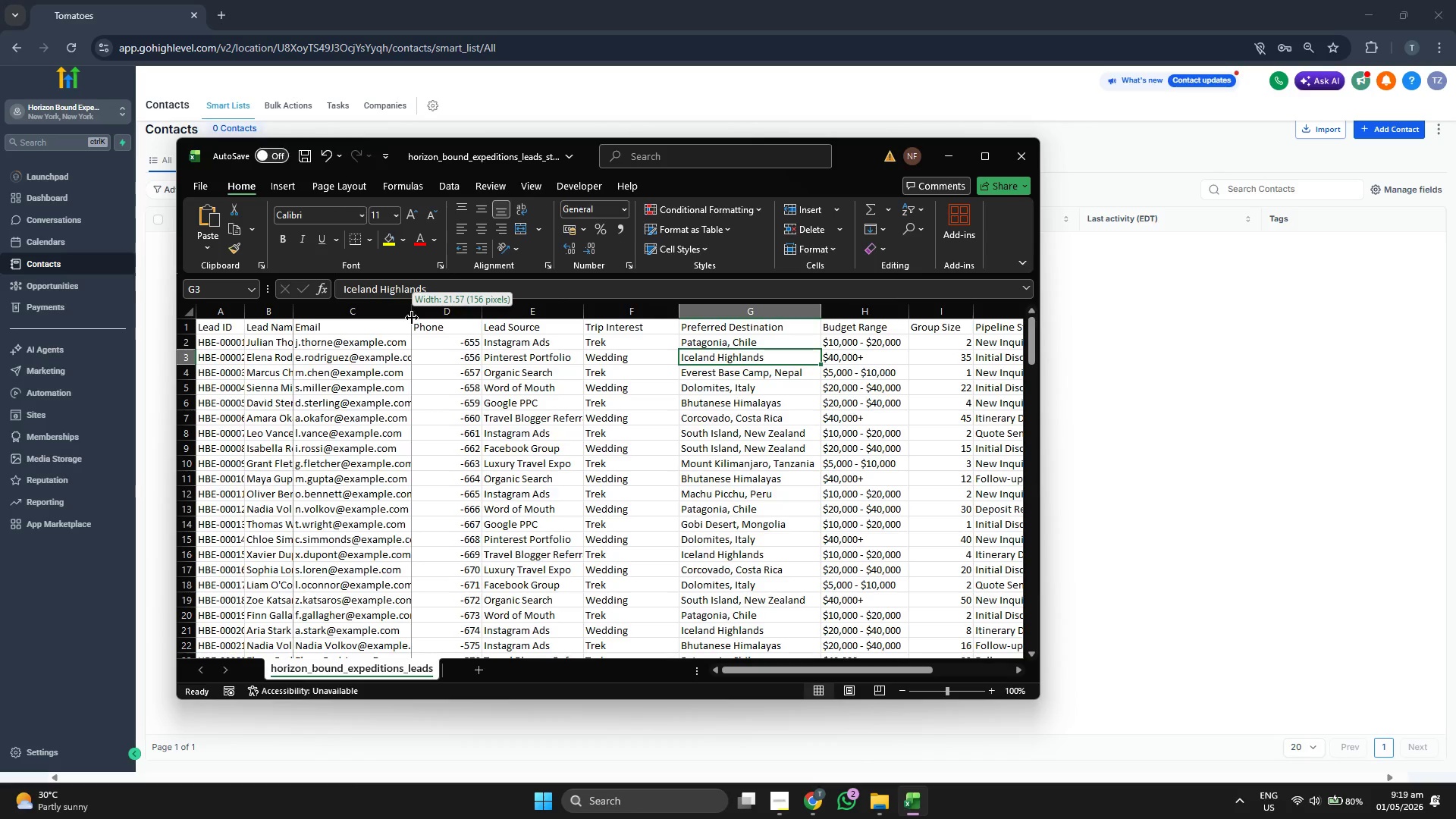 
left_click_drag(start_coordinate=[412, 318], to_coordinate=[441, 317])
 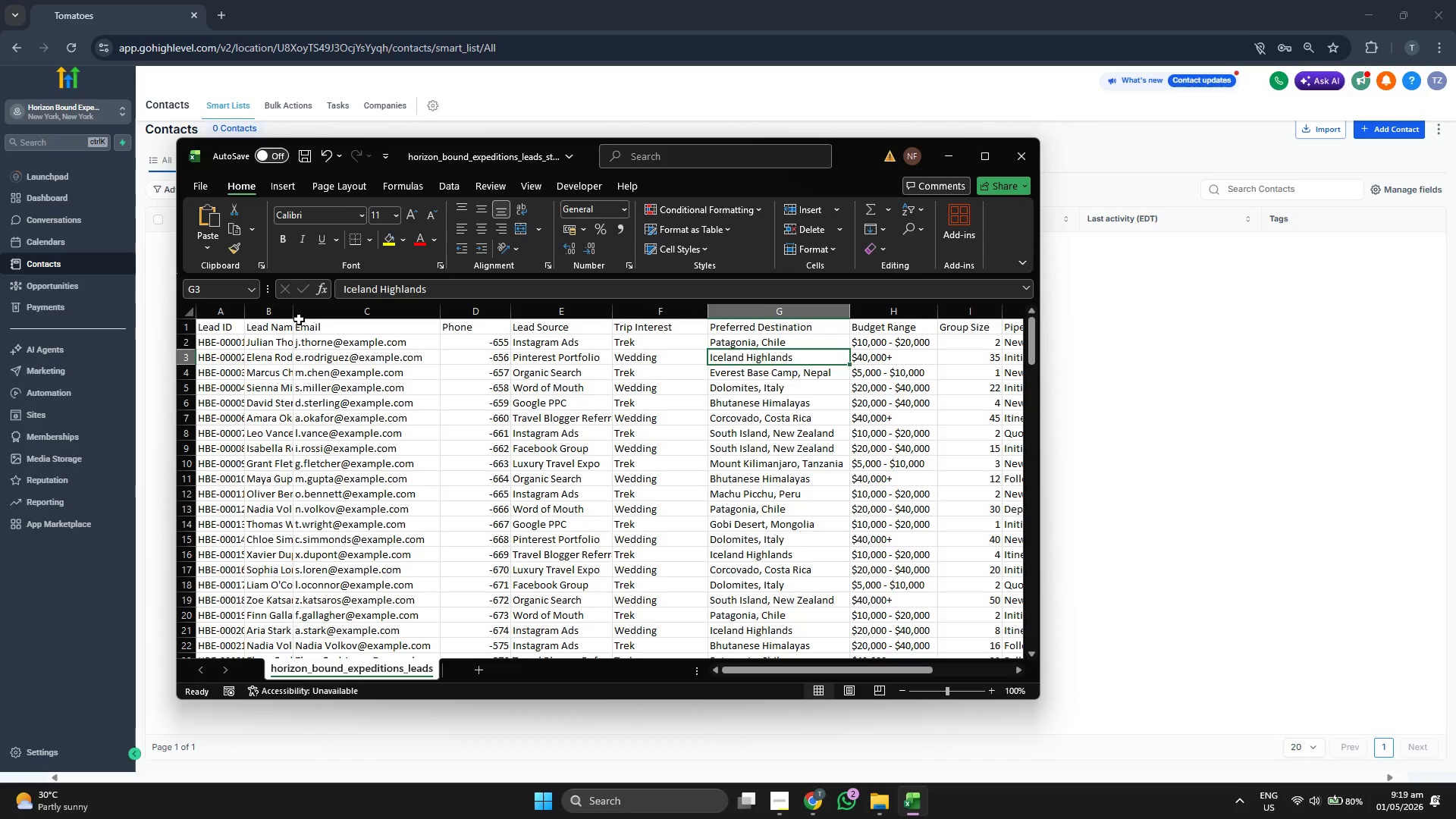 
left_click_drag(start_coordinate=[290, 314], to_coordinate=[310, 314])
 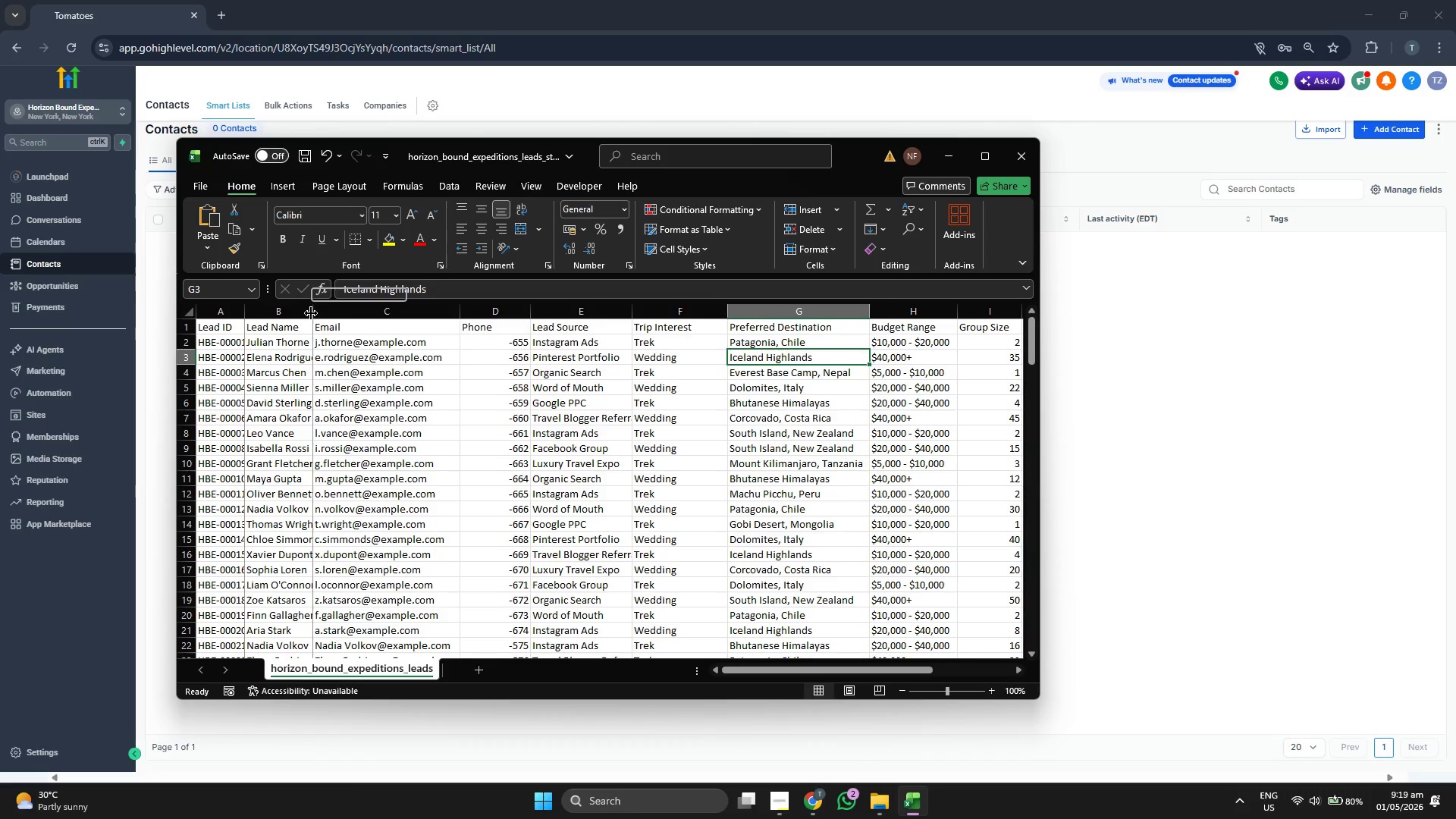 
left_click_drag(start_coordinate=[311, 313], to_coordinate=[339, 313])
 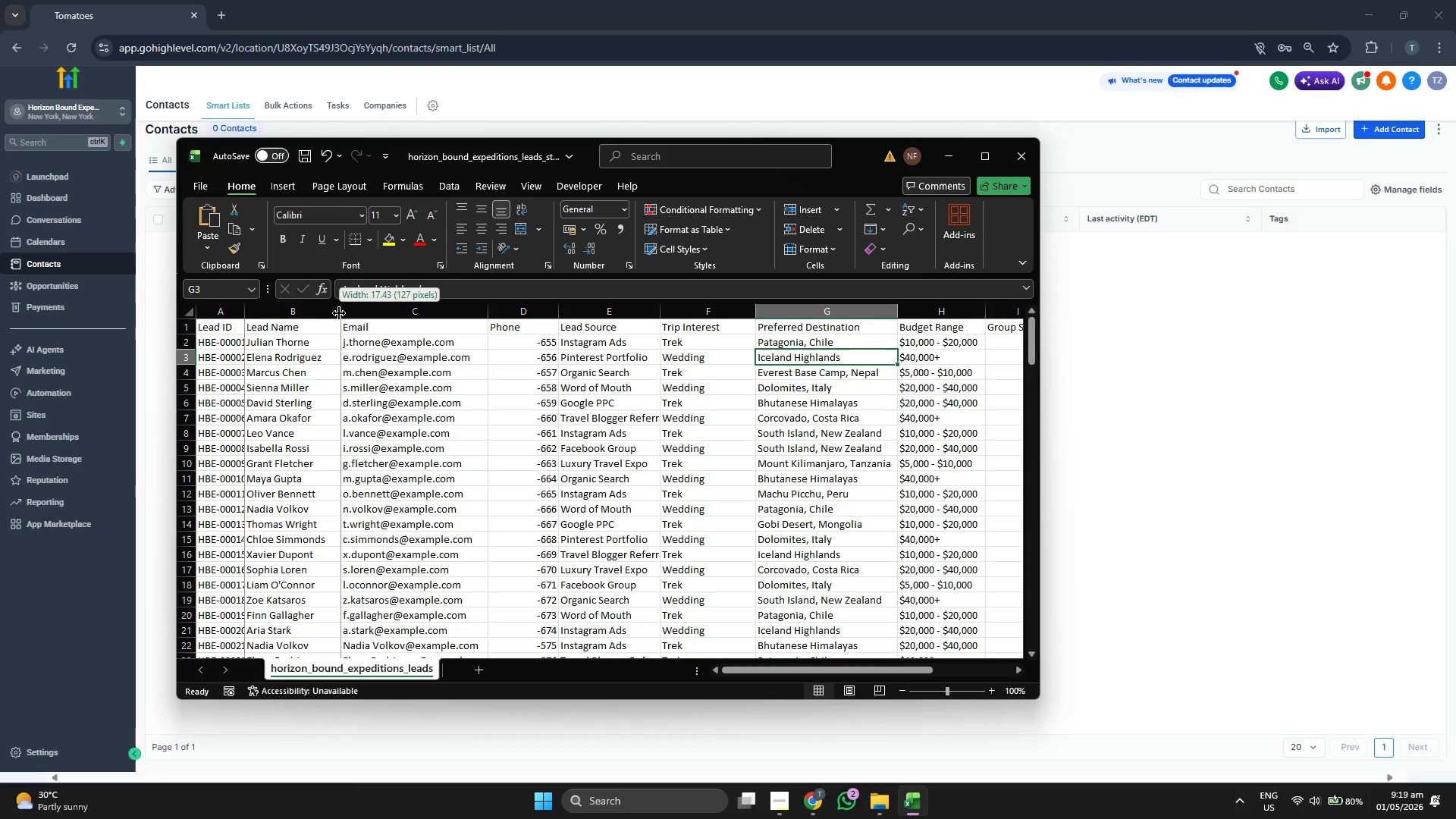 
left_click_drag(start_coordinate=[339, 313], to_coordinate=[349, 312])
 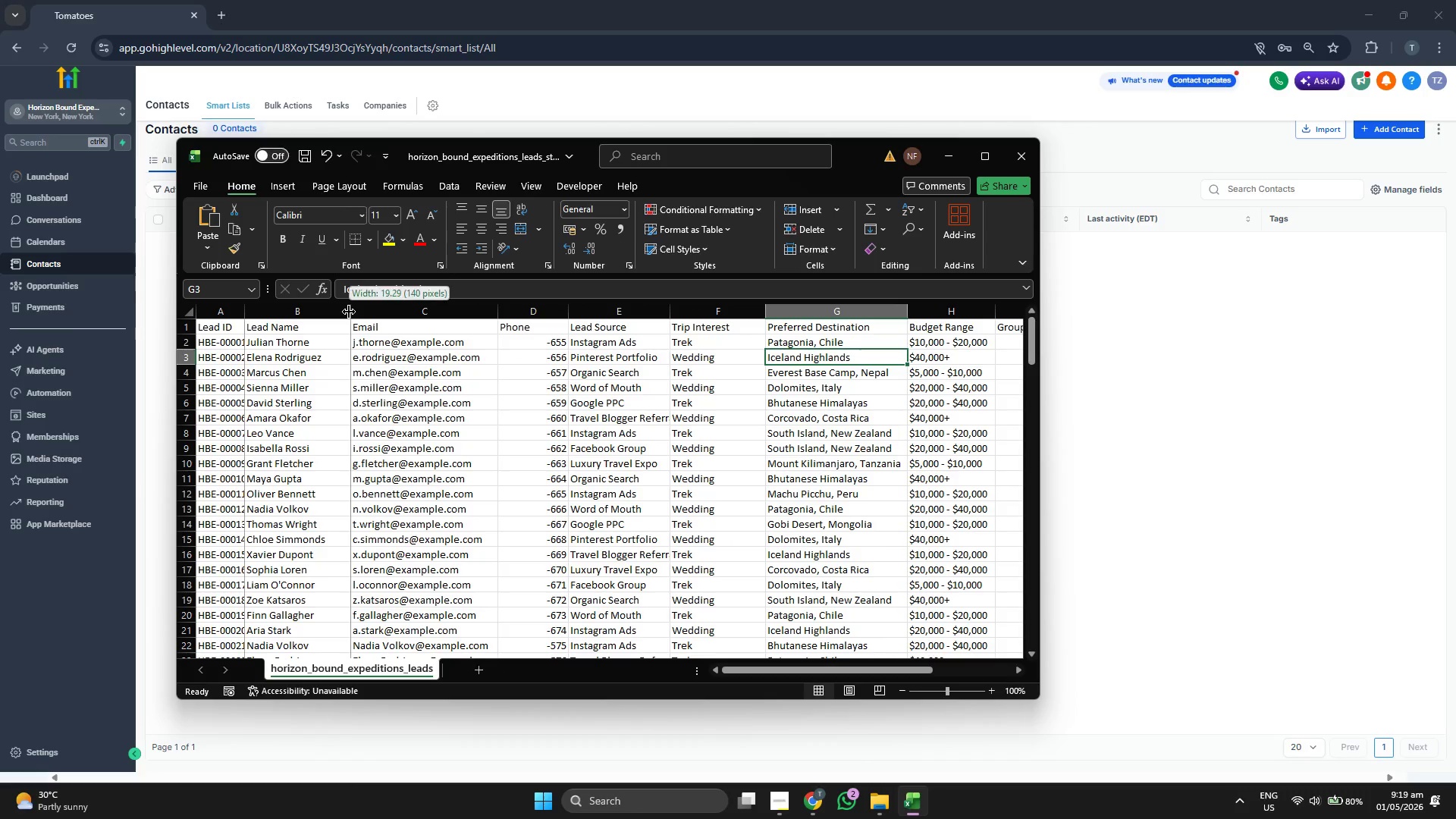 
left_click_drag(start_coordinate=[349, 312], to_coordinate=[342, 312])
 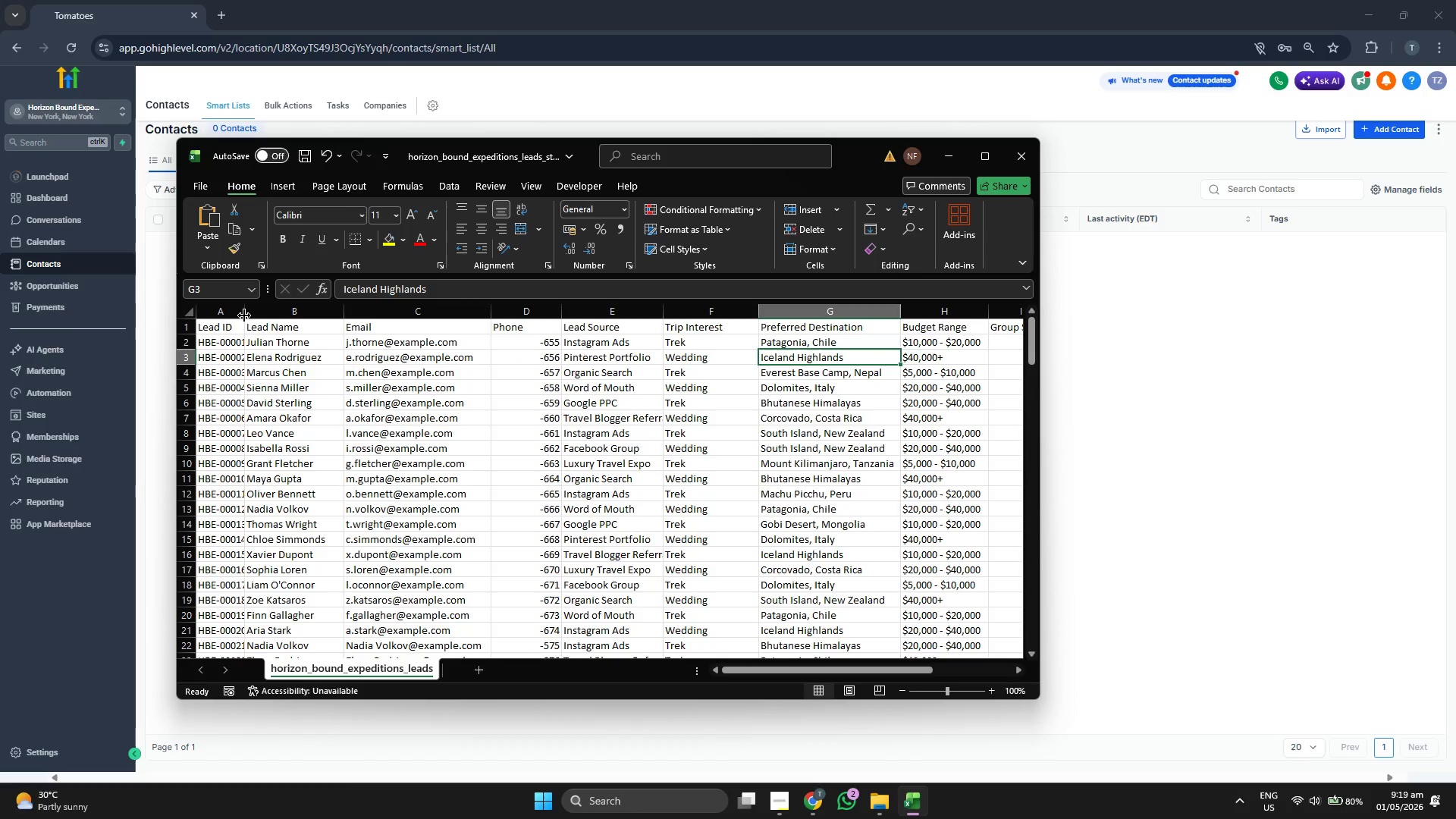 
left_click_drag(start_coordinate=[244, 315], to_coordinate=[267, 315])
 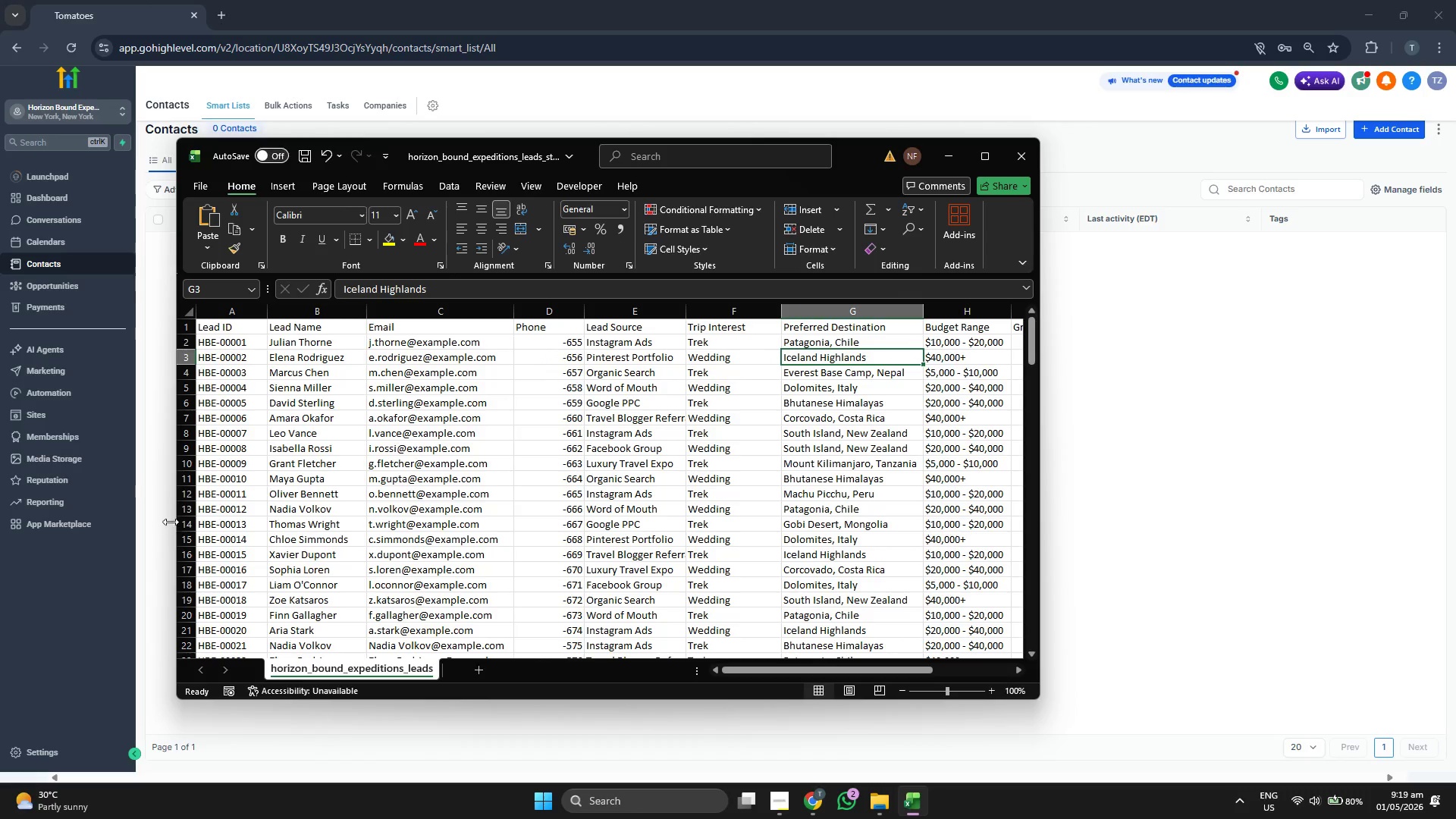 
wait(11.67)
 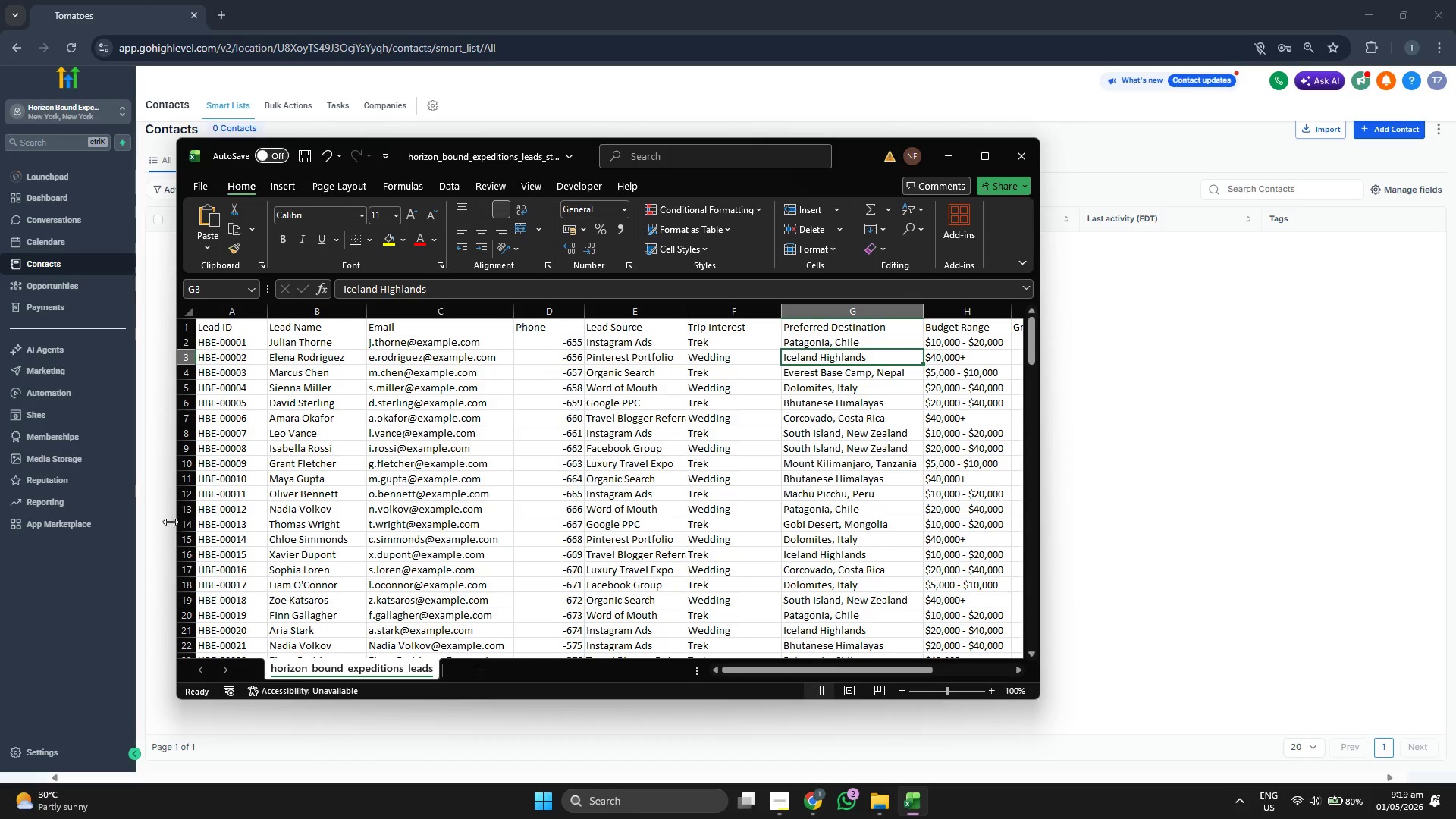 
left_click_drag(start_coordinate=[742, 666], to_coordinate=[792, 663])
 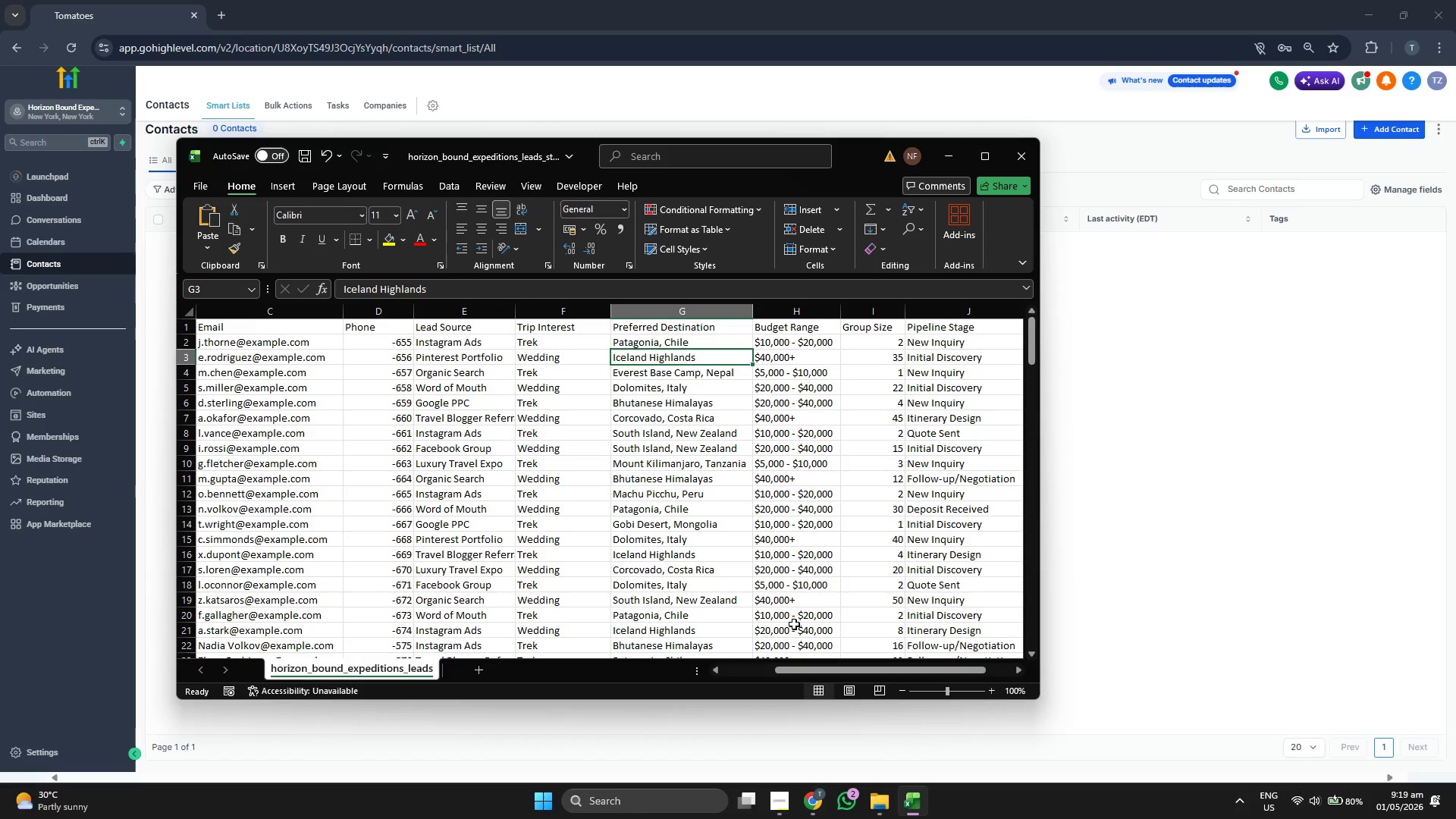 
wait(5.48)
 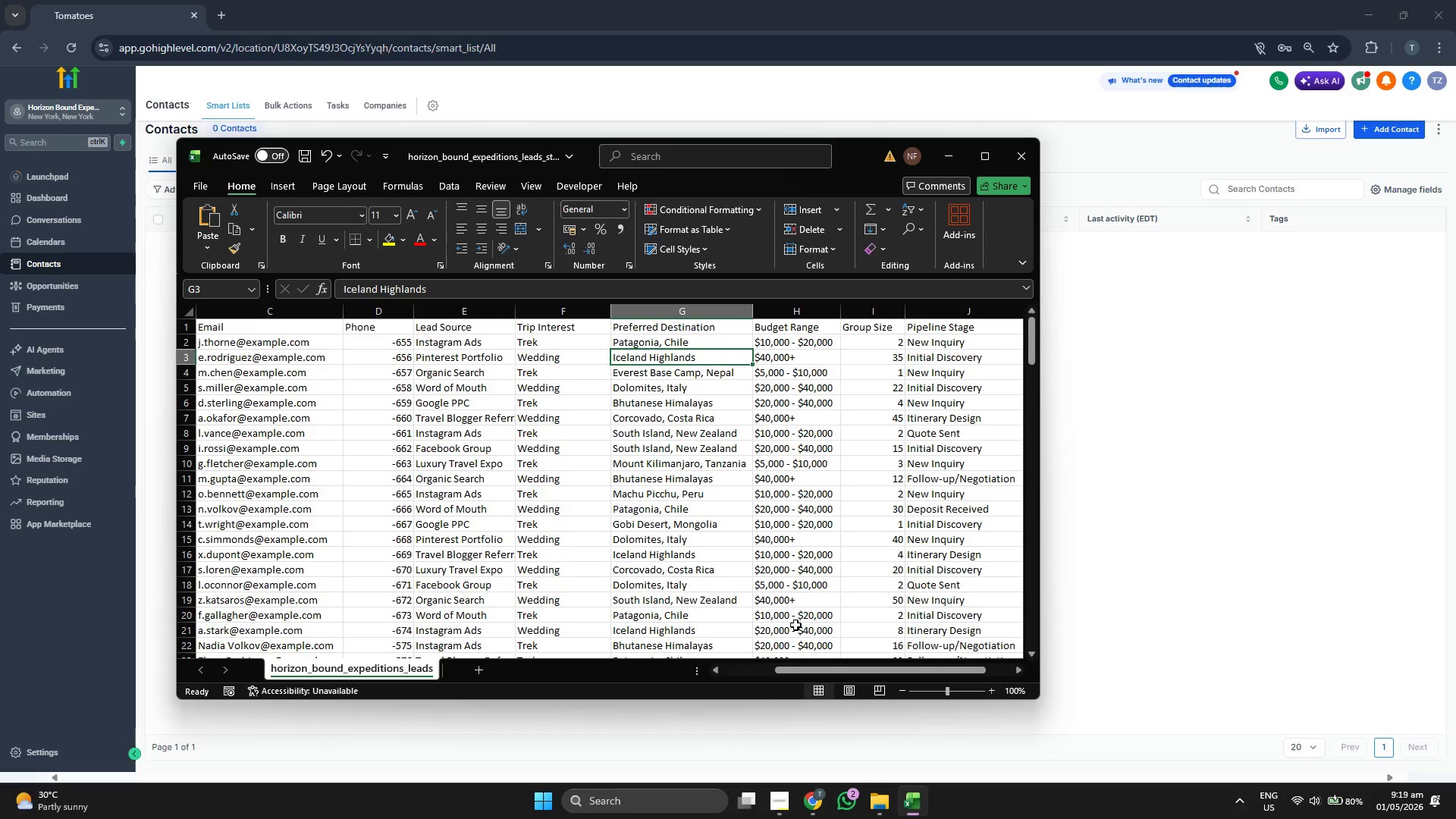 
left_click_drag(start_coordinate=[811, 667], to_coordinate=[822, 664])
 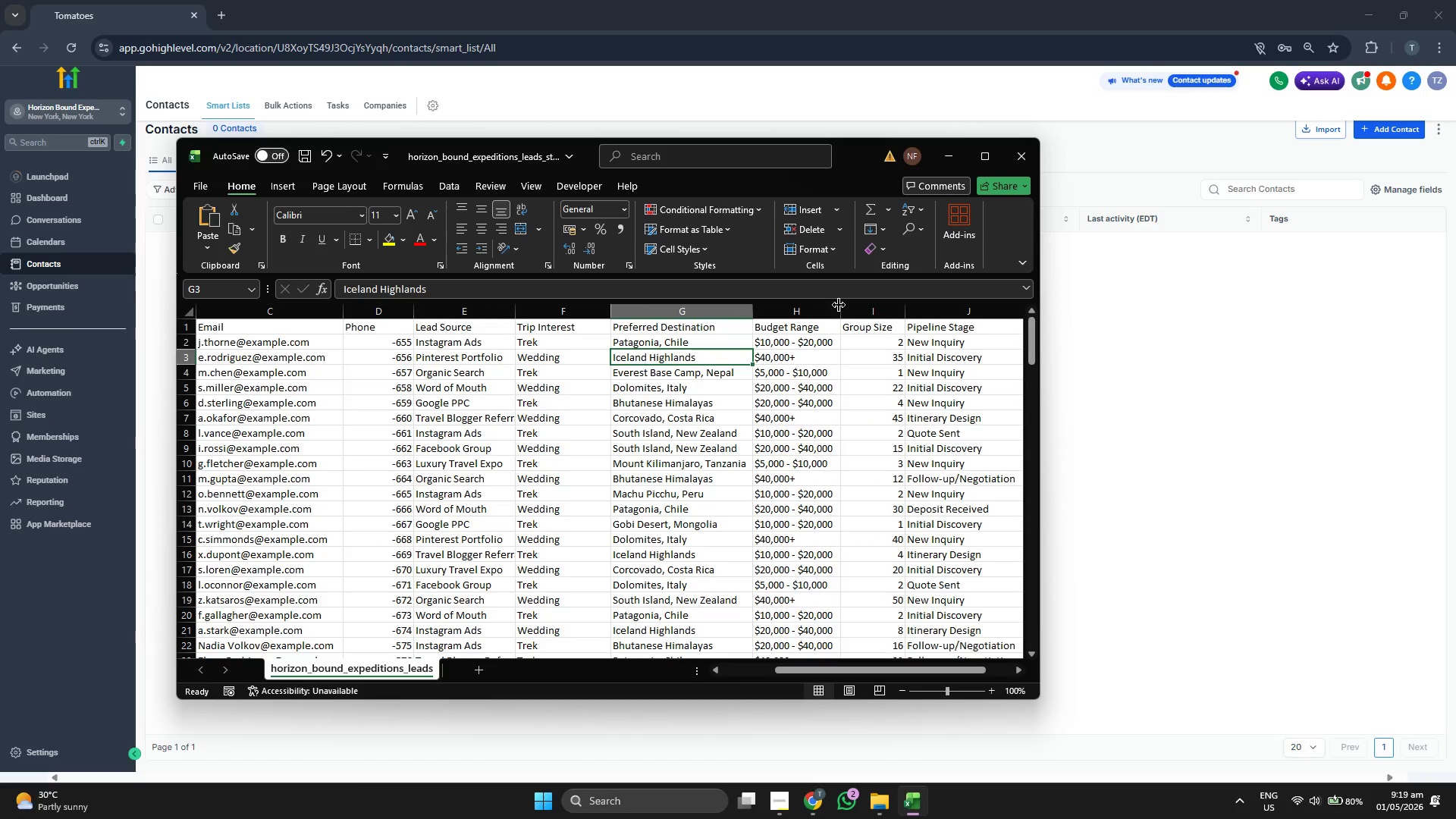 
left_click_drag(start_coordinate=[842, 308], to_coordinate=[858, 309])
 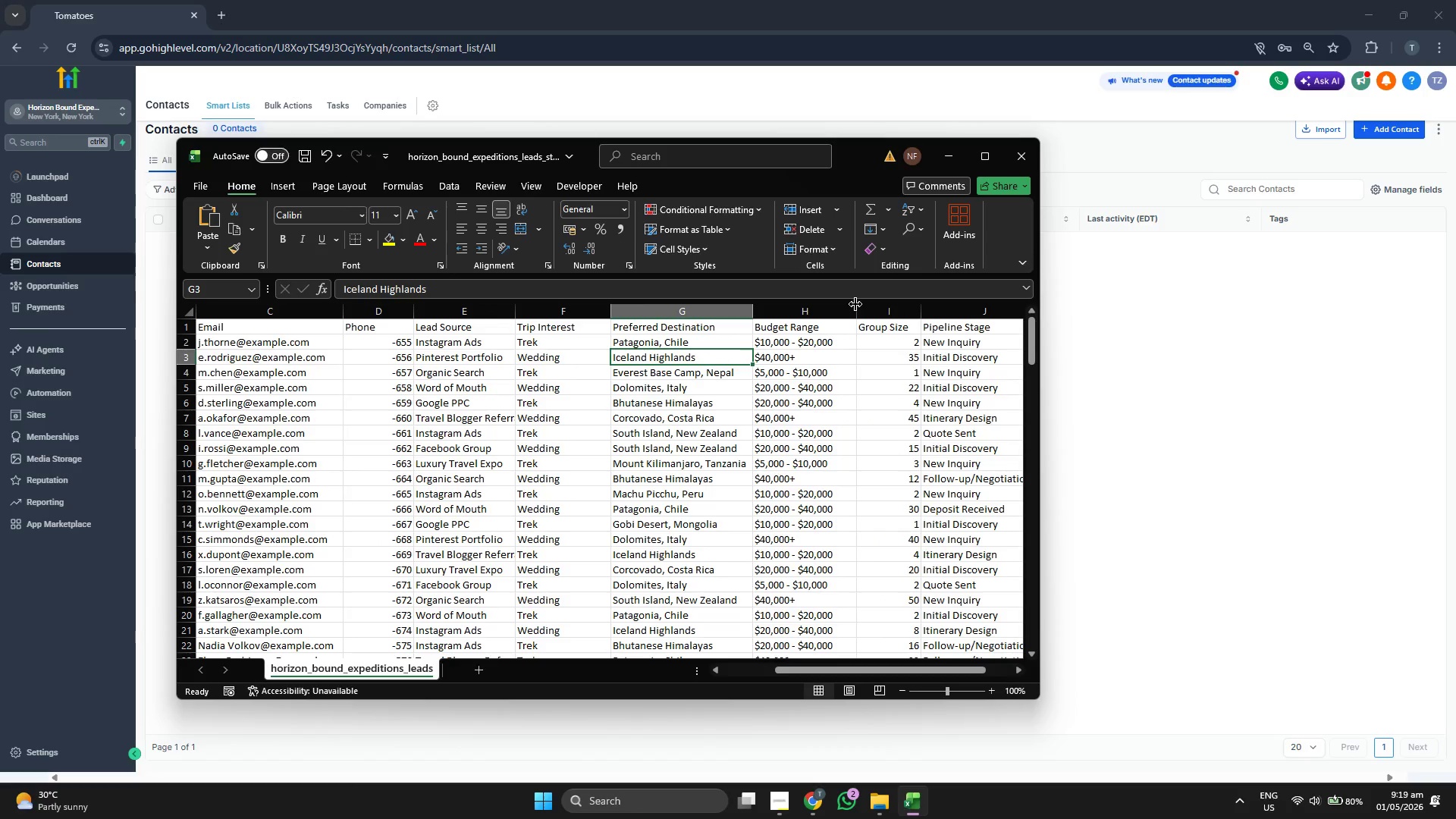 
left_click_drag(start_coordinate=[855, 304], to_coordinate=[852, 304])
 